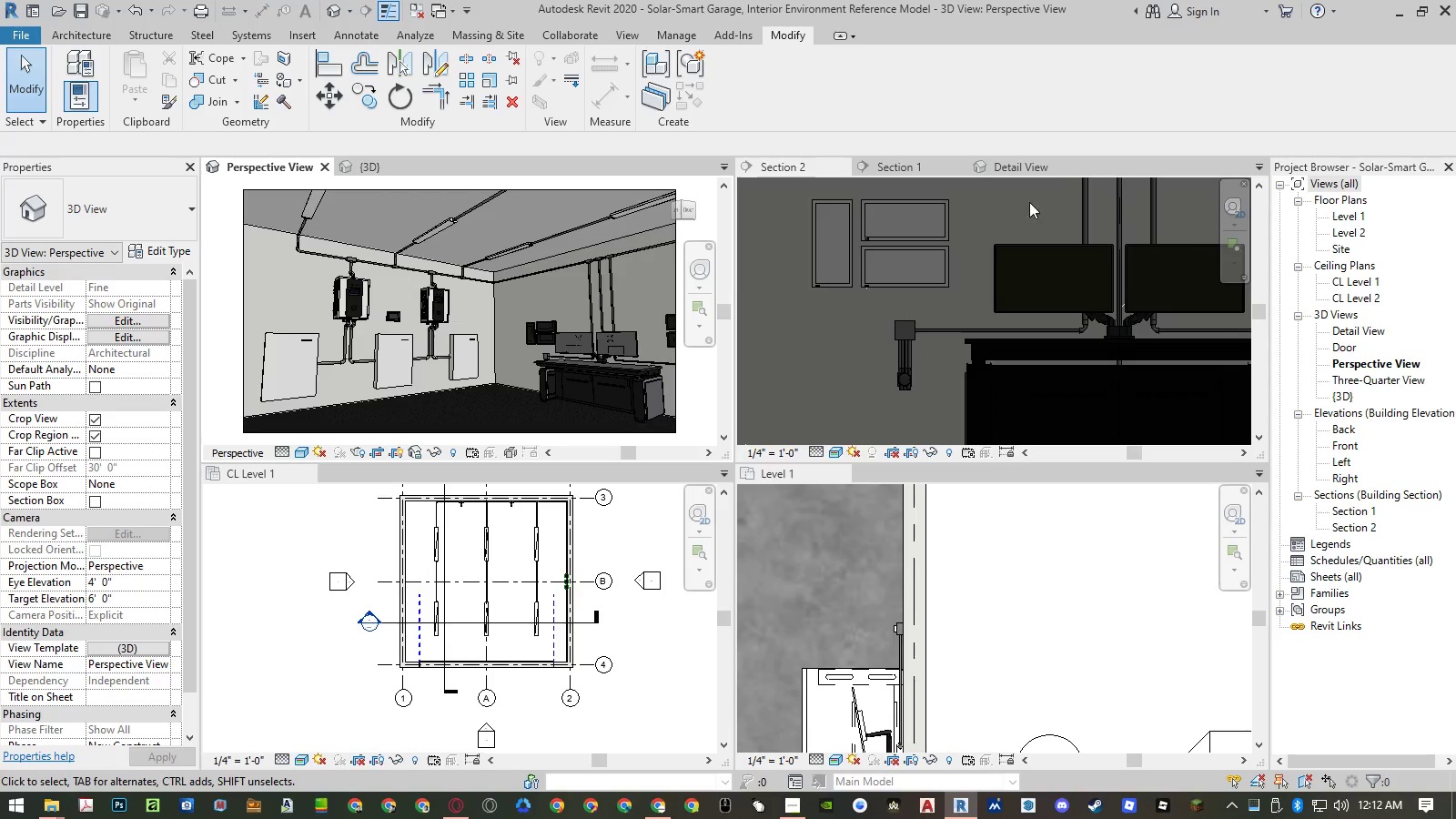 
left_click([1070, 163])
 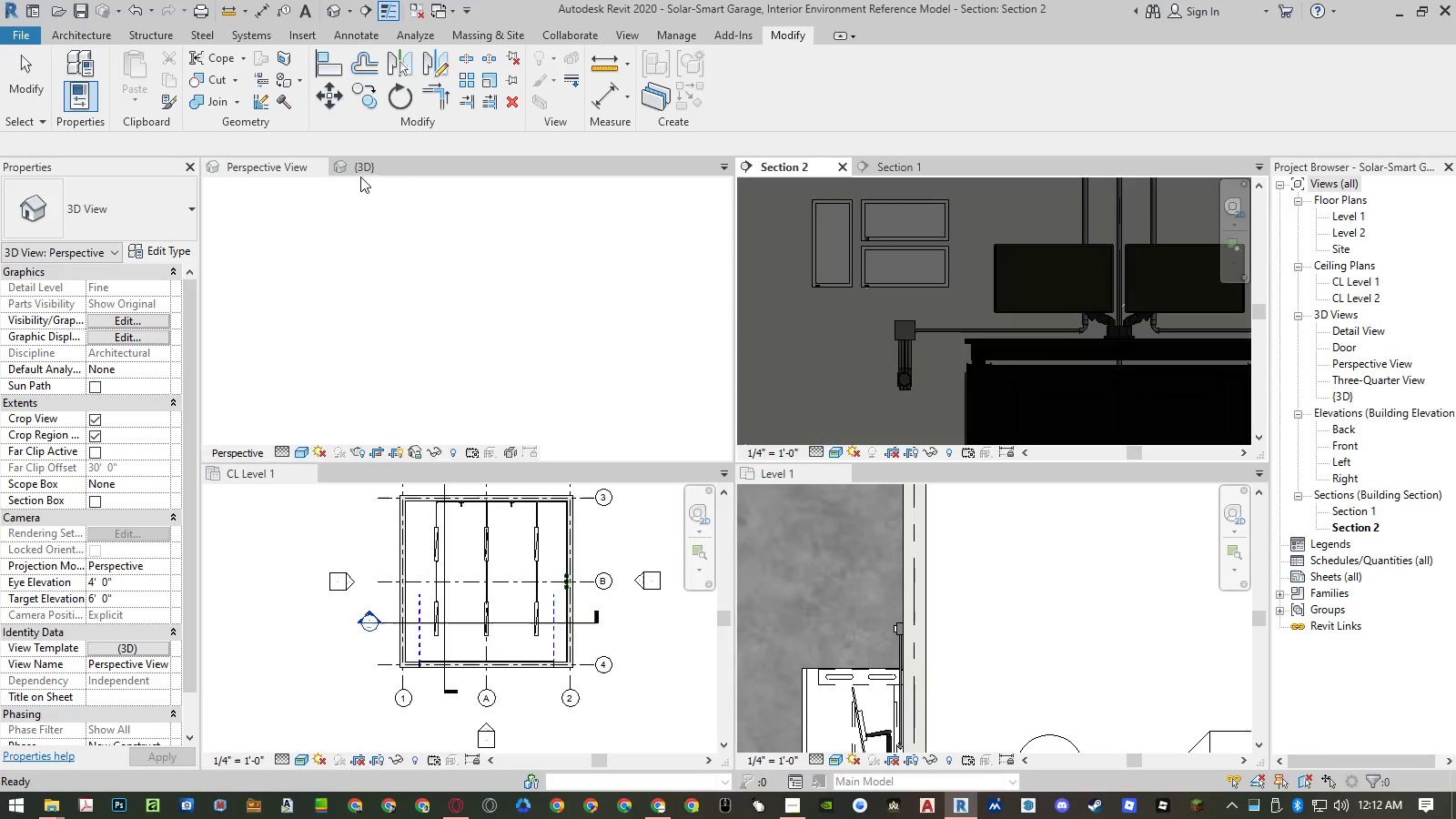 
left_click([361, 166])
 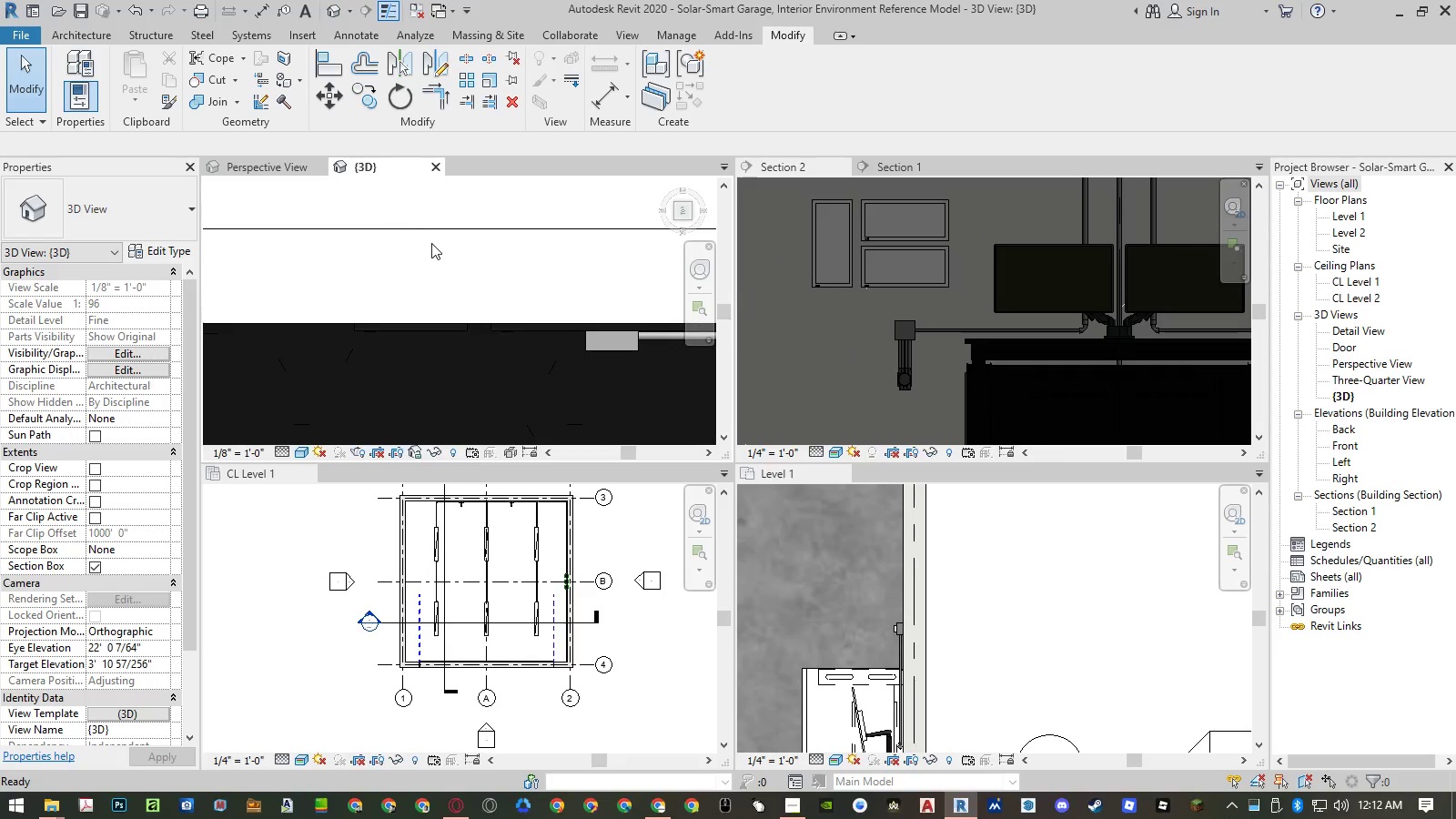 
double_click([433, 245])
 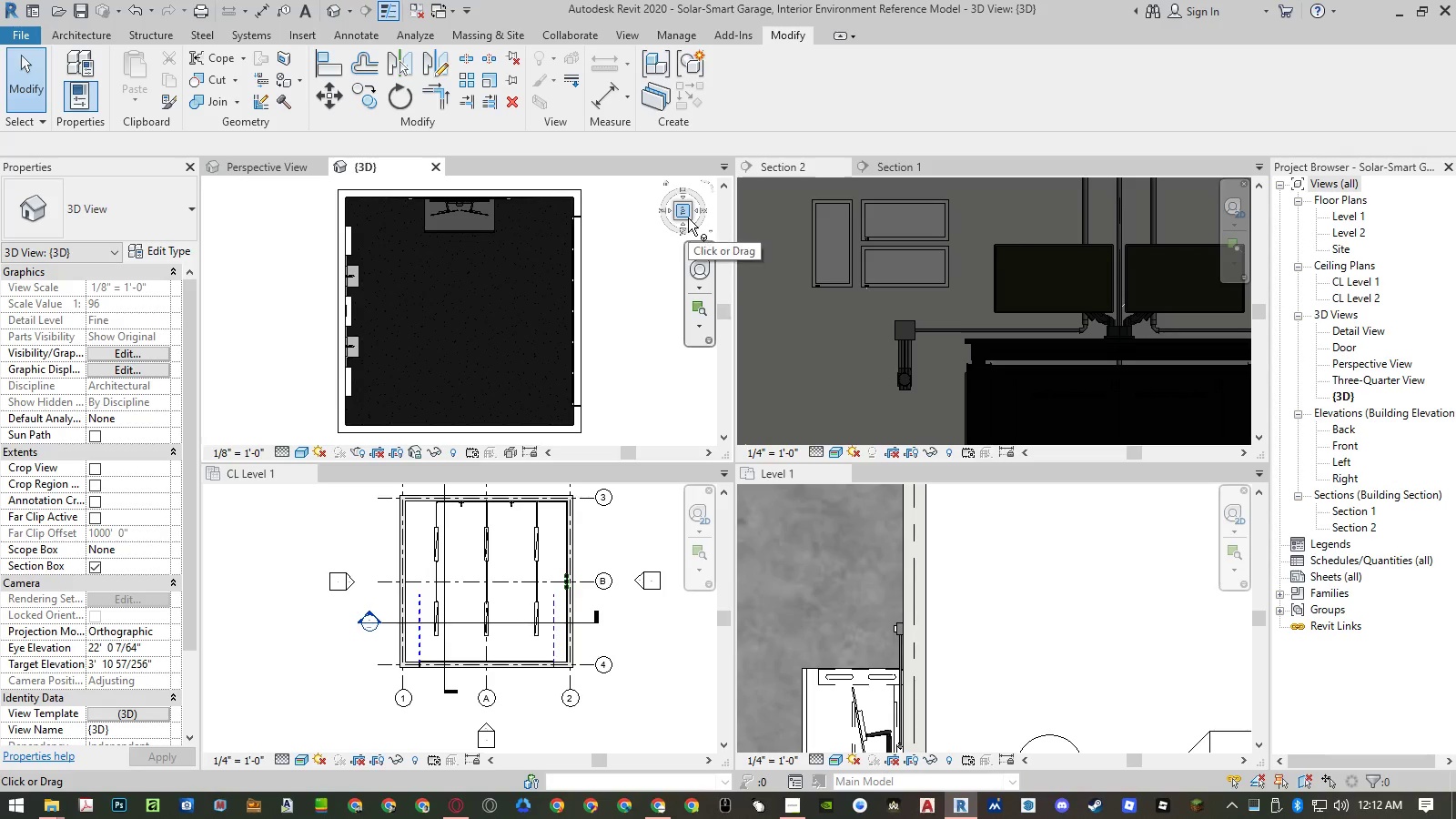 
left_click([692, 218])
 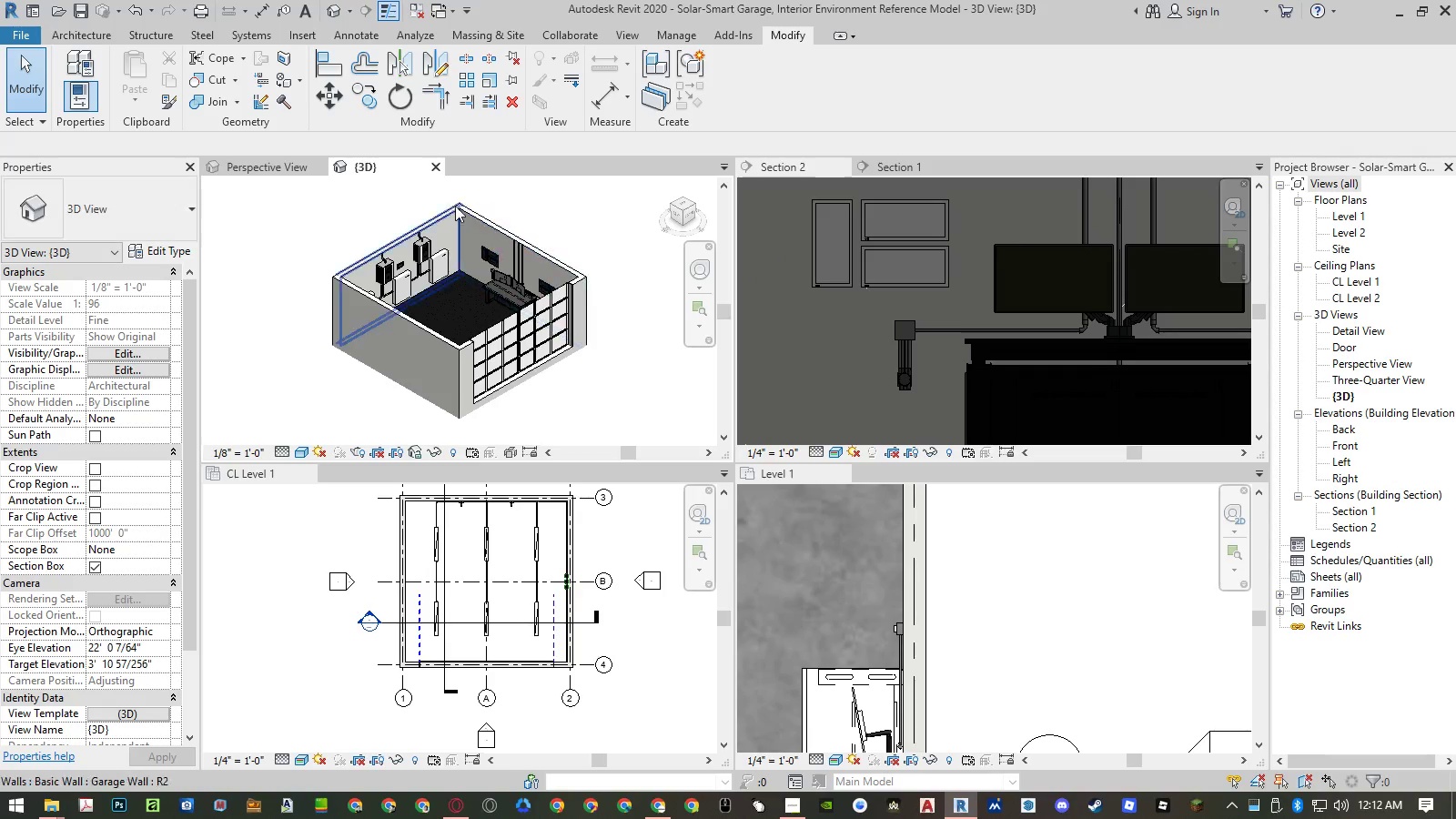 
left_click([322, 167])
 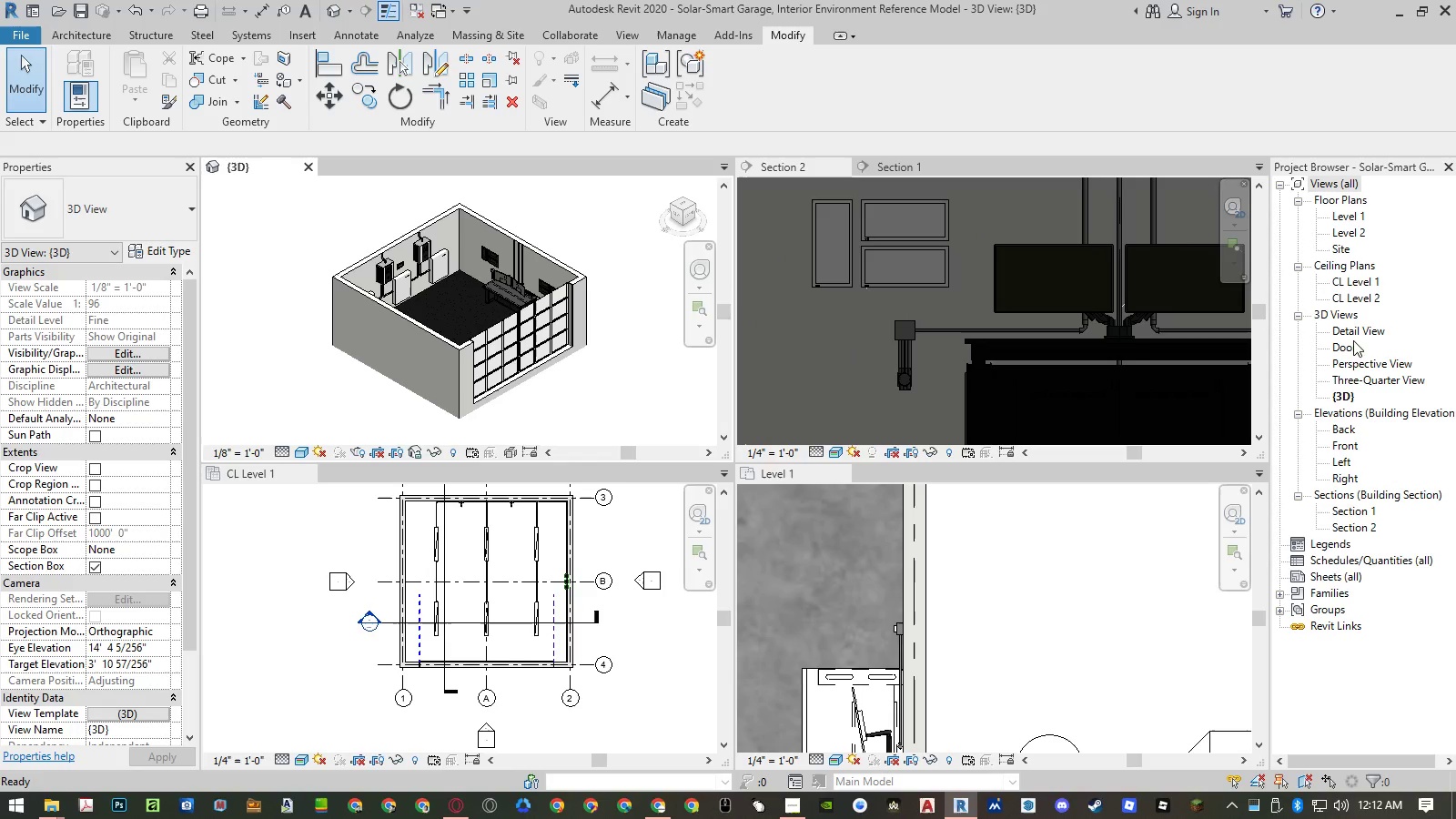 
double_click([1354, 362])
 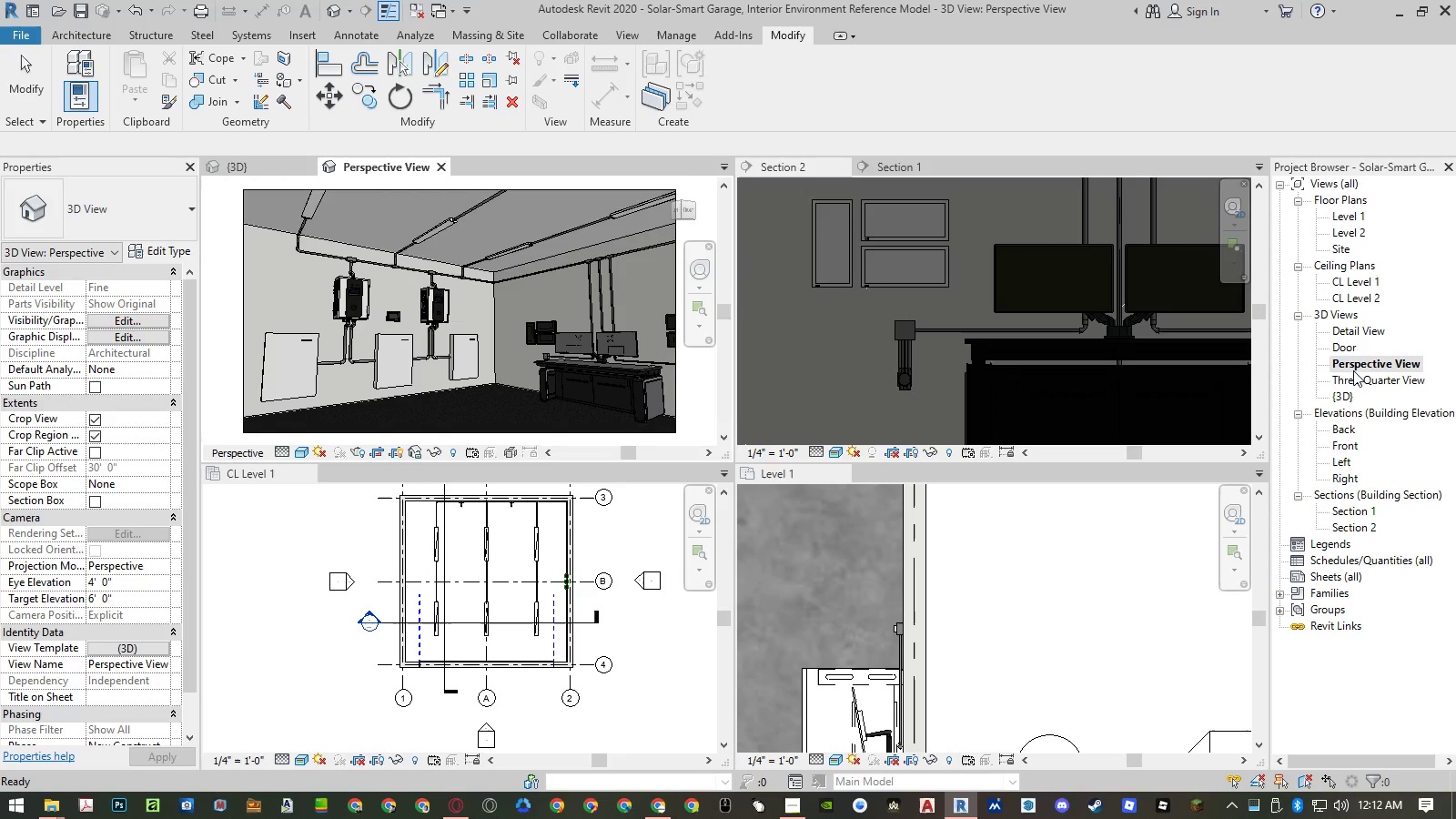 
double_click([1352, 376])
 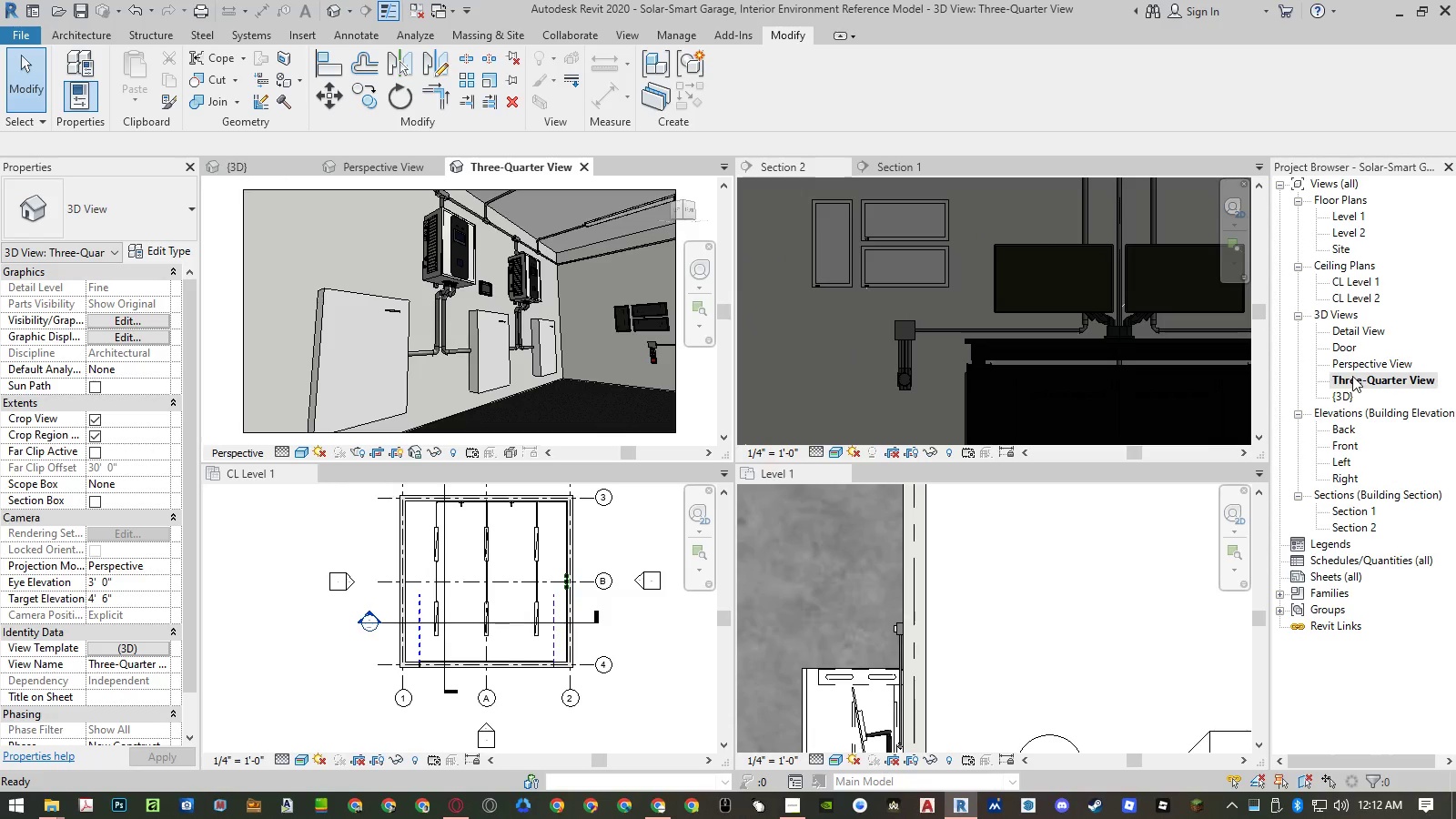 
scroll: coordinate [671, 369], scroll_direction: up, amount: 7.0
 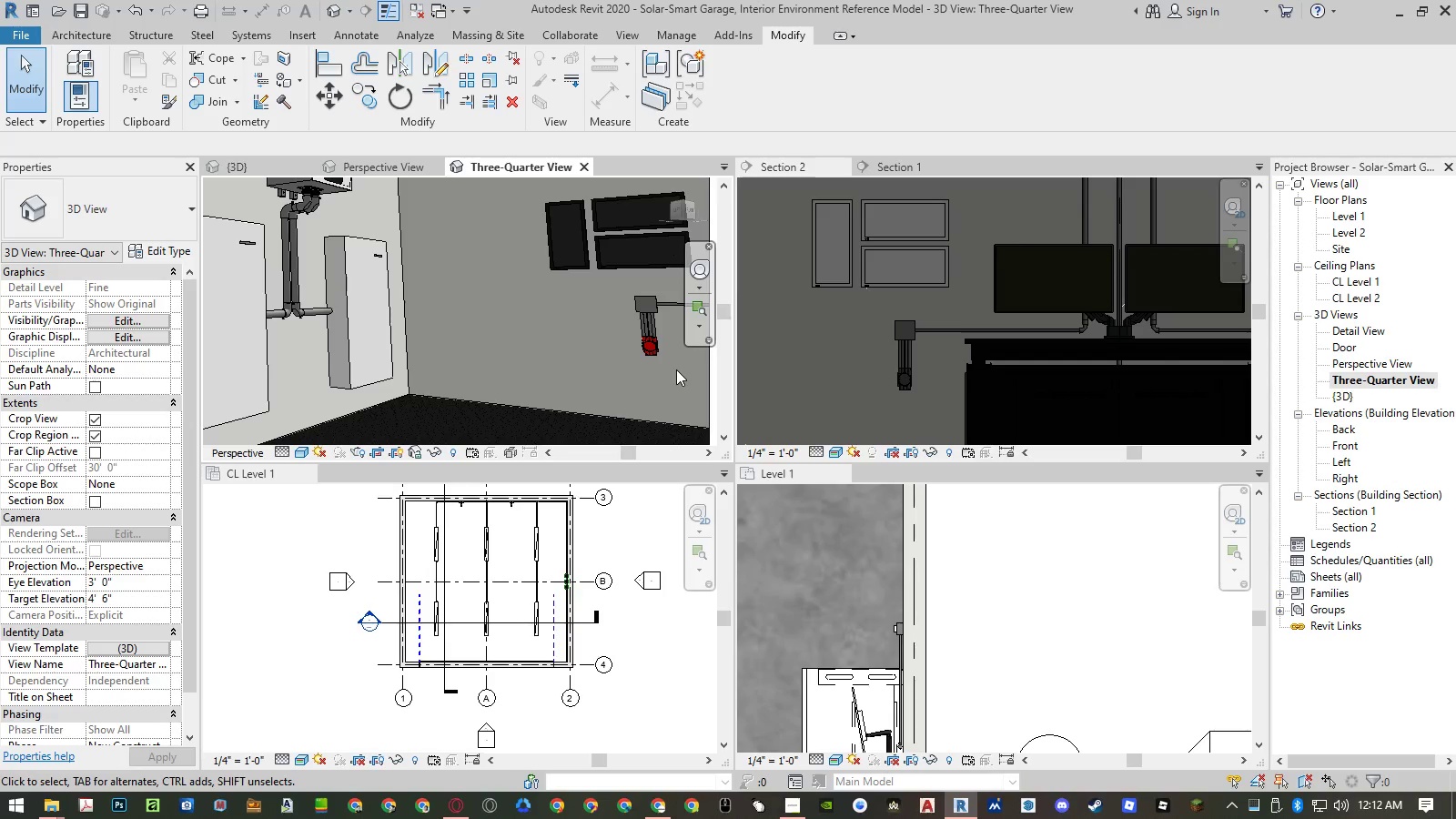 
double_click([676, 369])
 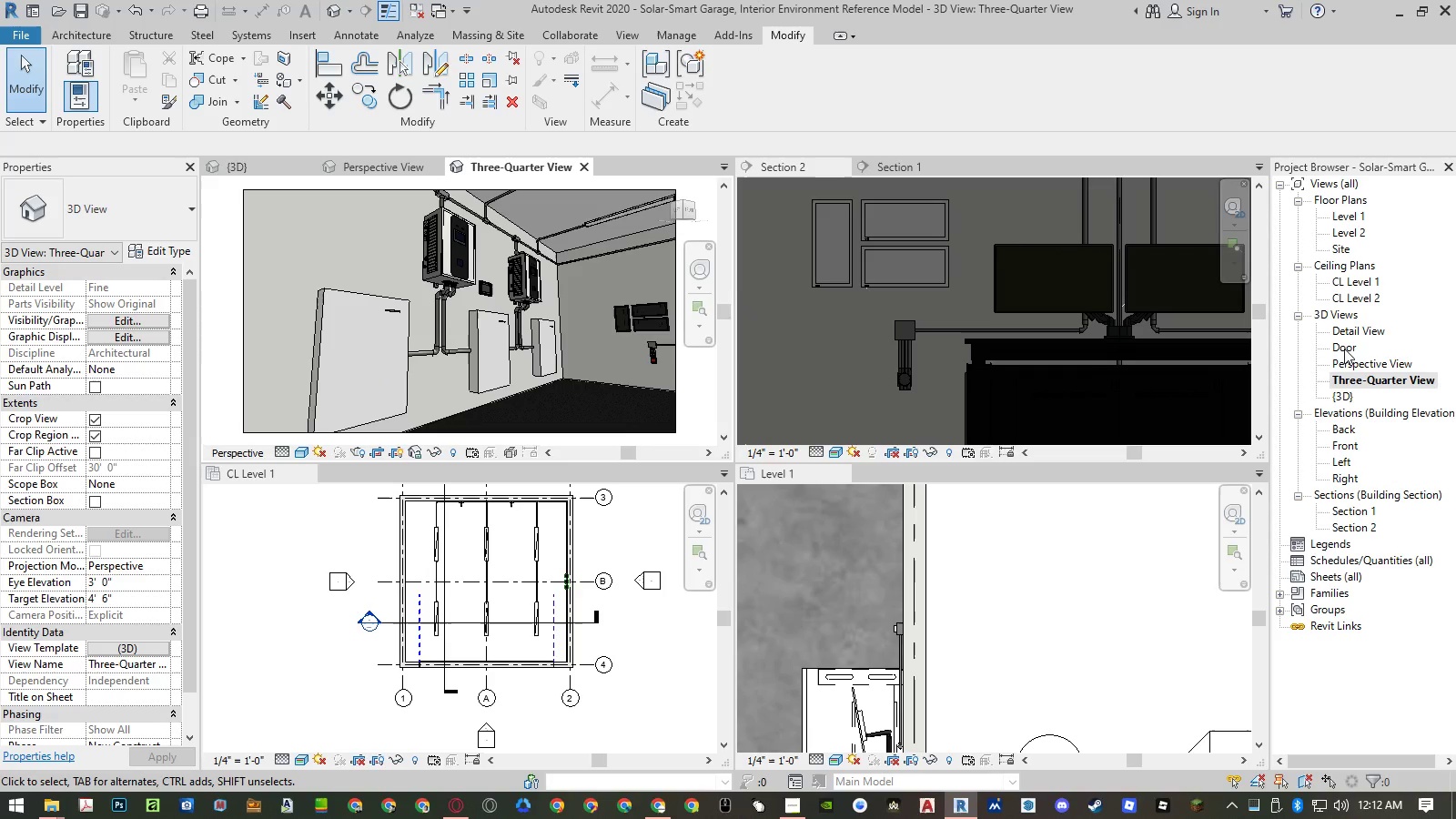 
double_click([1345, 335])
 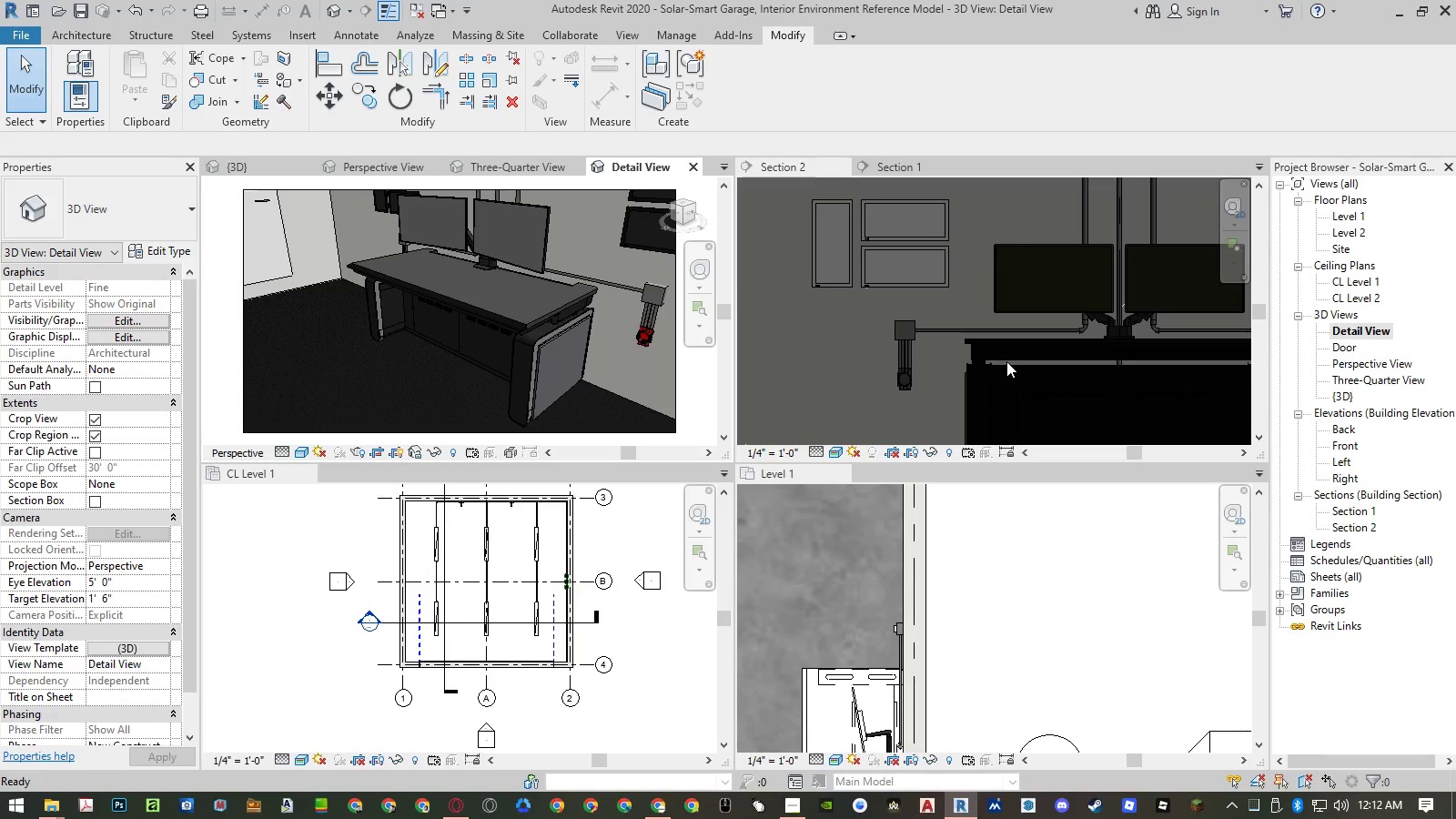 
wait(16.08)
 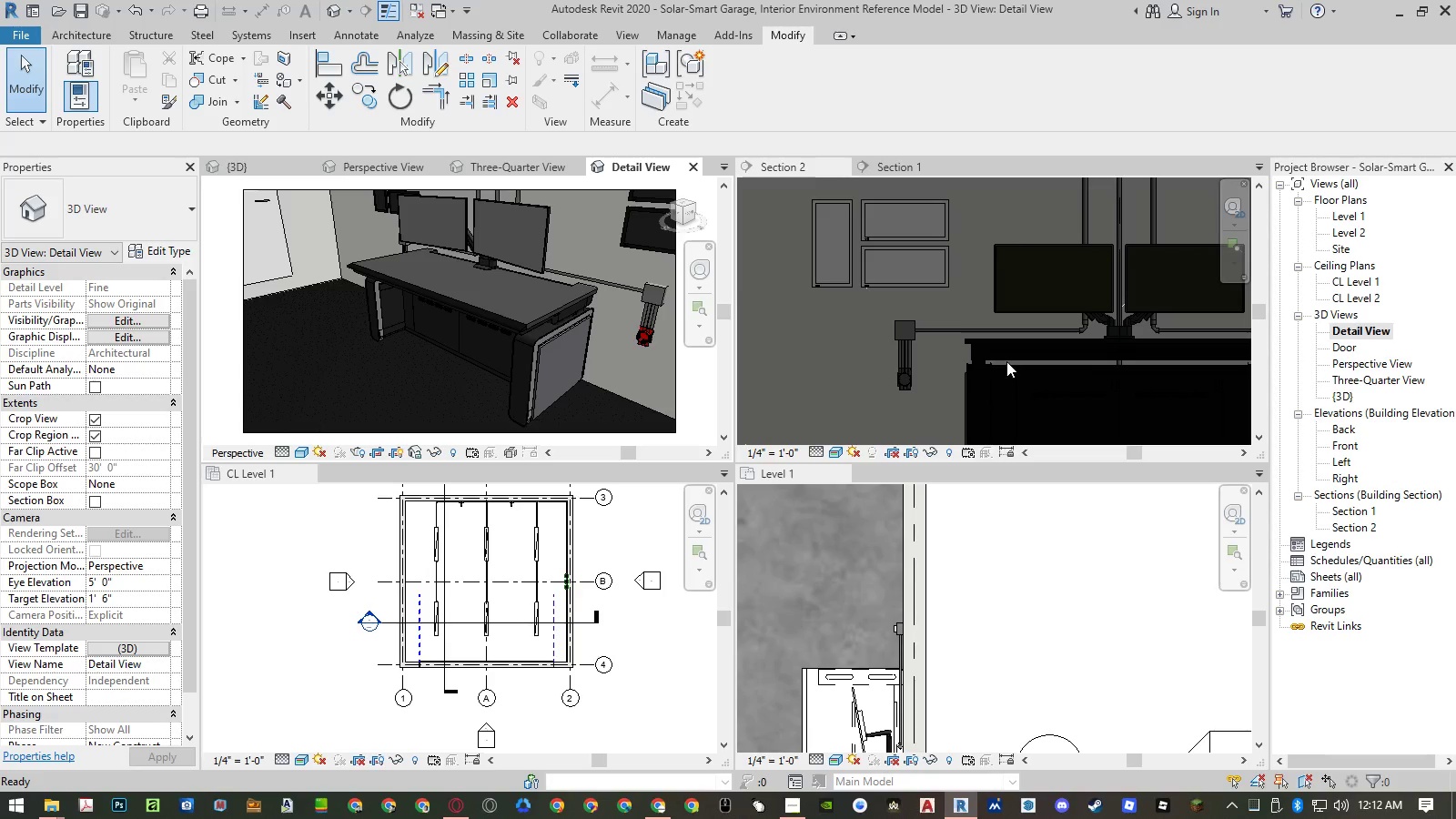 
left_click([898, 323])
 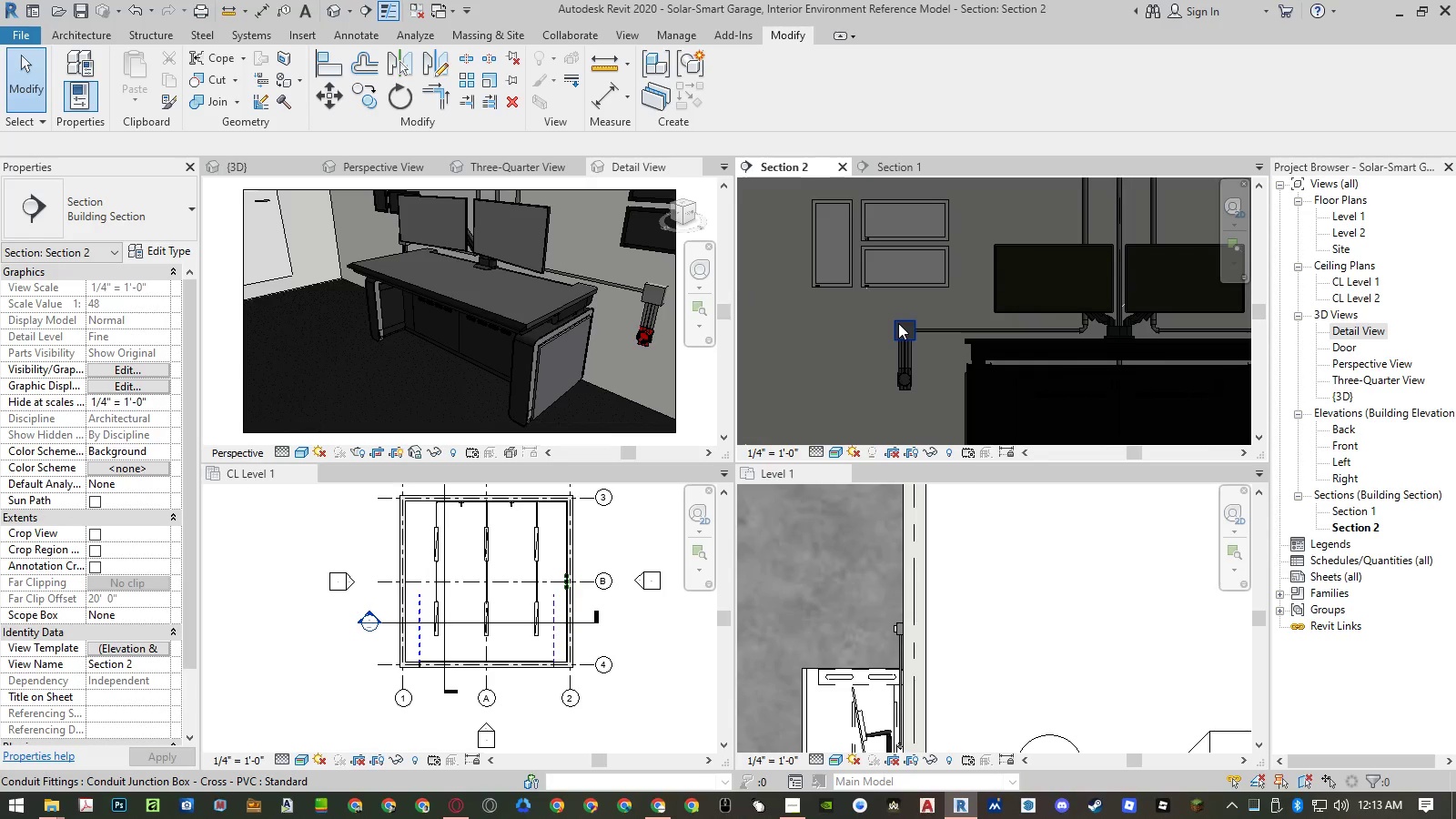 
left_click([898, 323])
 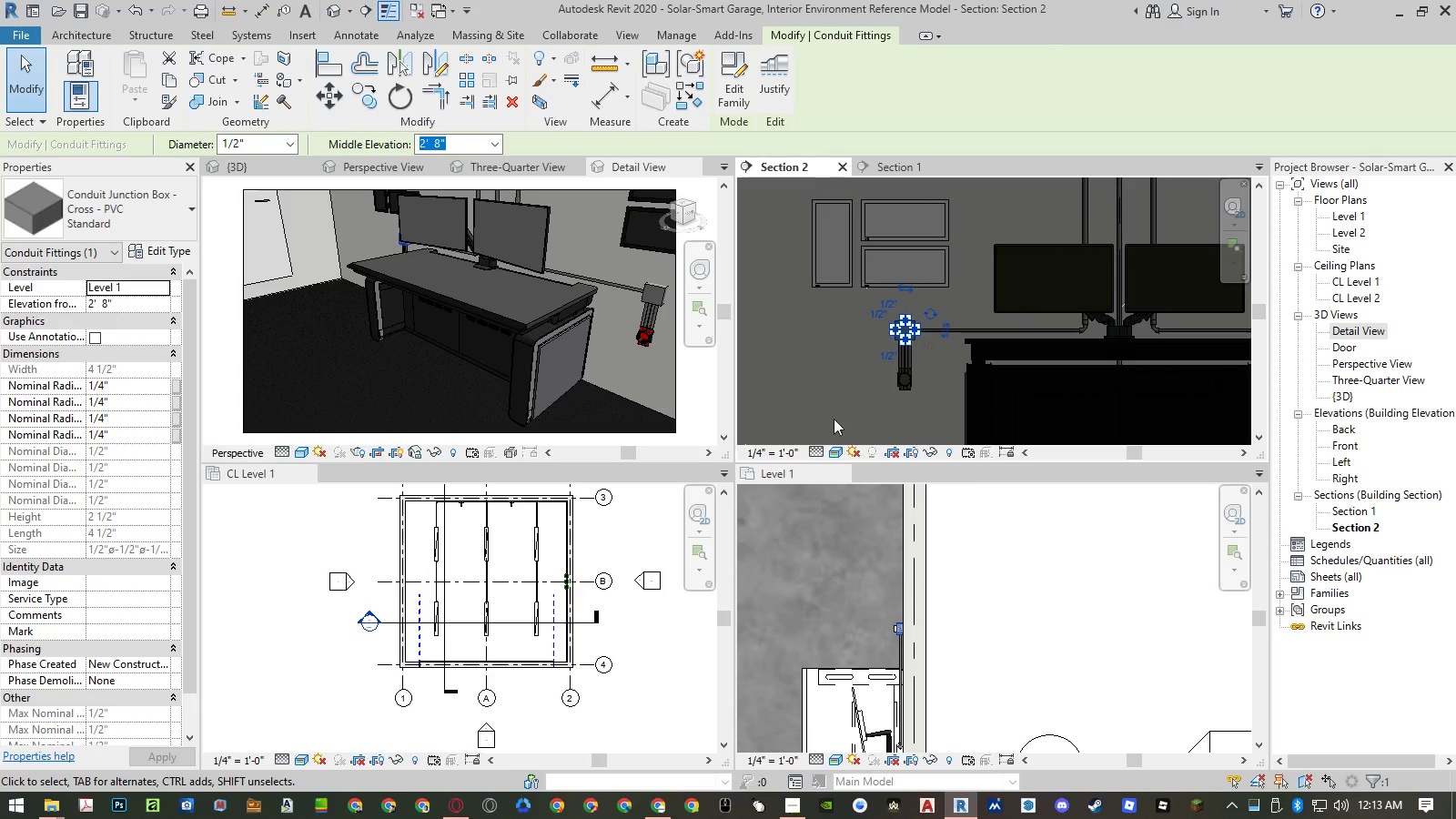 
left_click([658, 804])
 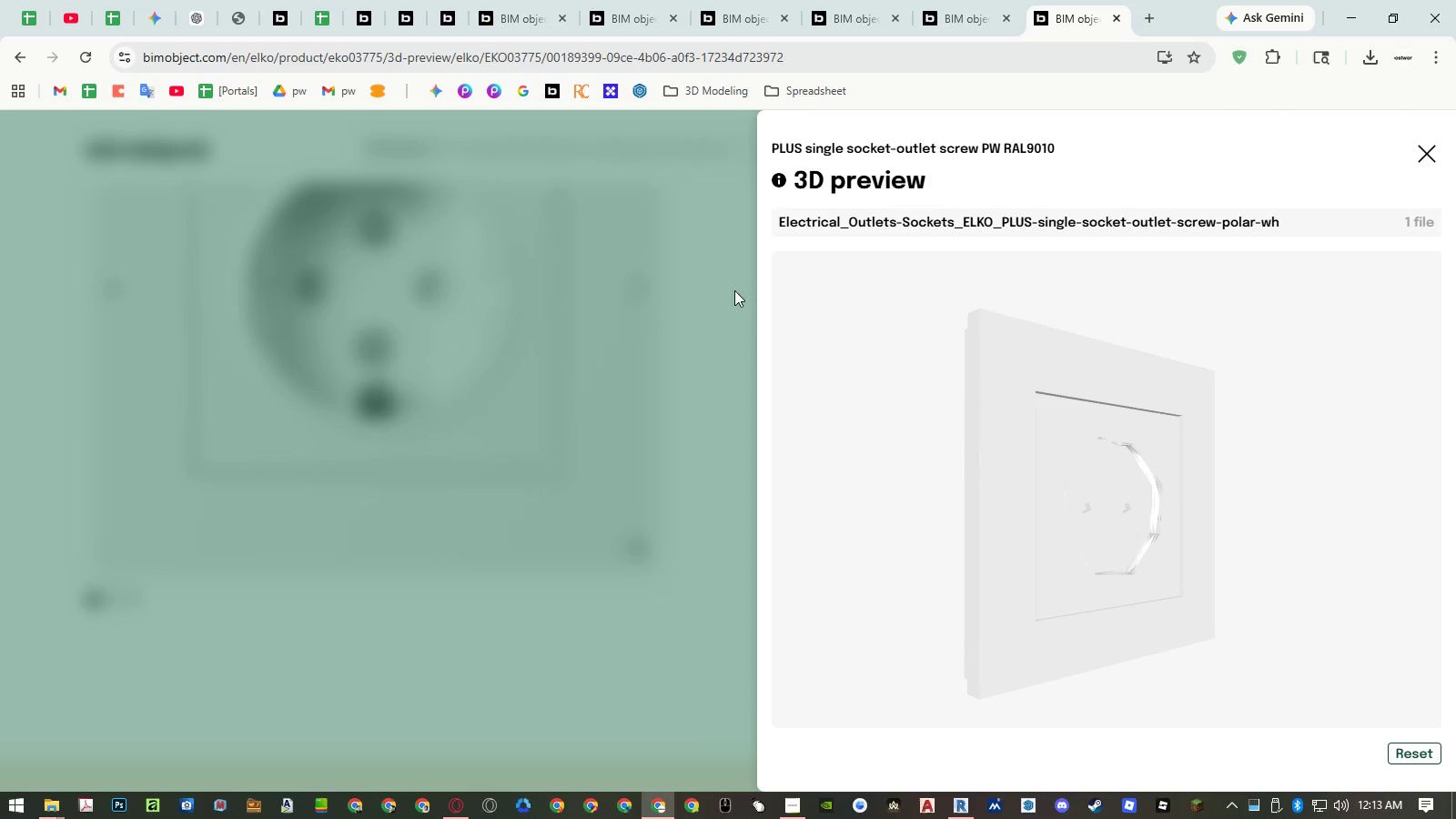 
left_click([649, 293])
 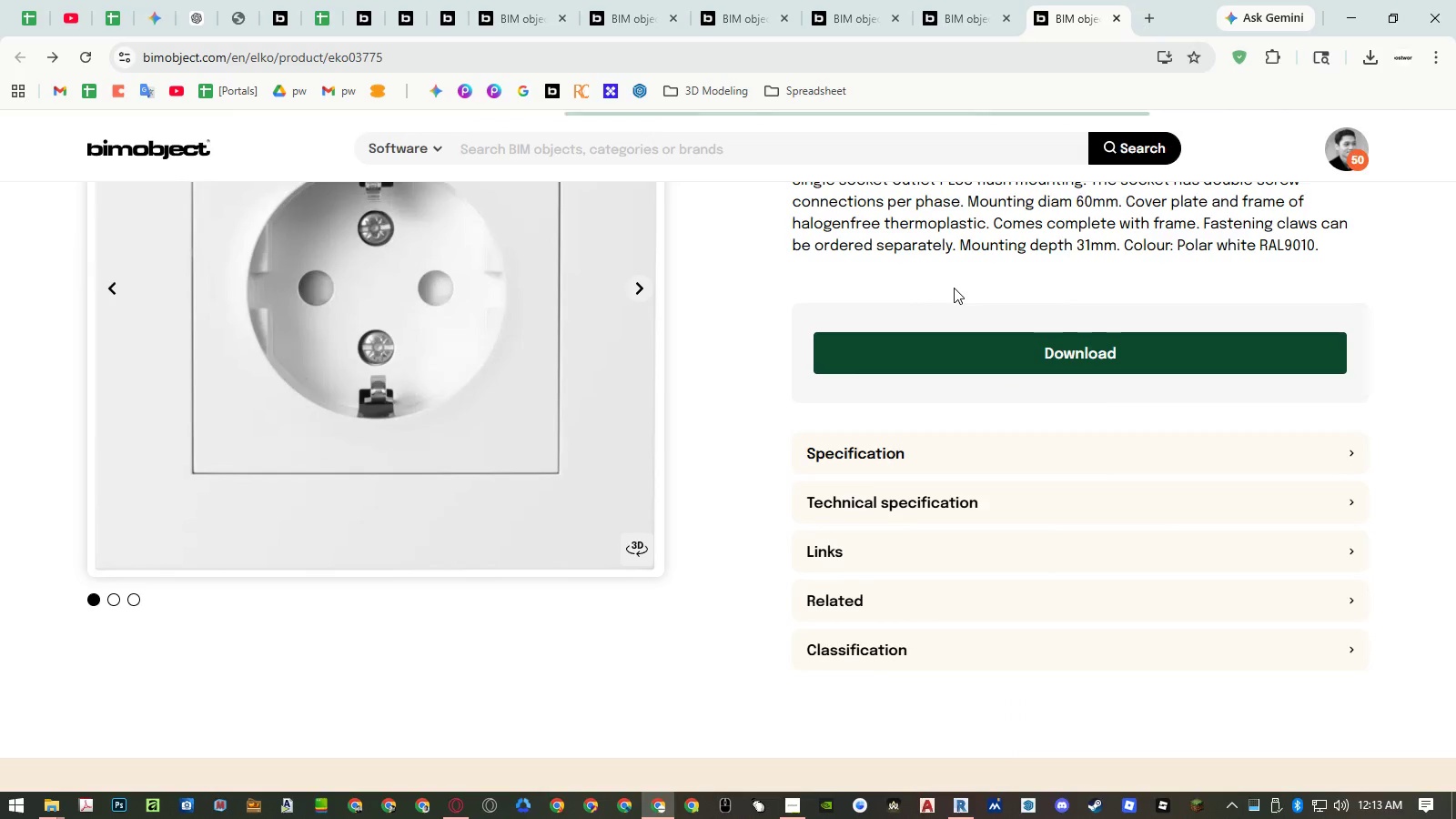 
scroll: coordinate [954, 288], scroll_direction: up, amount: 5.0
 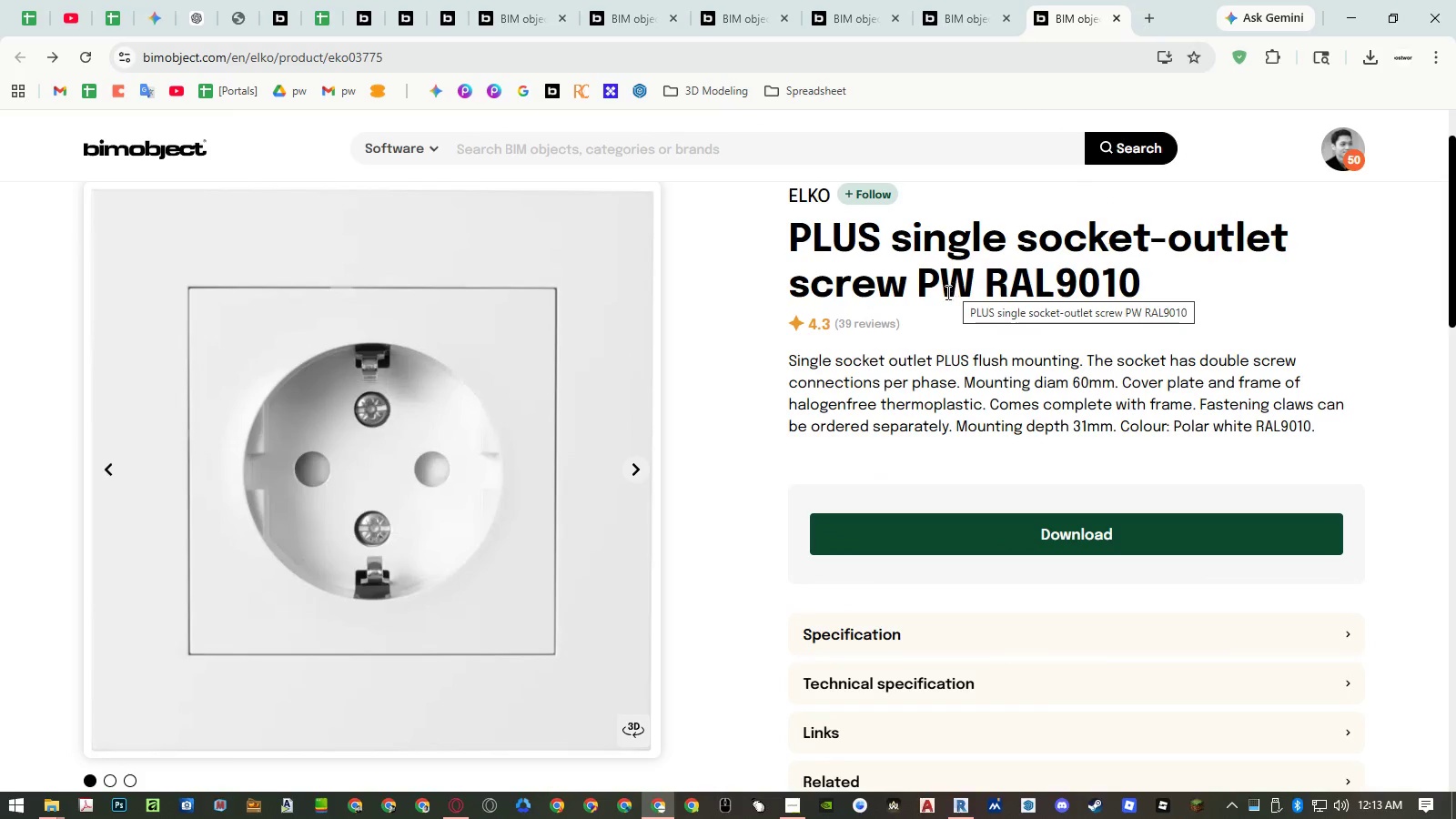 
left_click([872, 523])
 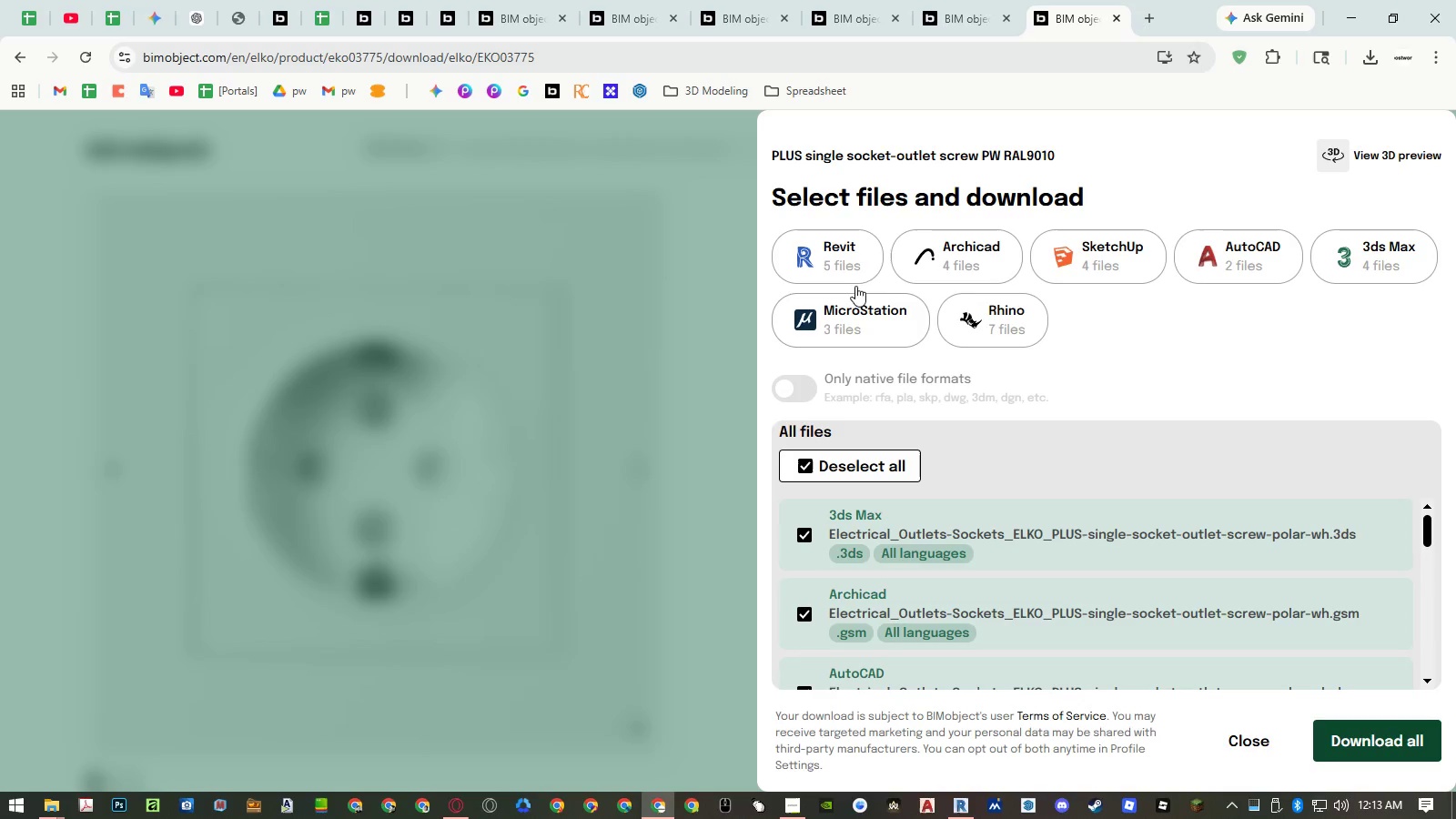 
scroll: coordinate [1097, 550], scroll_direction: down, amount: 1.0
 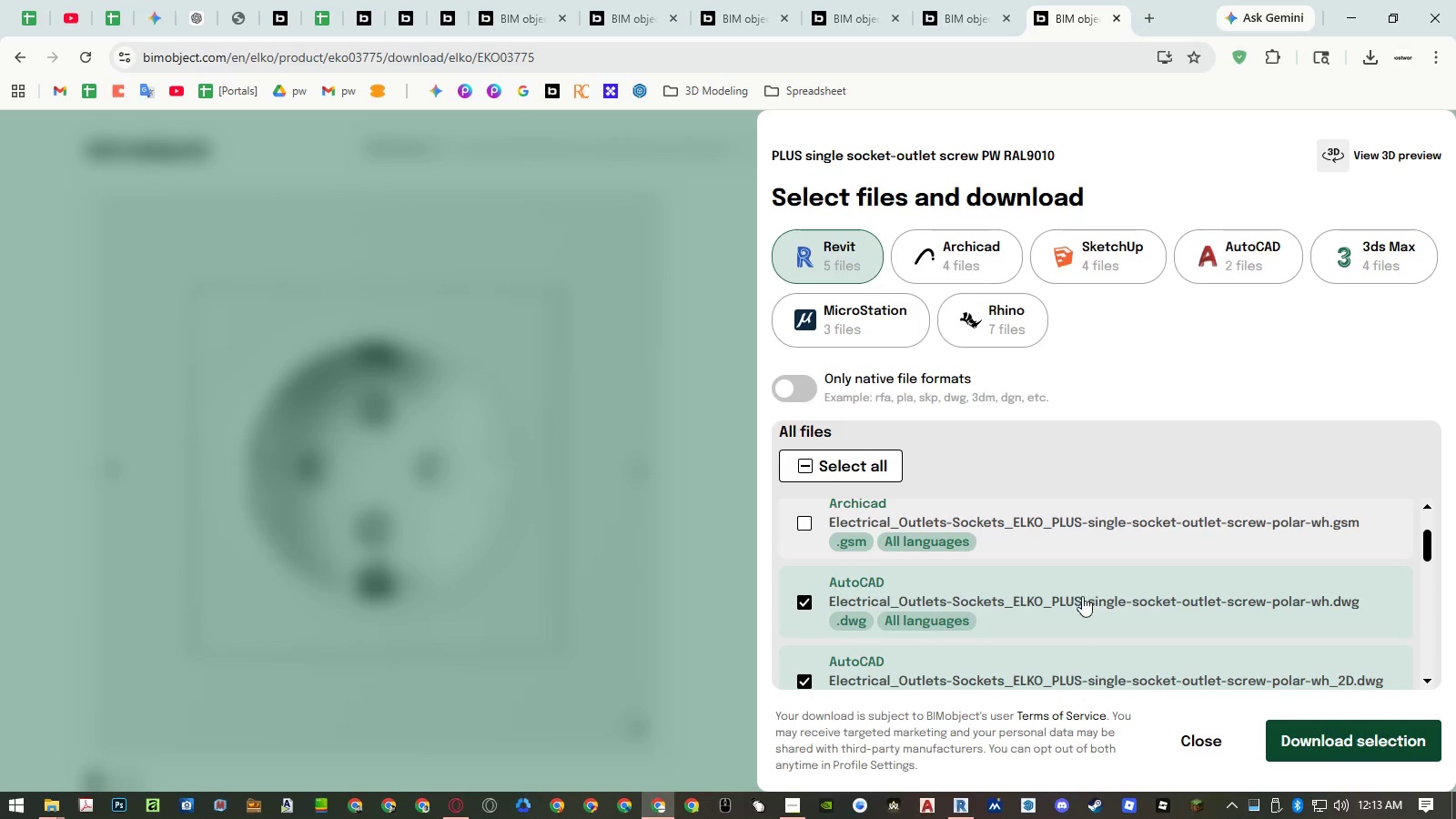 
left_click([1079, 604])
 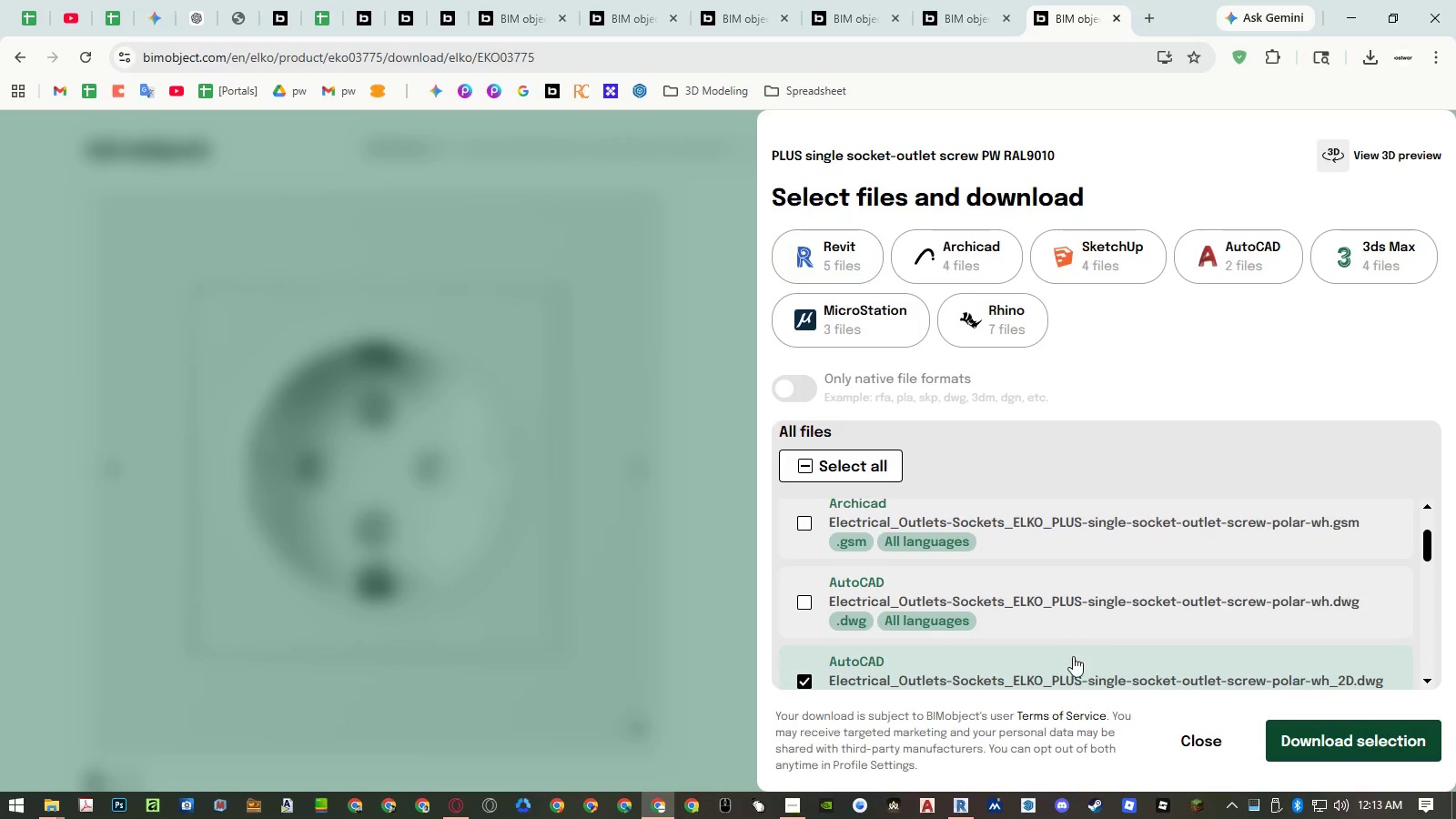 
left_click([1070, 665])
 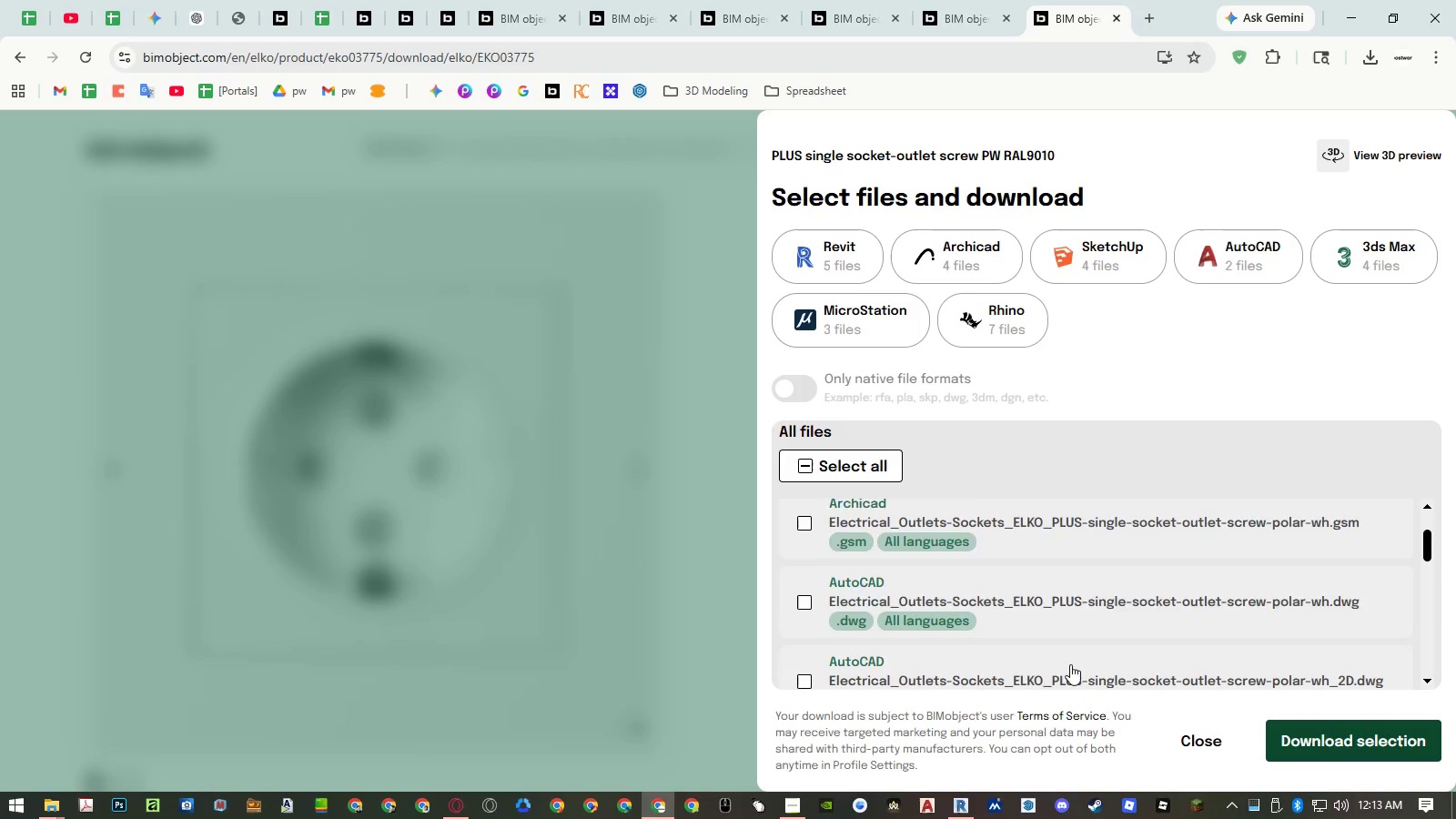 
scroll: coordinate [1143, 616], scroll_direction: down, amount: 8.0
 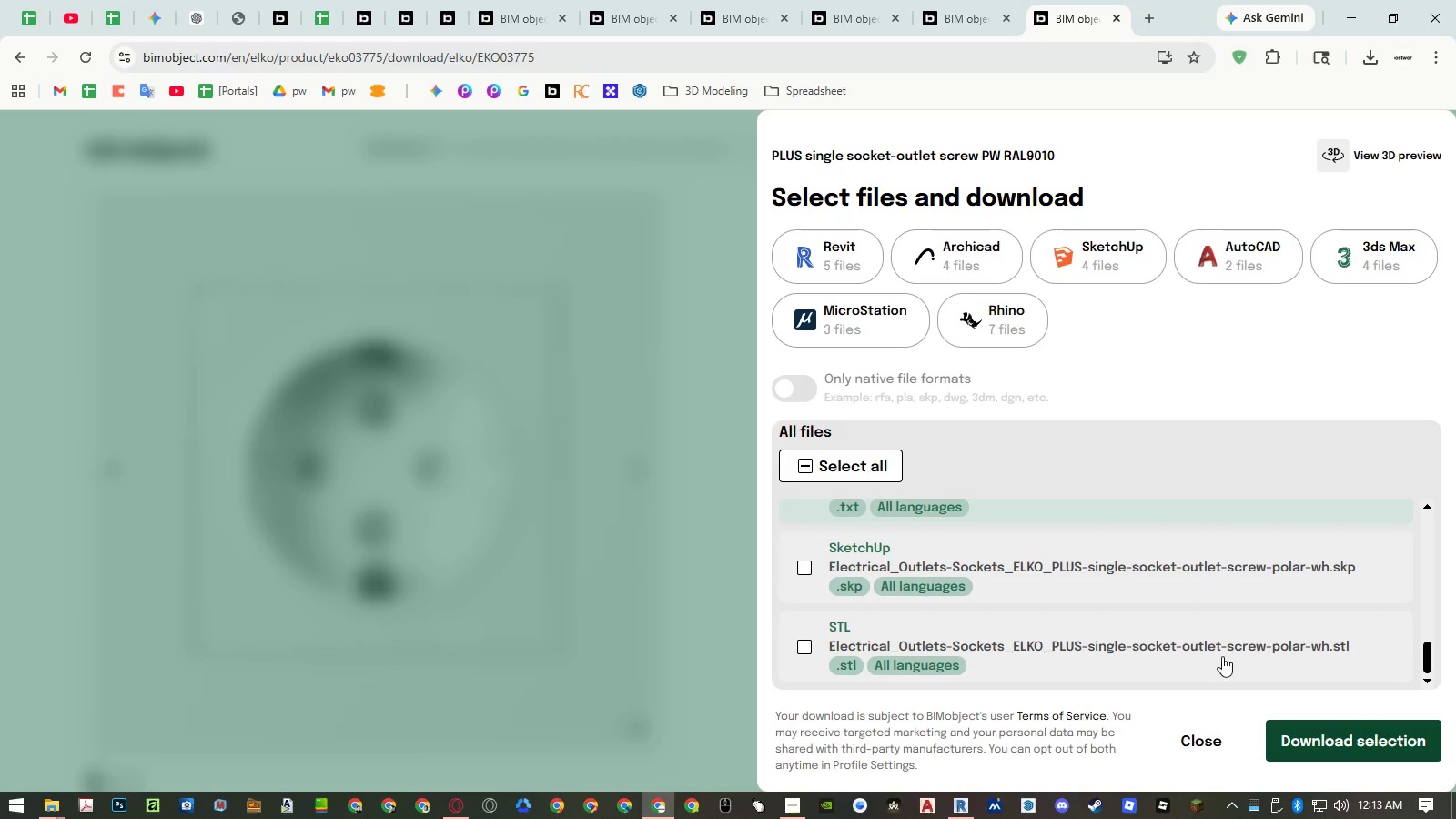 
double_click([1335, 744])
 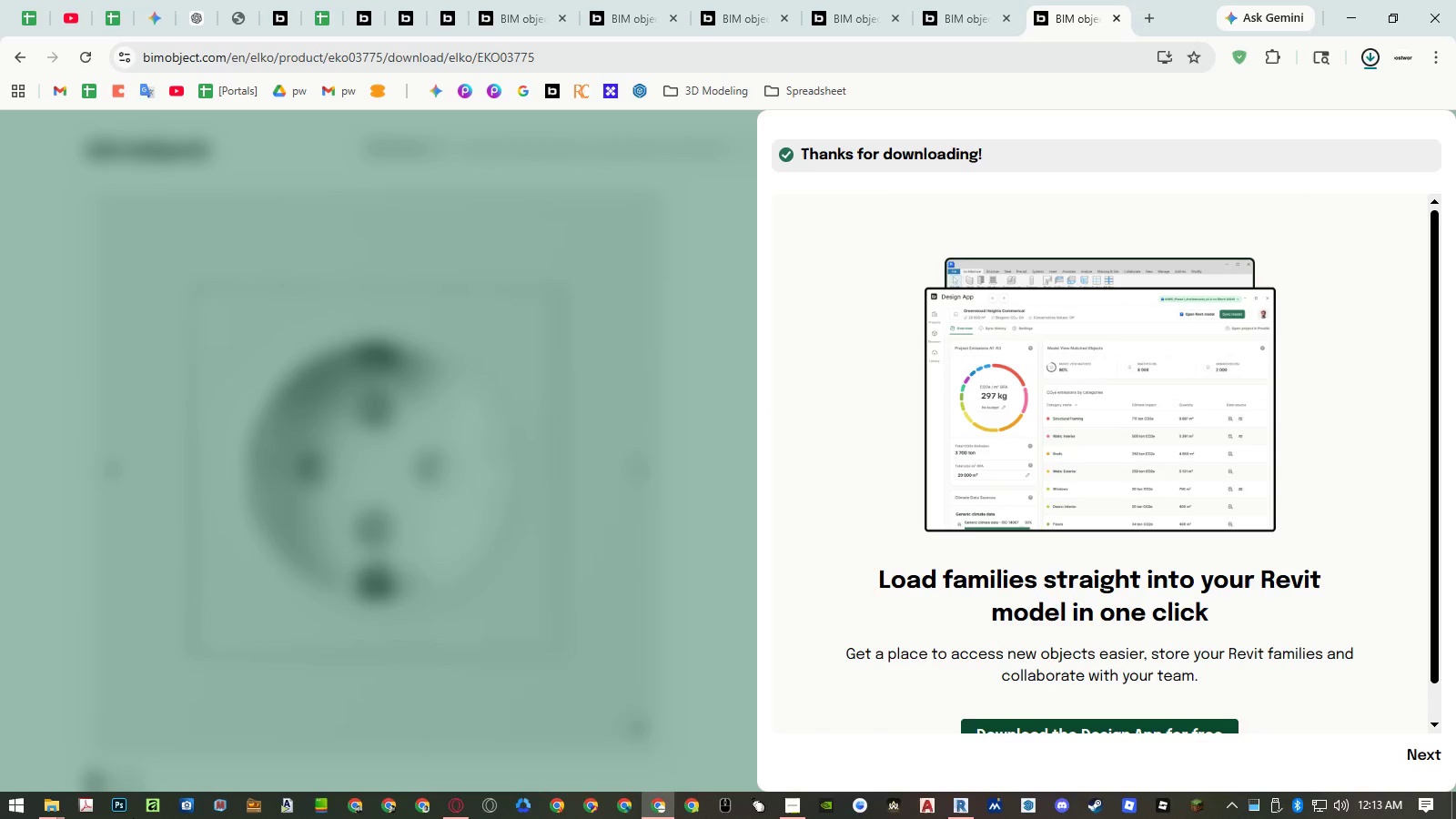 
left_click([51, 804])
 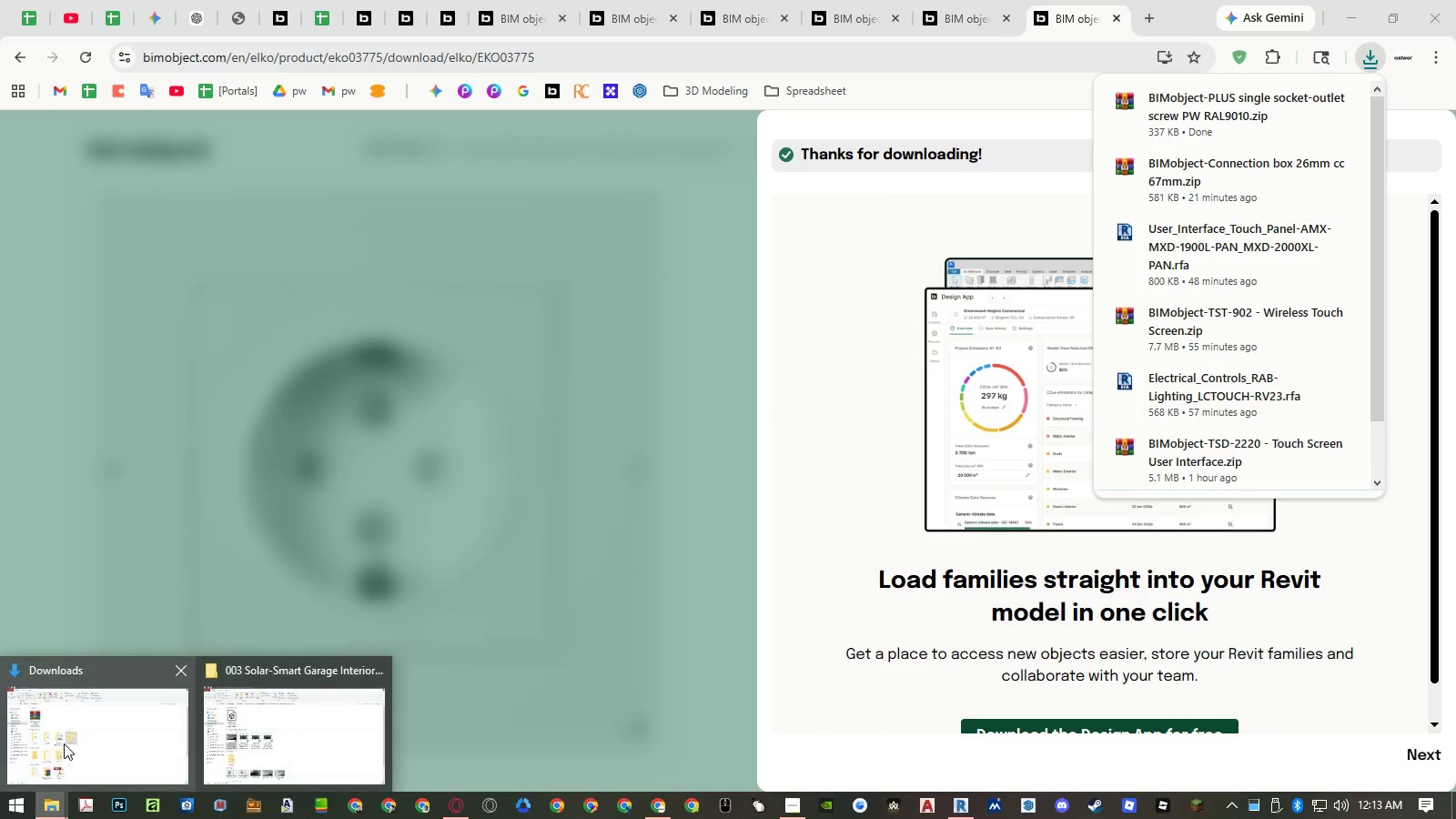 
left_click([64, 743])
 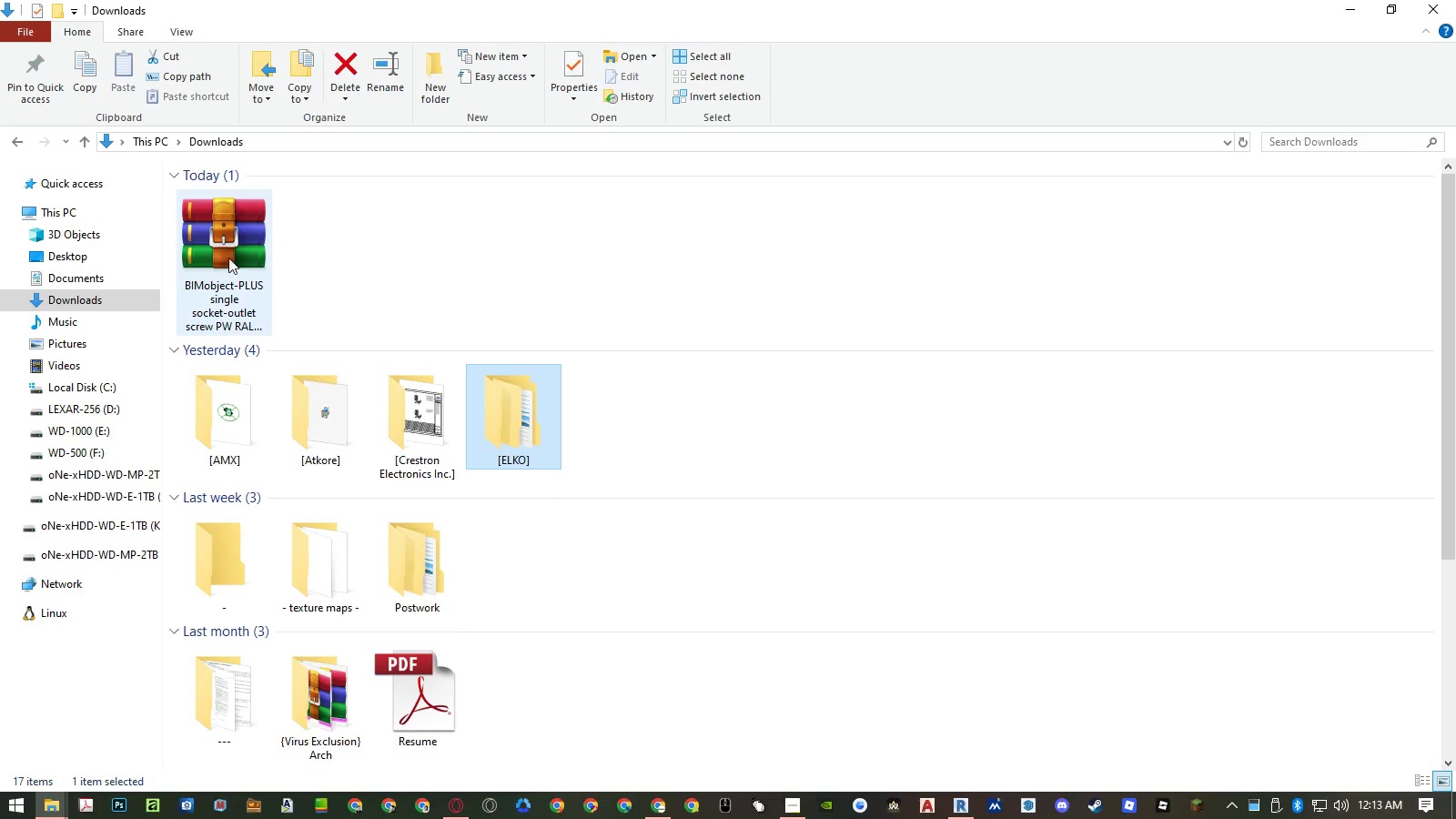 
left_click([228, 257])
 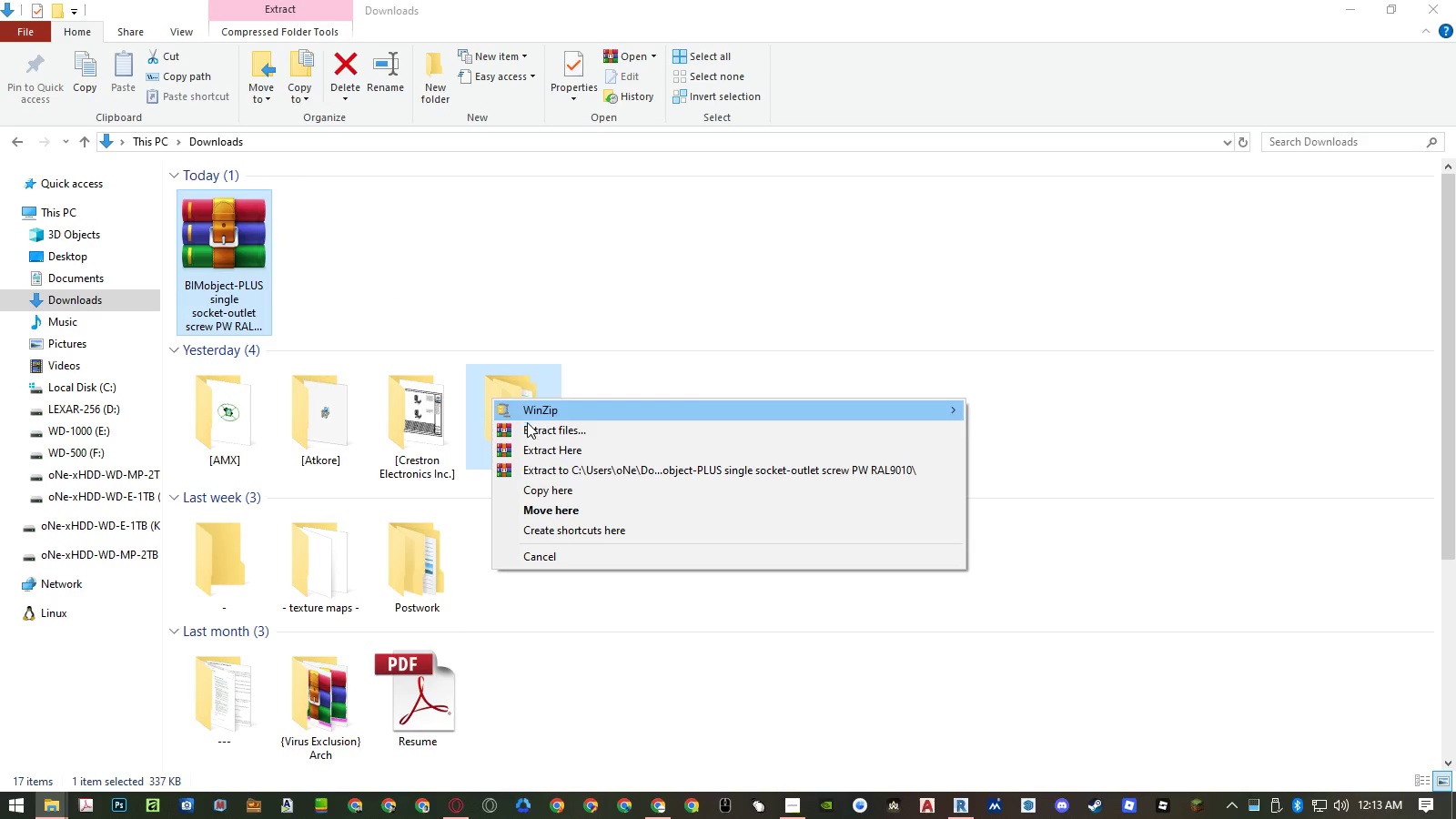 
left_click([570, 447])
 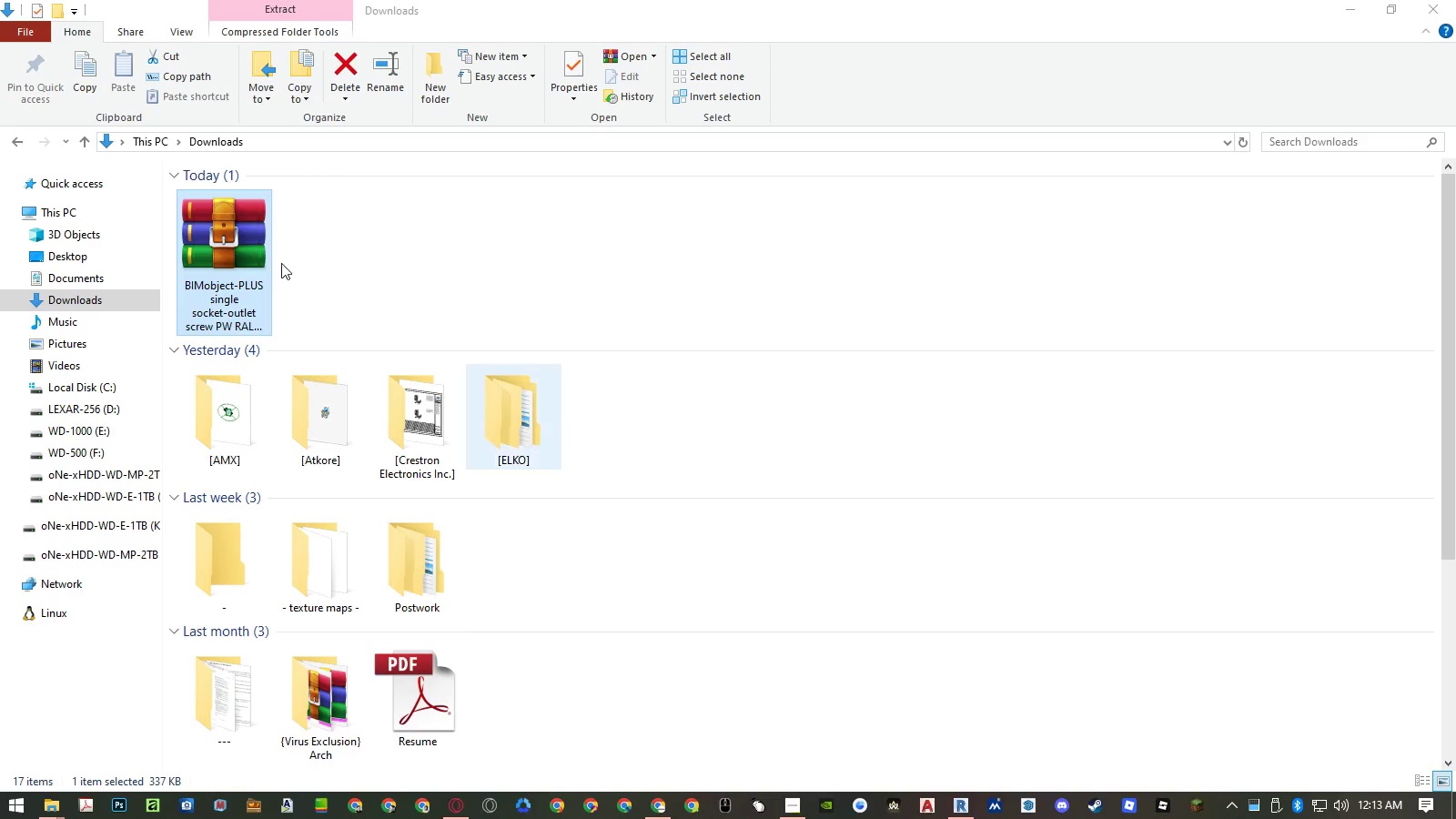 
left_click([253, 244])
 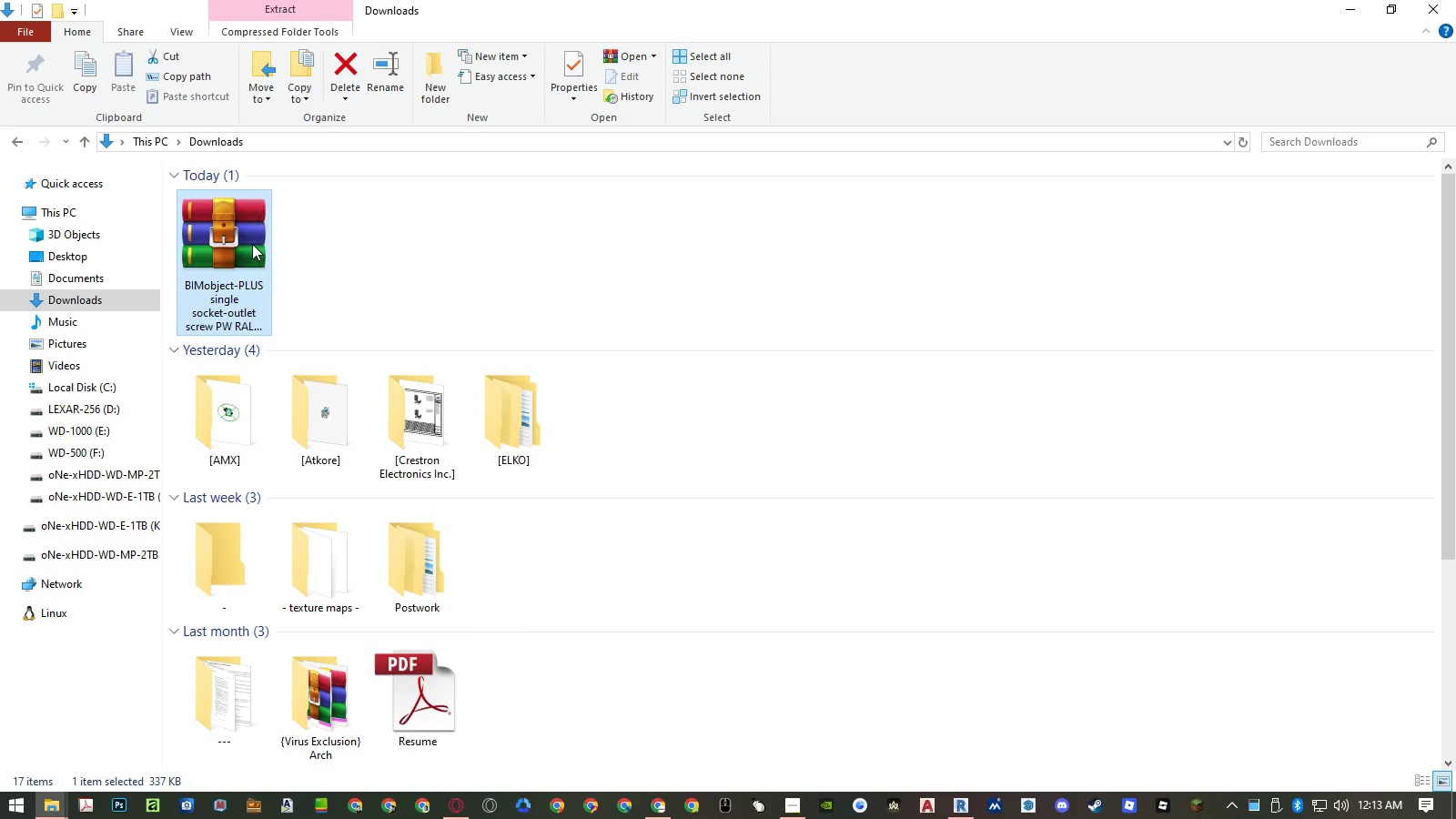 
key(Delete)
 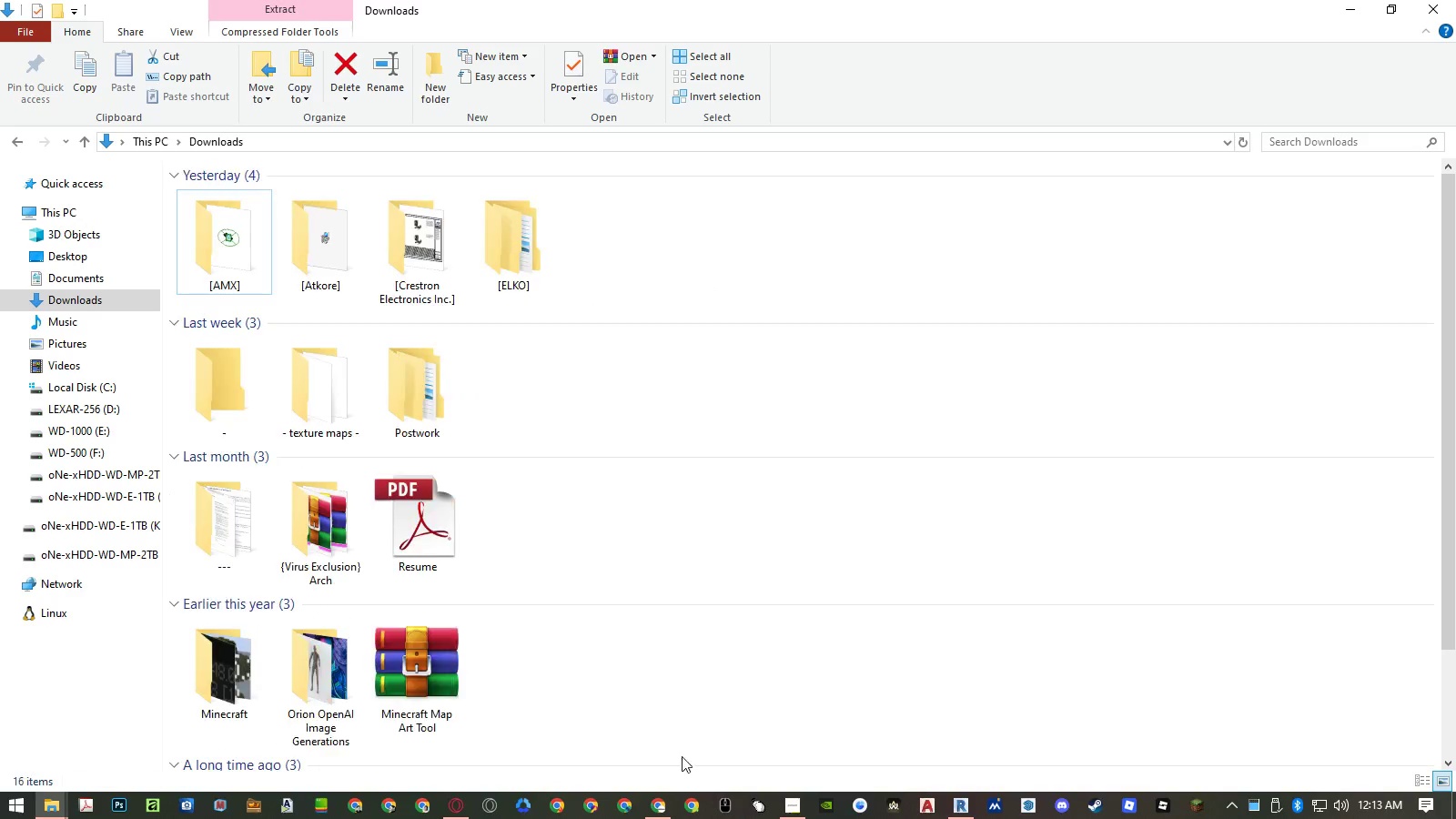 
left_click([653, 811])
 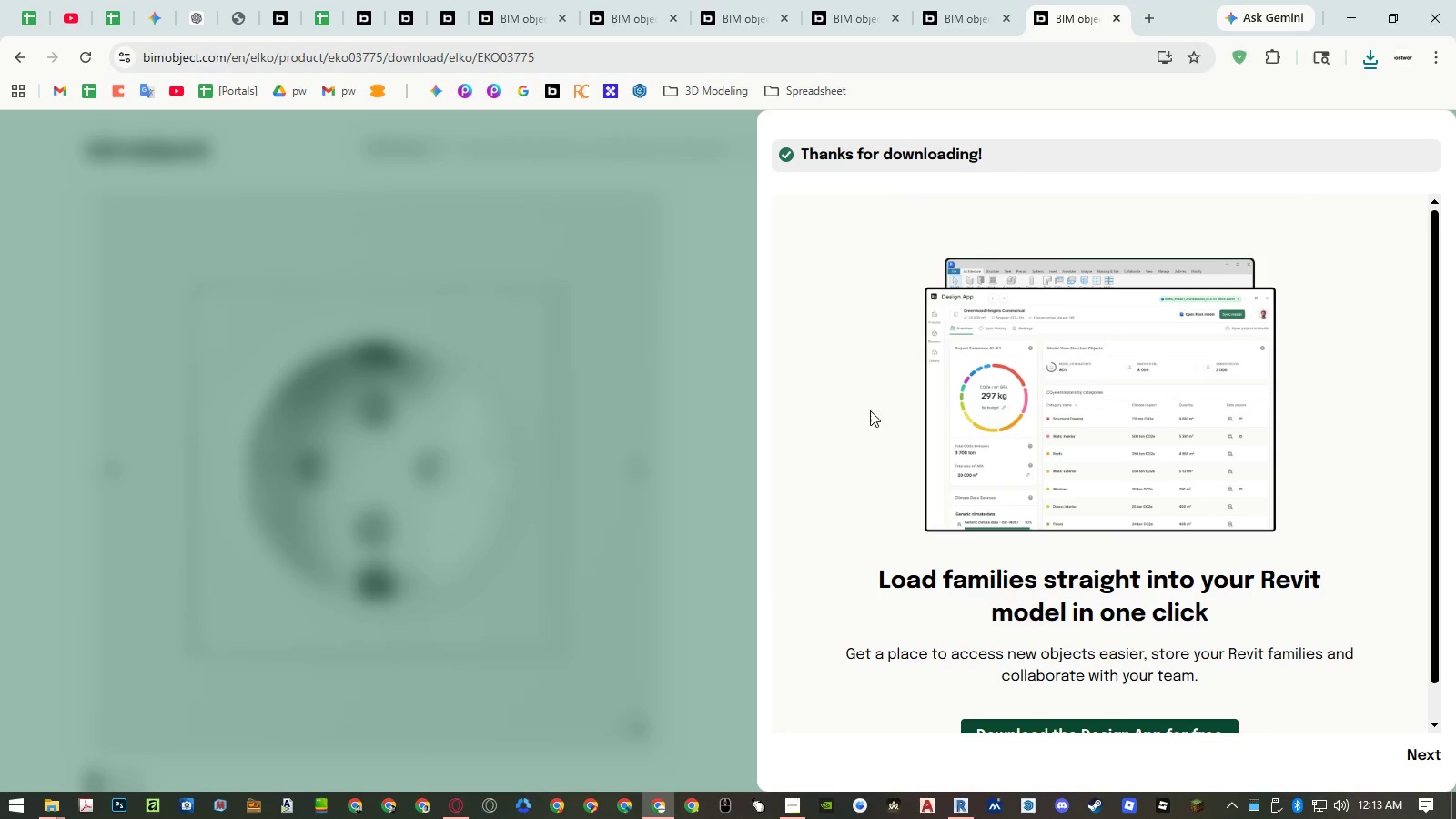 
left_click([640, 329])
 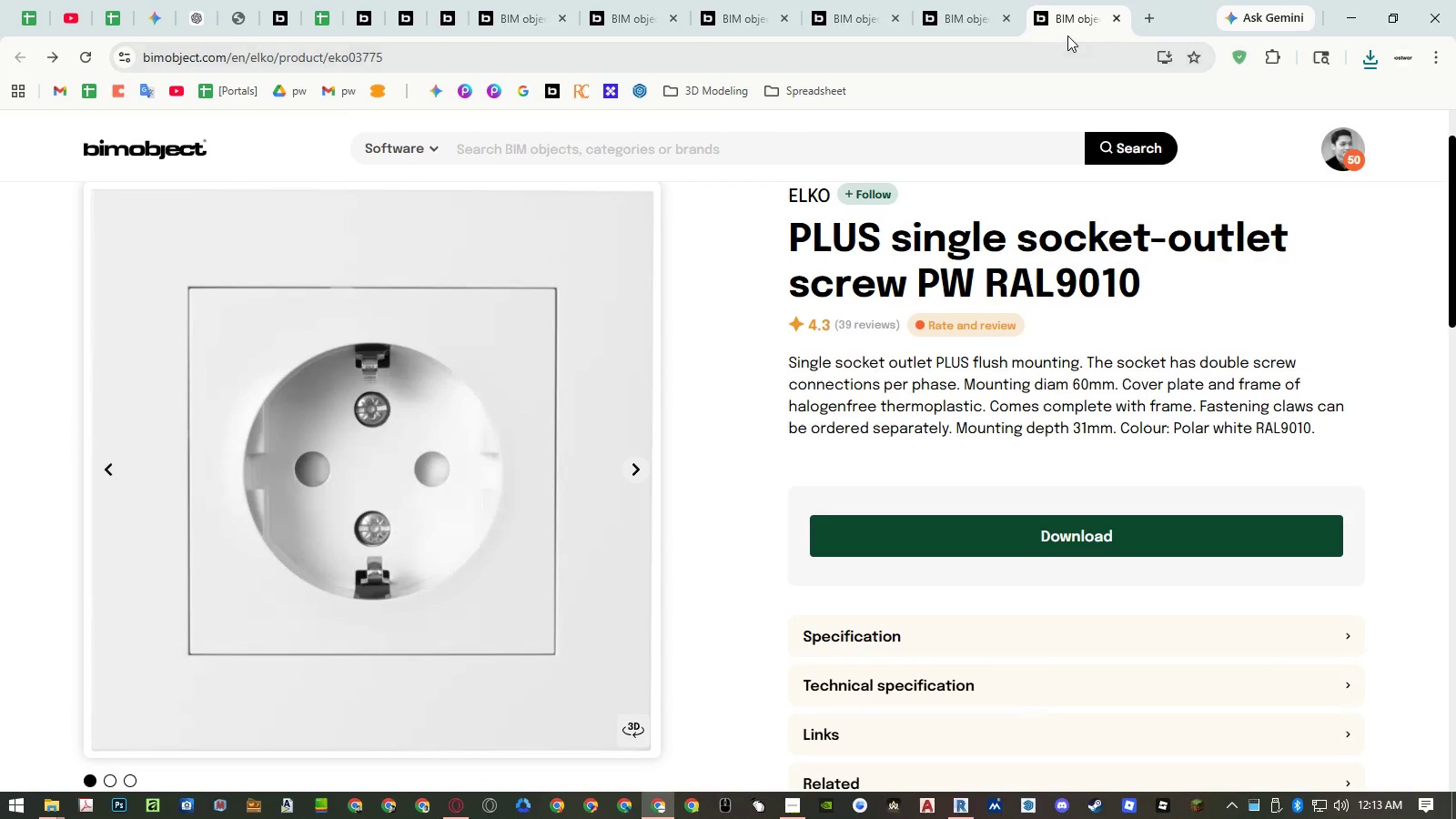 
middle_click([1069, 21])
 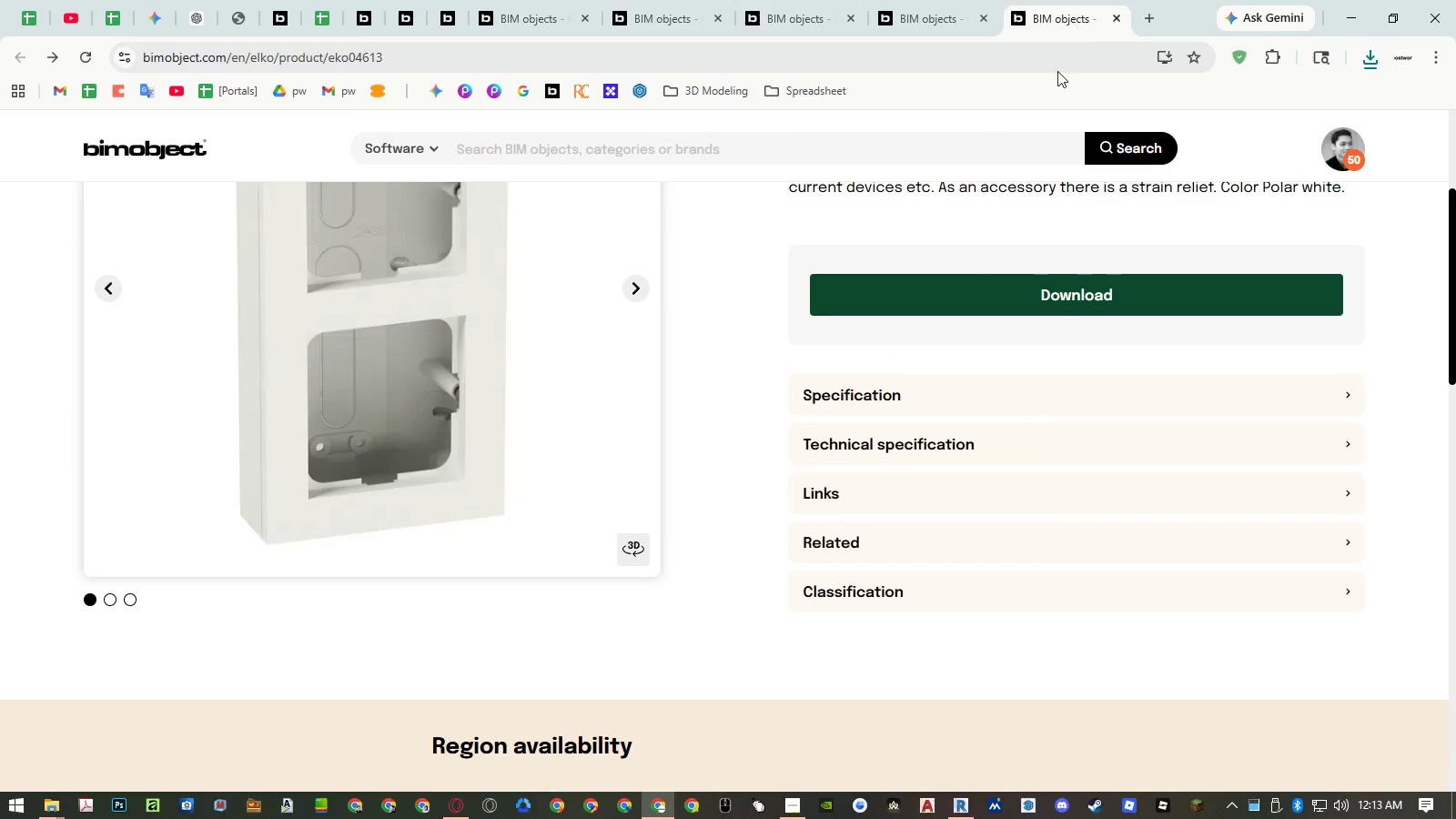 
scroll: coordinate [964, 276], scroll_direction: up, amount: 4.0
 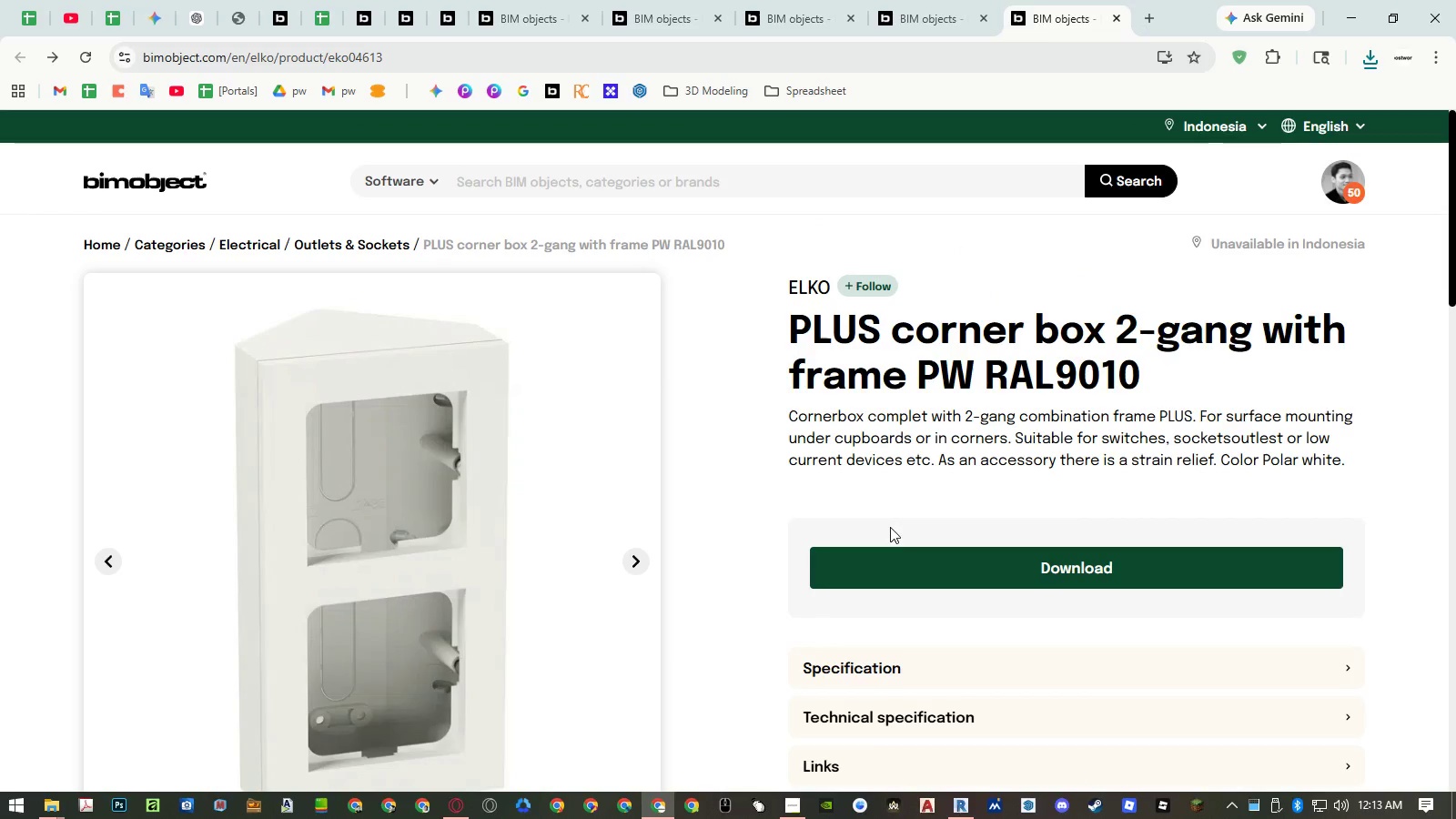 
left_click([881, 558])
 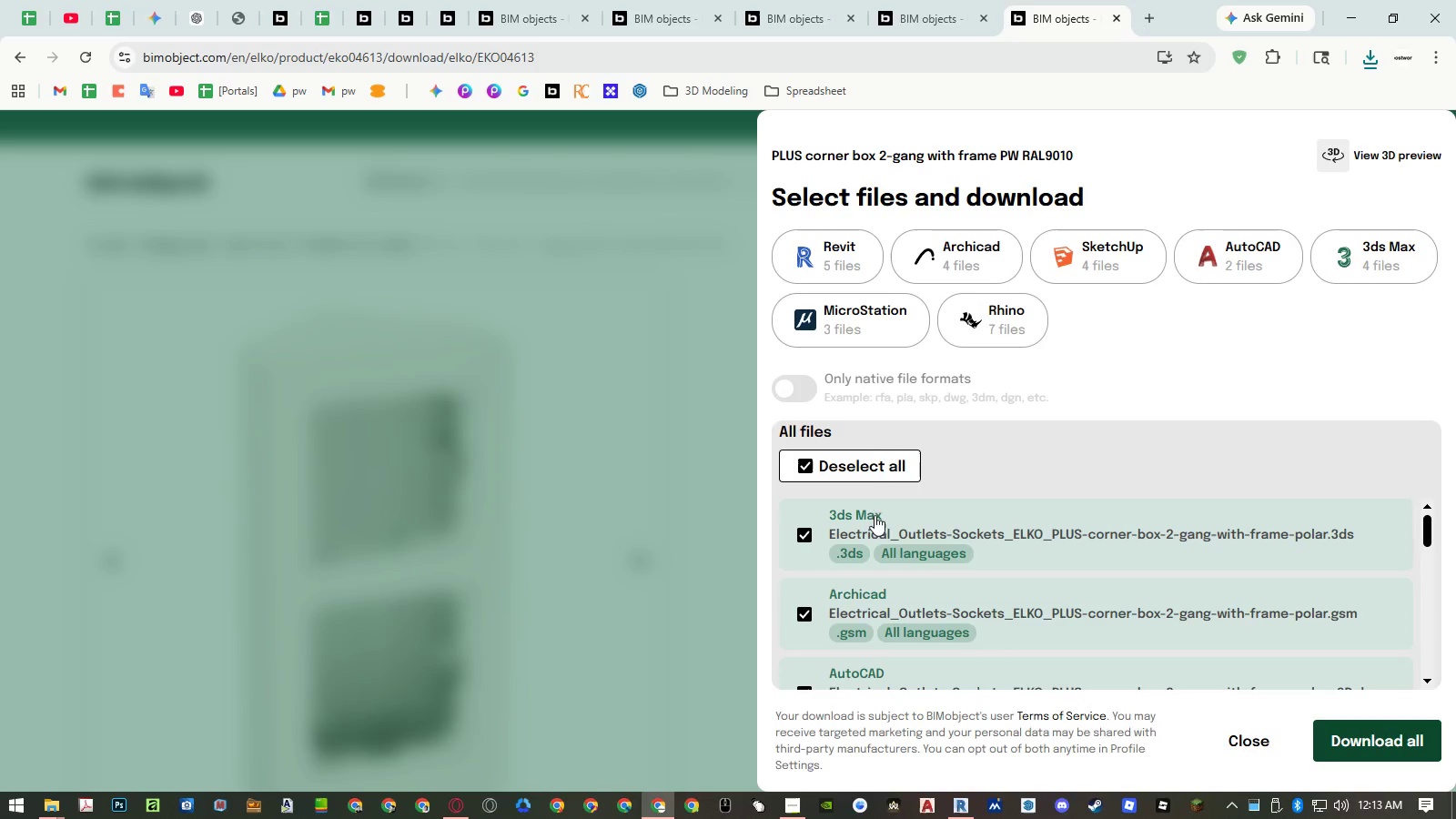 
left_click([847, 264])
 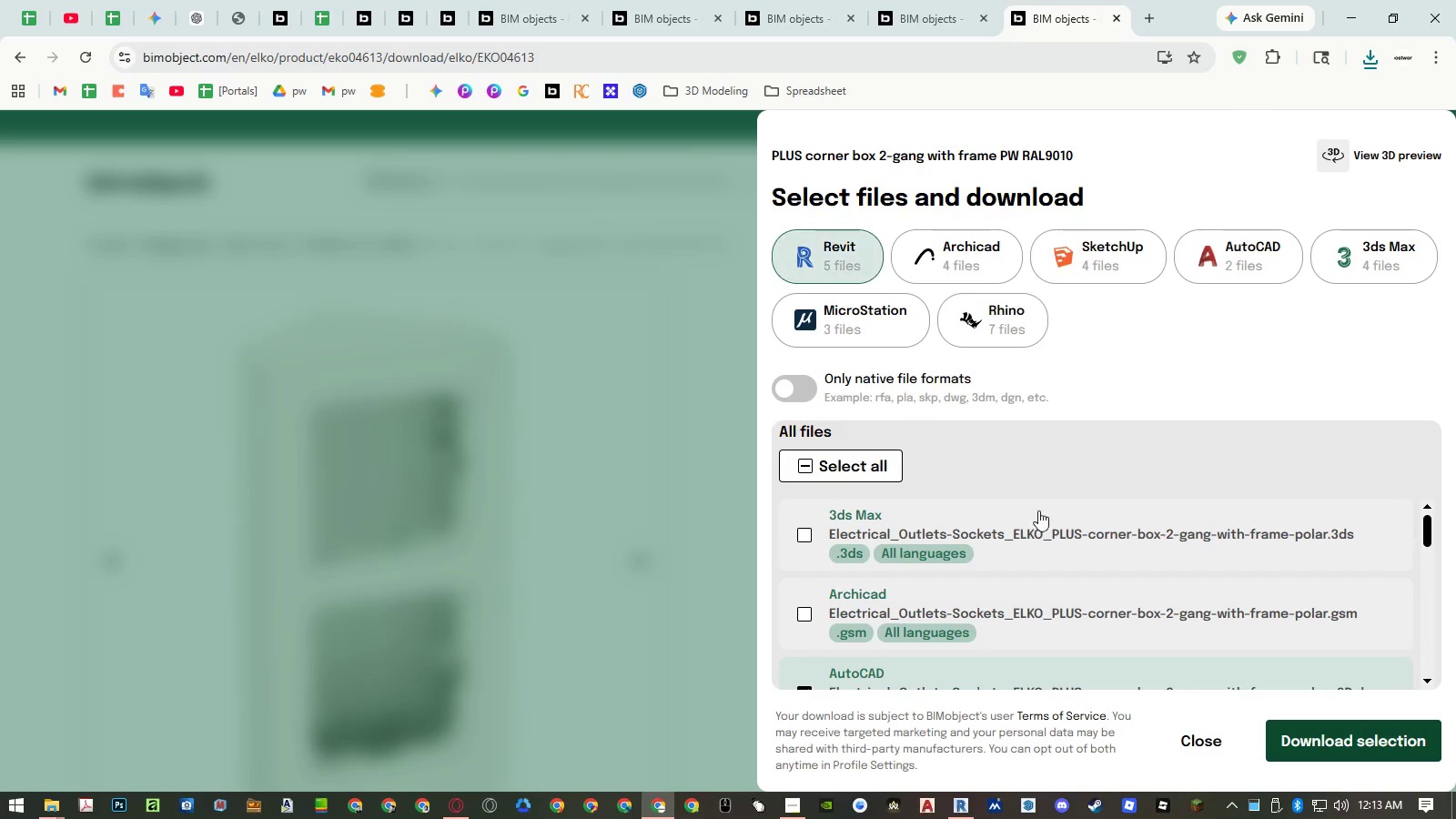 
scroll: coordinate [1087, 521], scroll_direction: down, amount: 1.0
 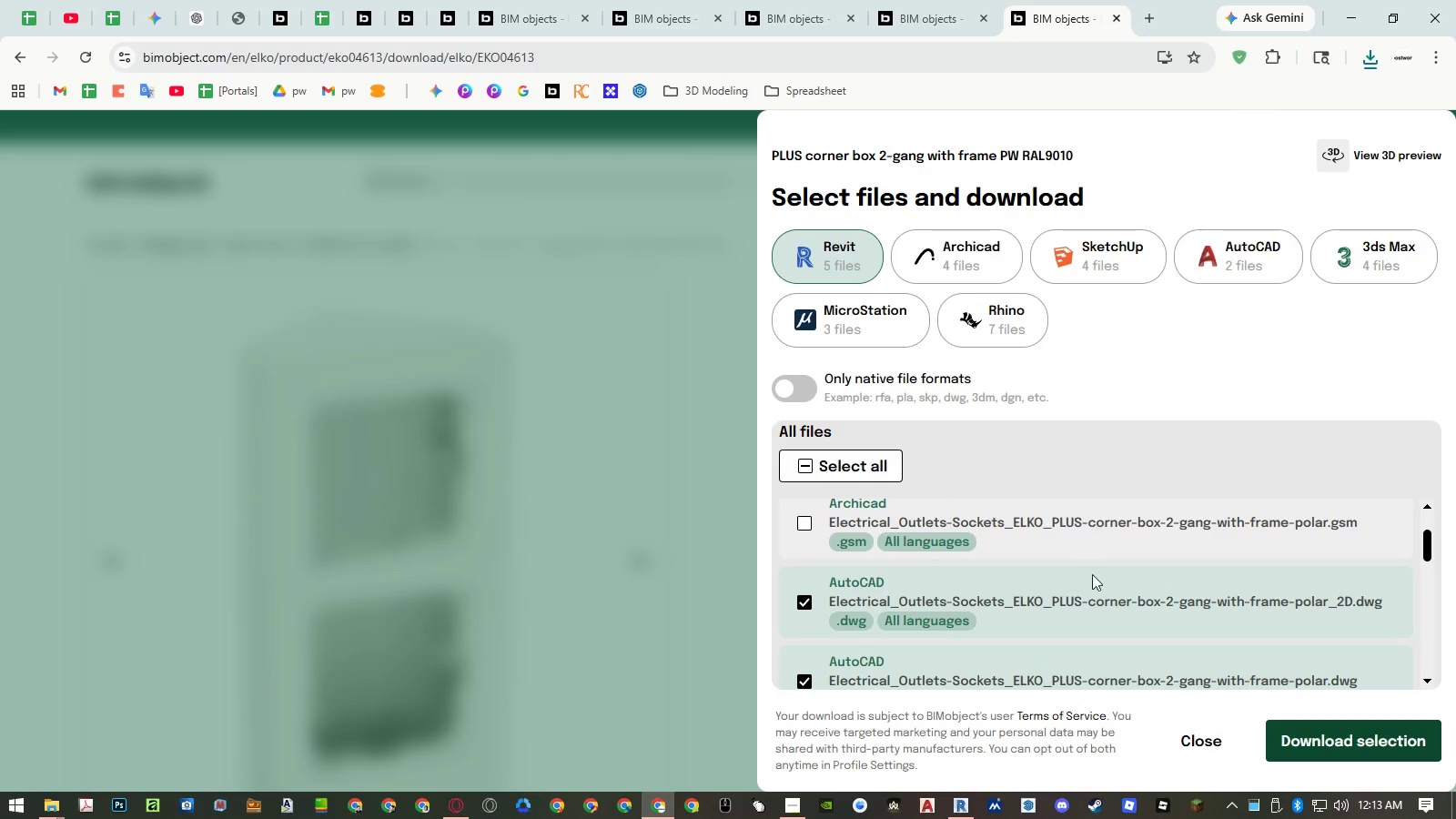 
left_click([1089, 596])
 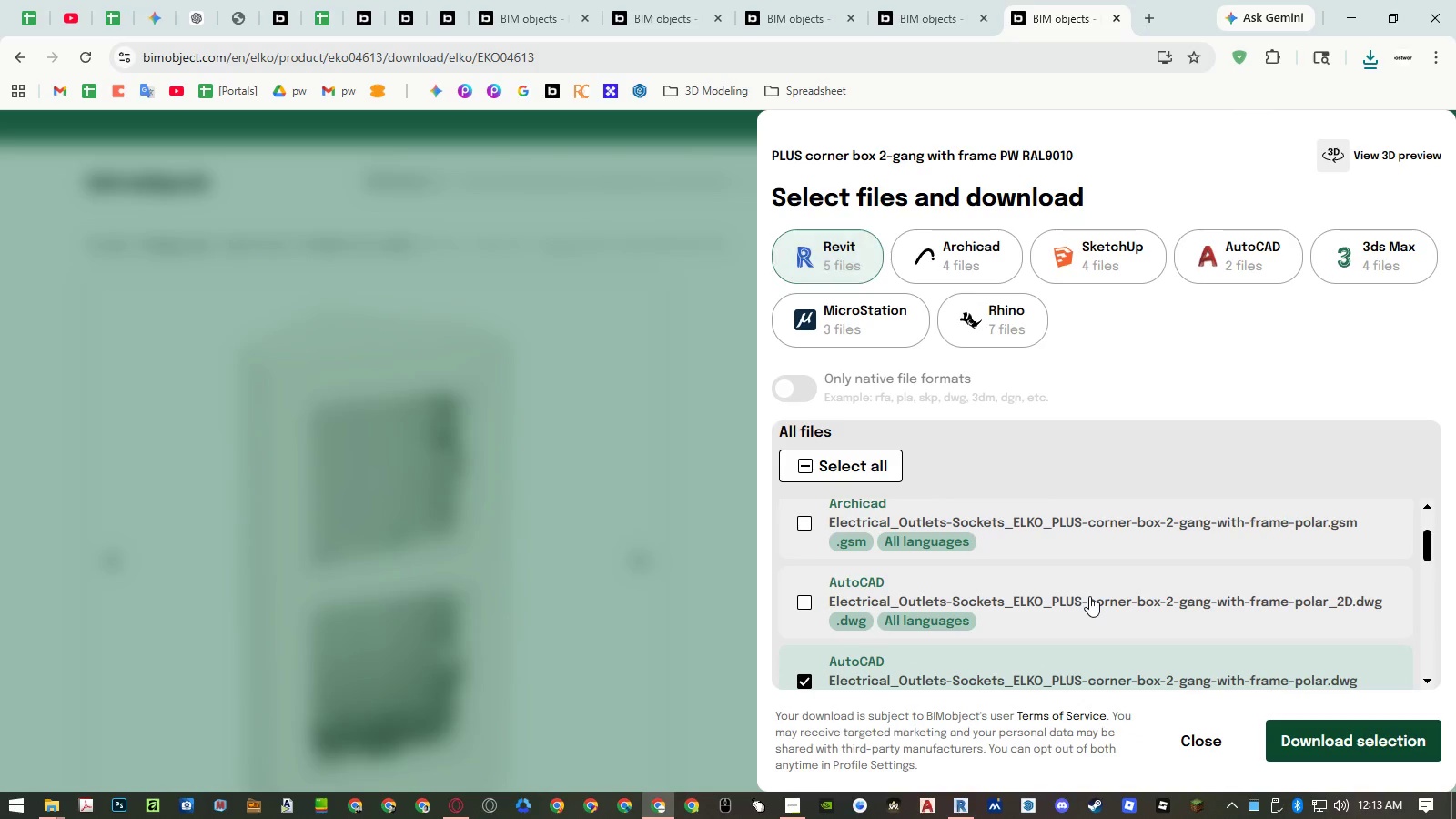 
scroll: coordinate [1089, 596], scroll_direction: down, amount: 1.0
 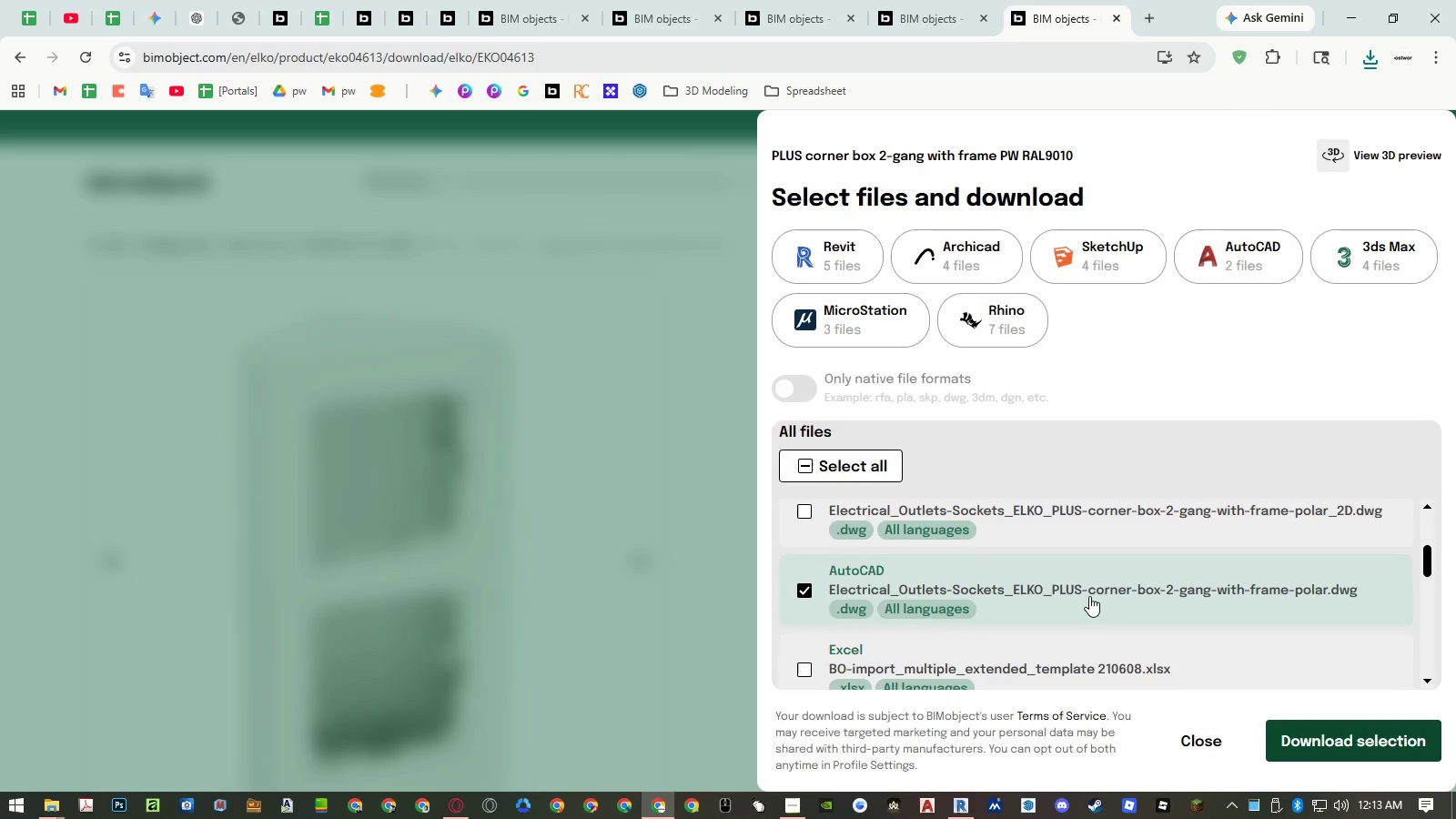 
left_click([1089, 596])
 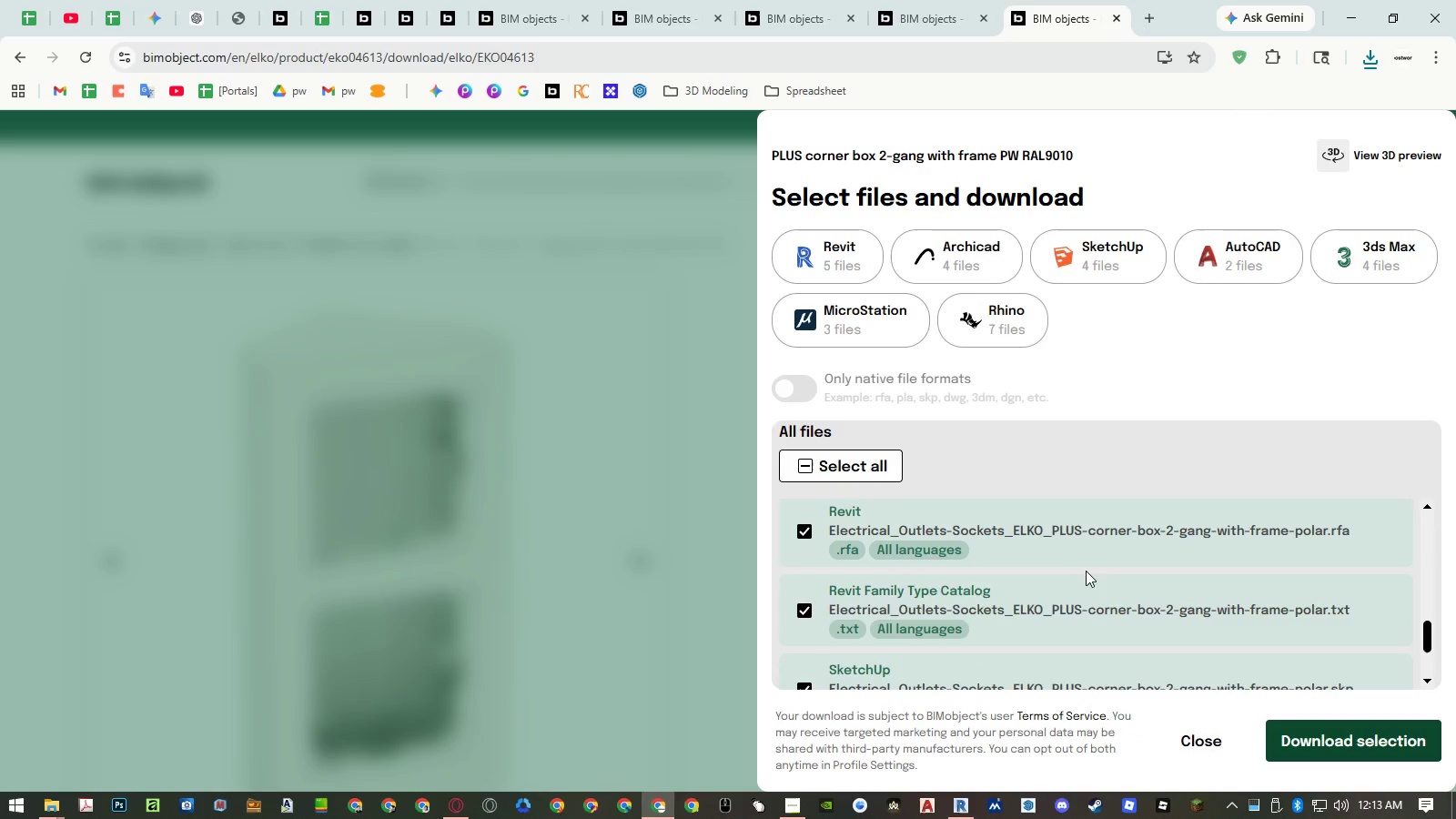 
scroll: coordinate [1082, 548], scroll_direction: down, amount: 1.0
 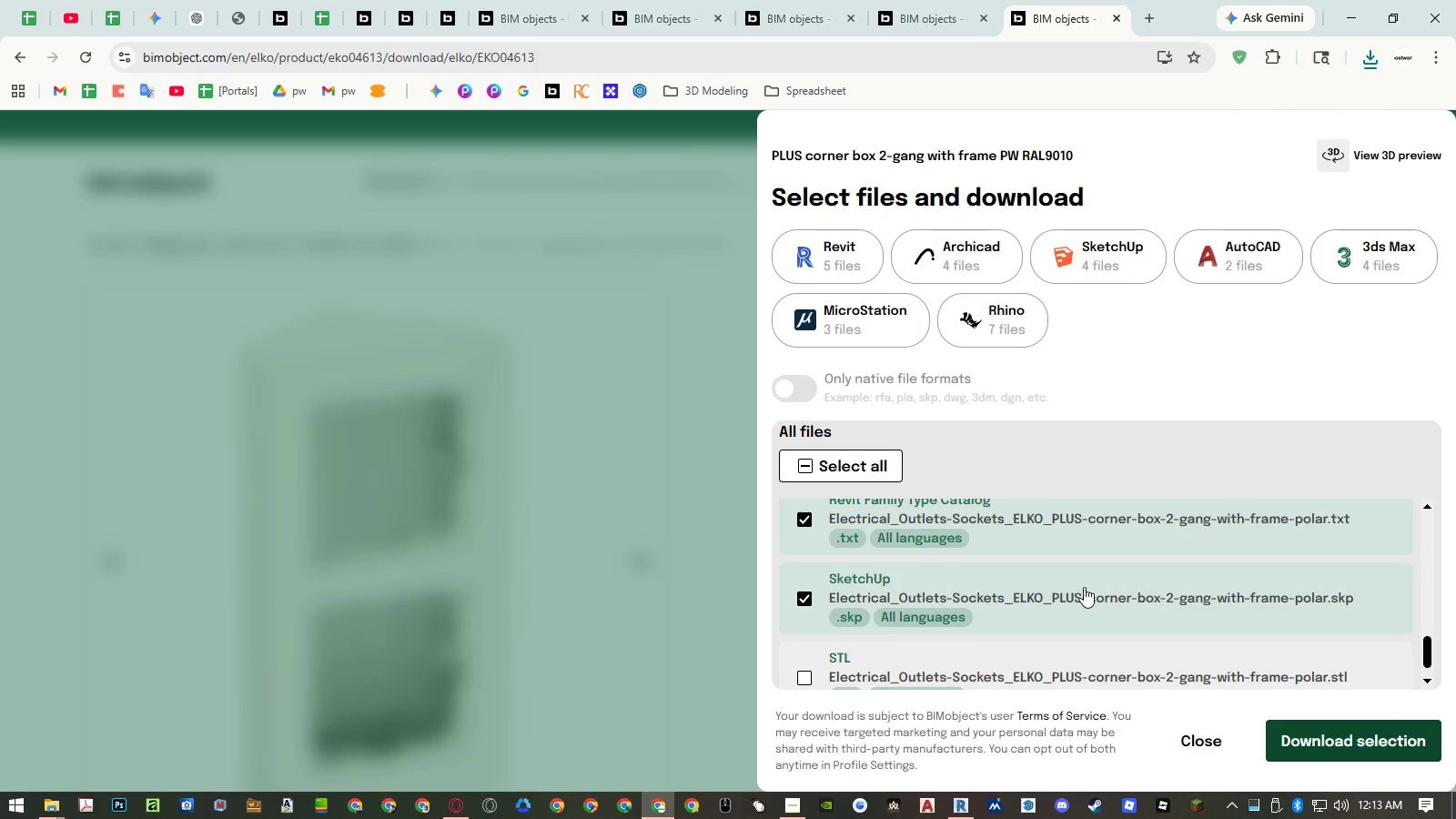 
left_click([1084, 588])
 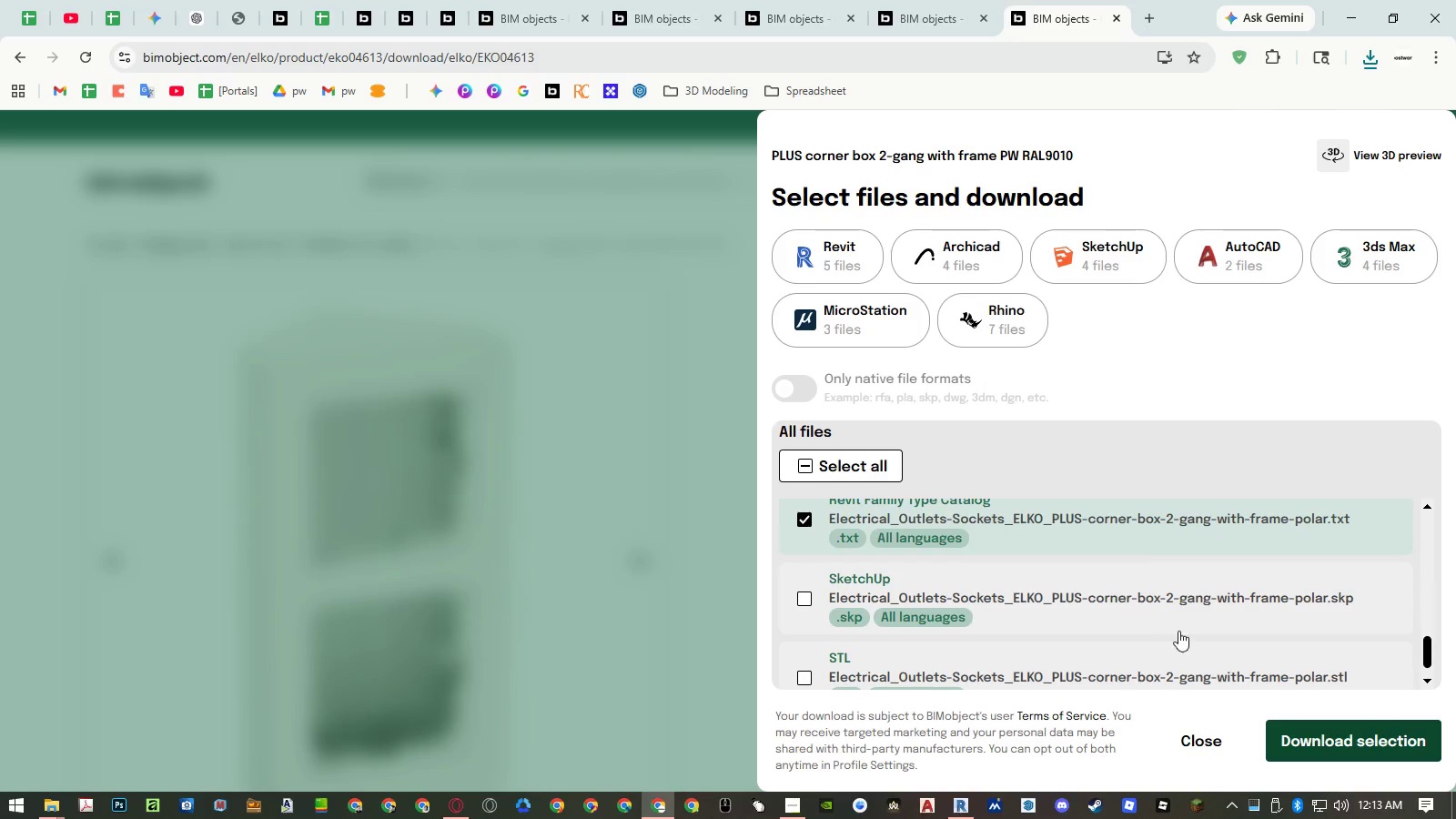 
scroll: coordinate [1256, 667], scroll_direction: down, amount: 2.0
 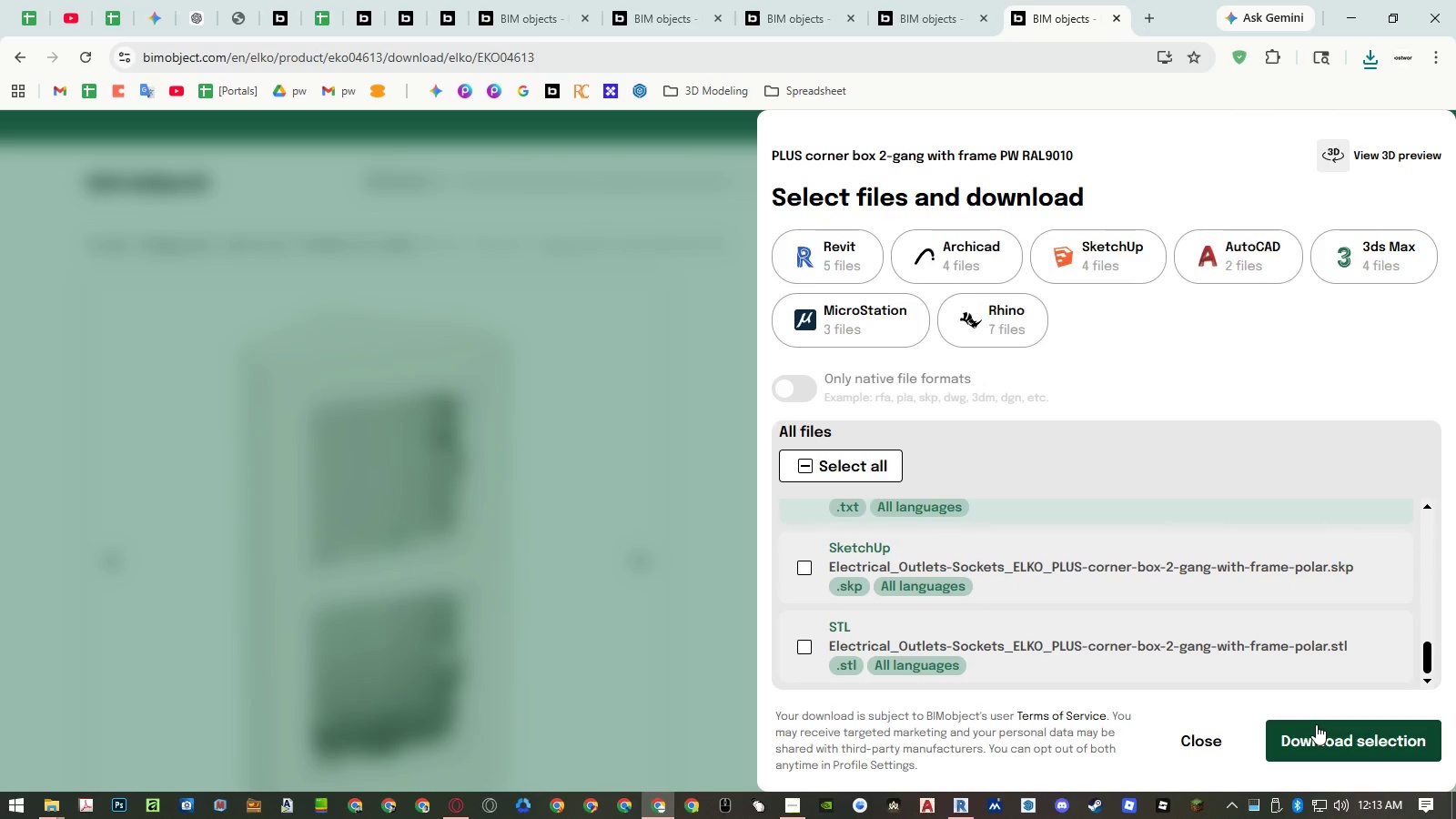 
left_click([1316, 725])
 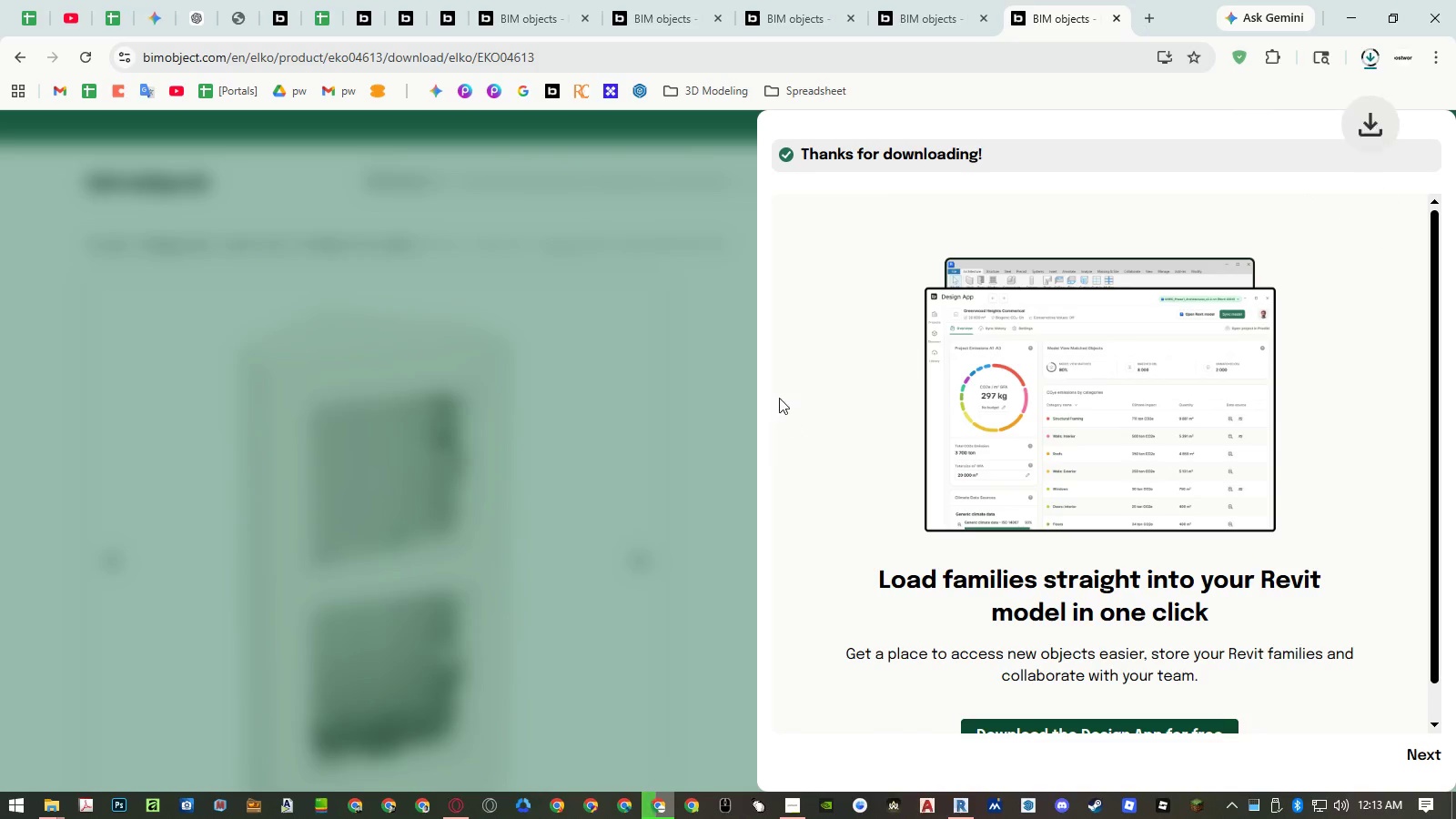 
left_click([680, 339])
 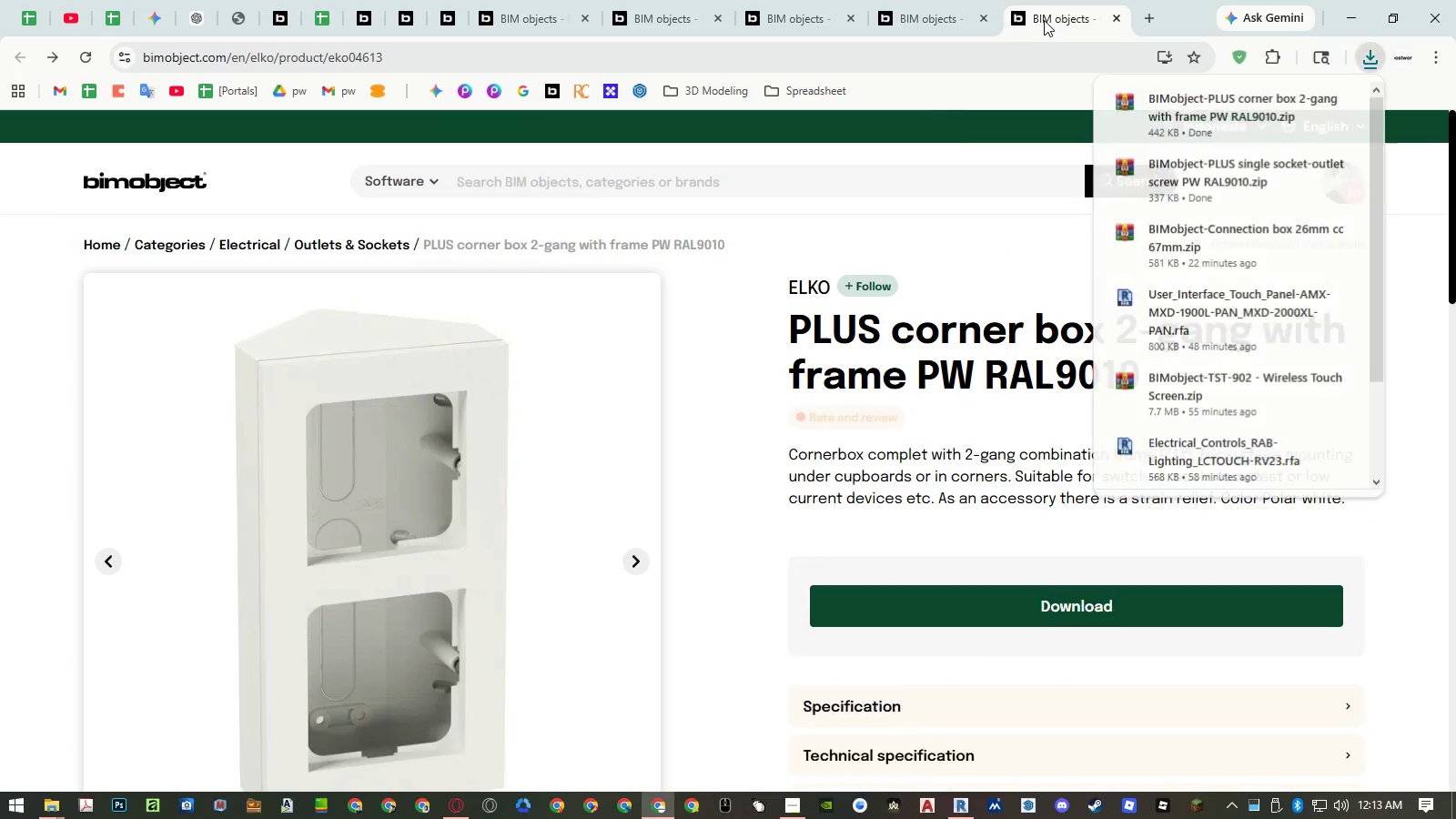 
middle_click([1046, 19])
 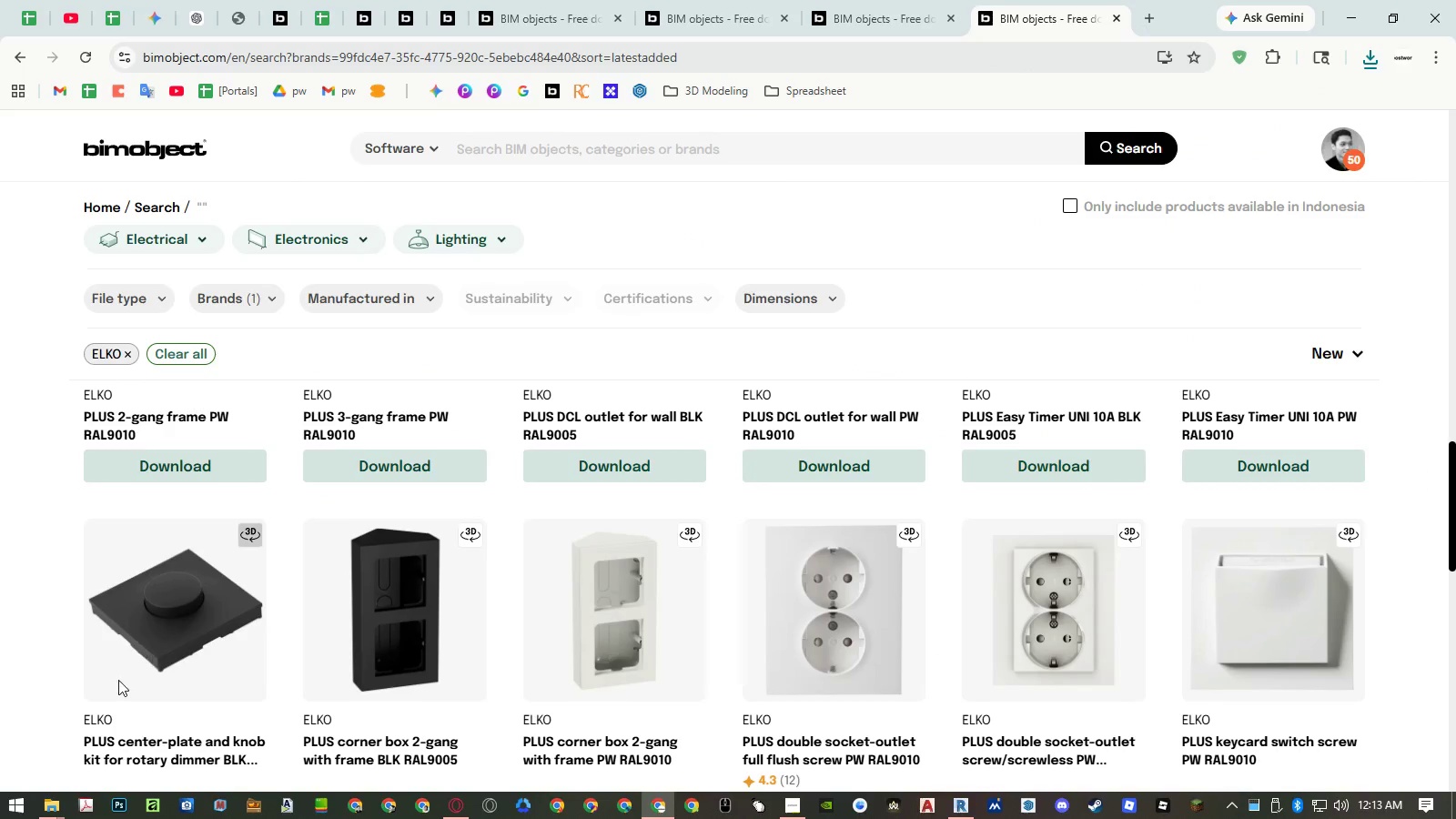 
left_click([48, 801])
 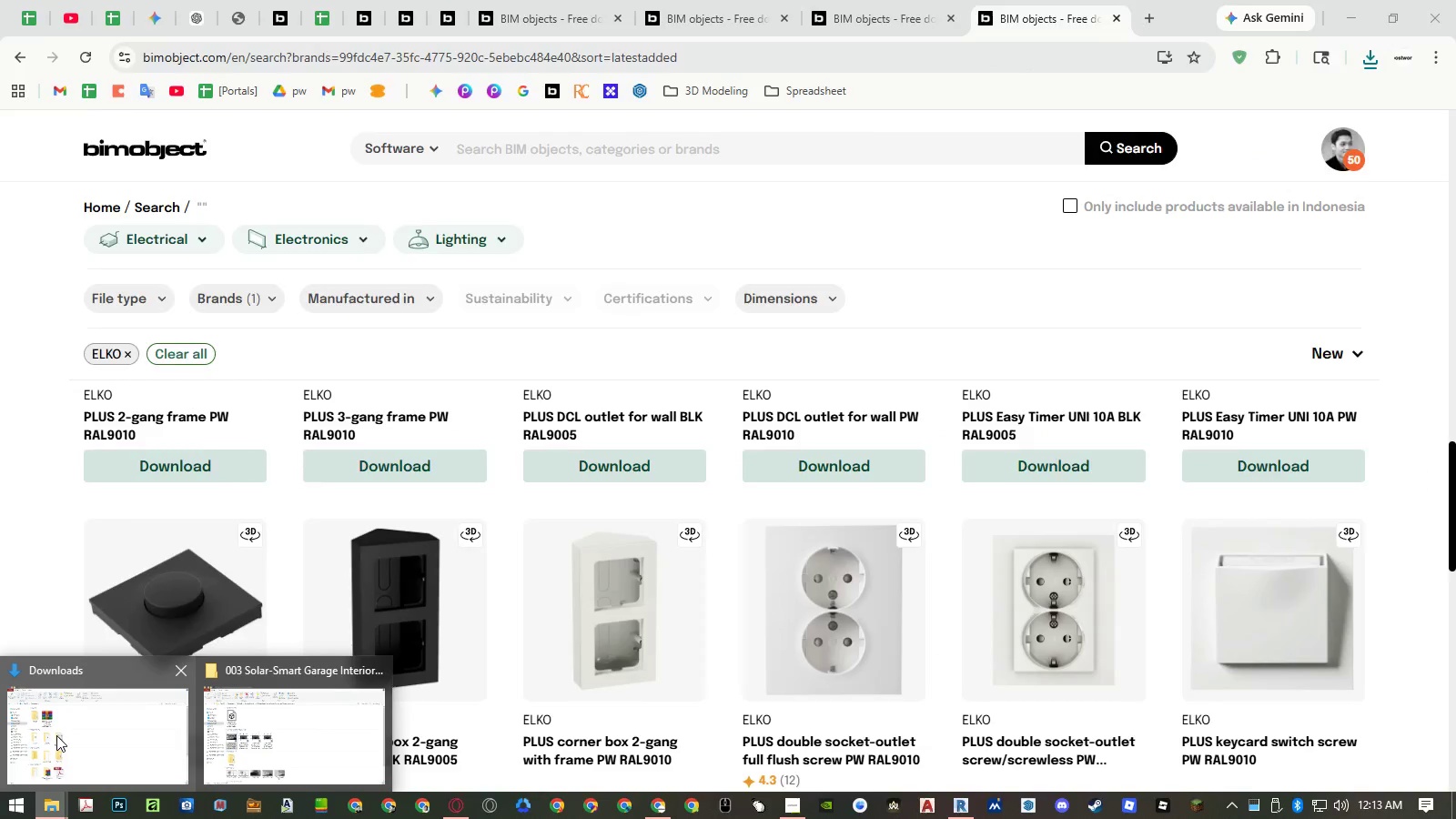 
left_click([56, 735])
 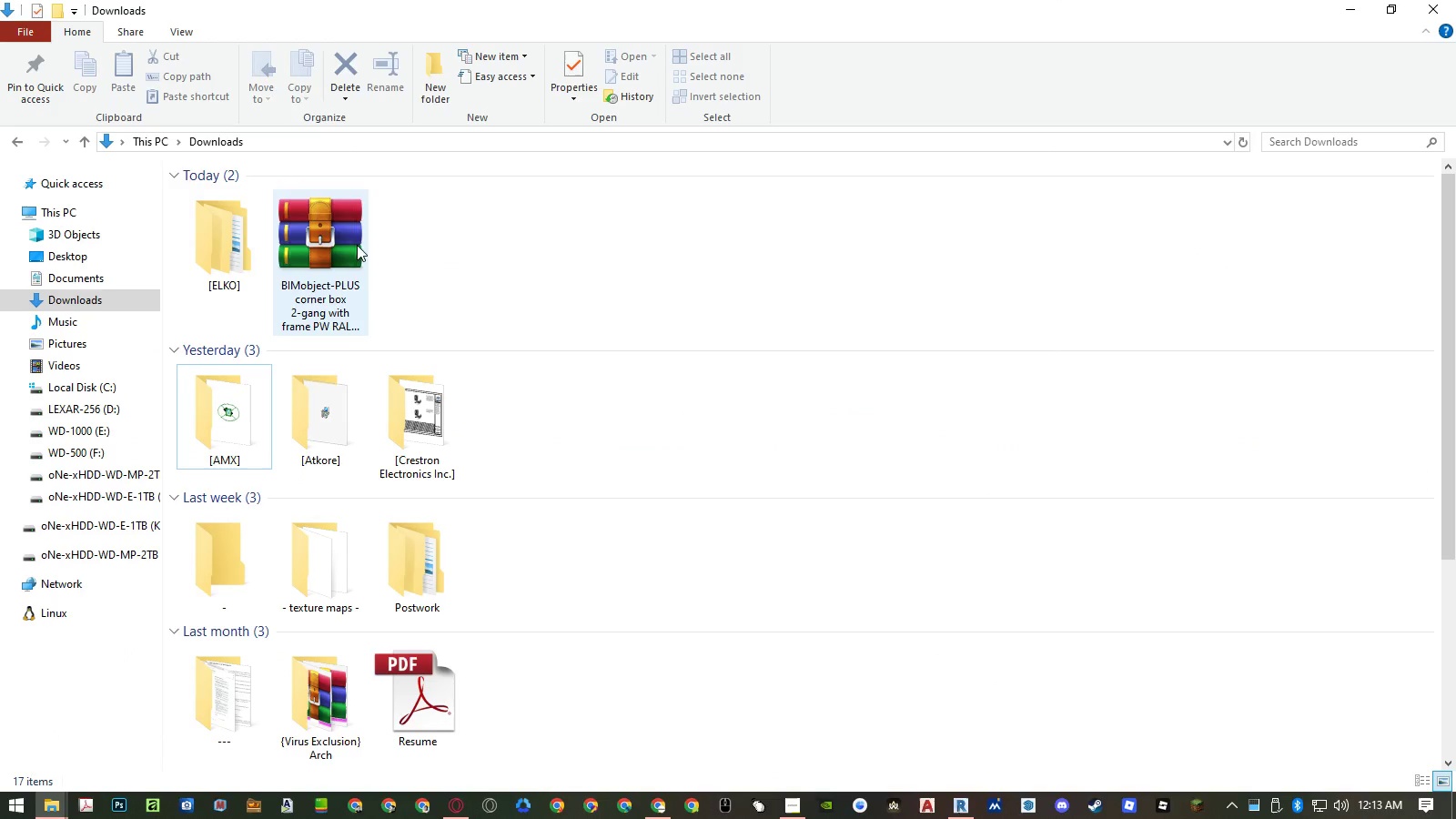 
left_click([338, 235])
 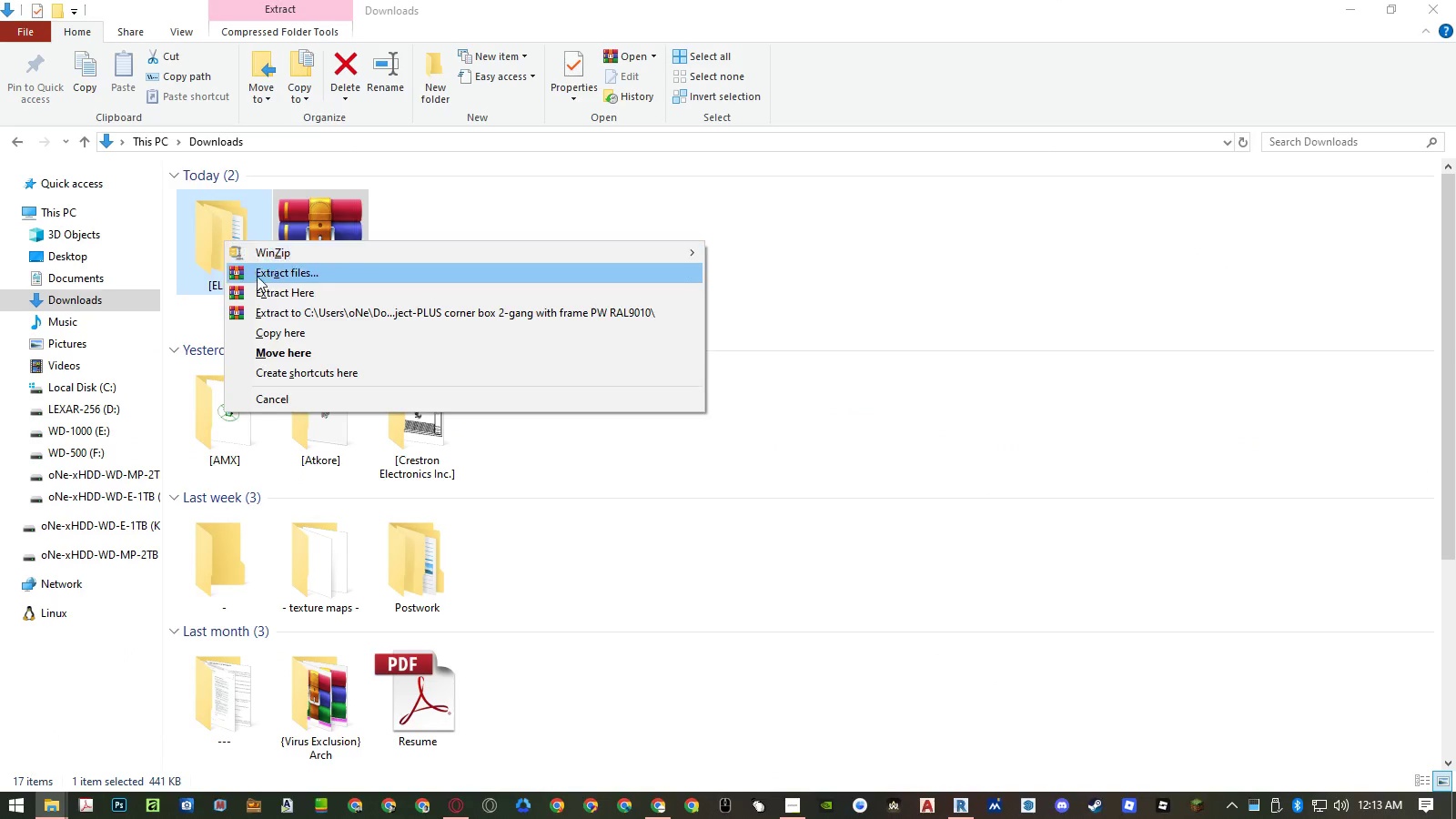 
left_click([275, 298])
 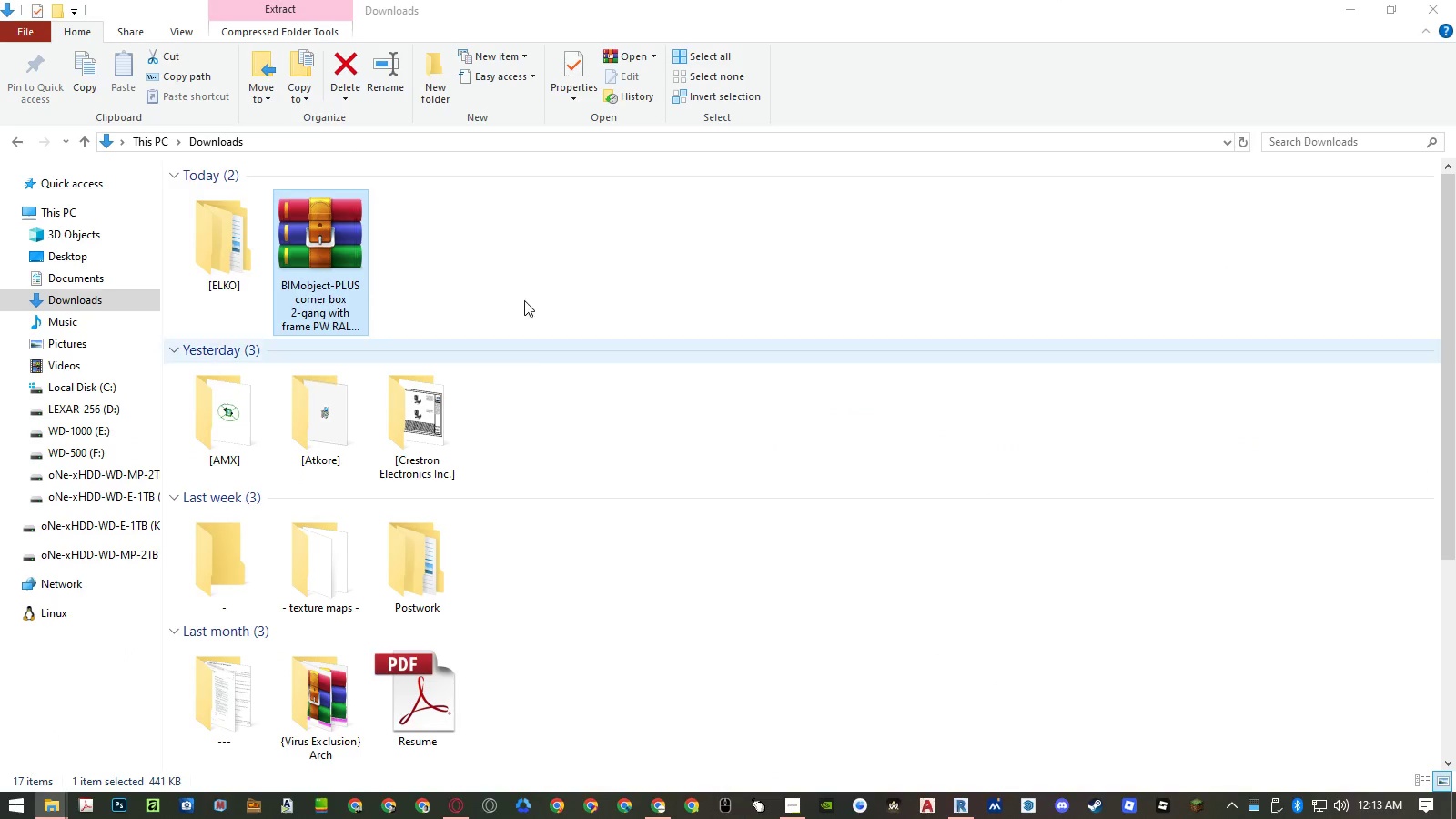 
right_click([333, 244])
 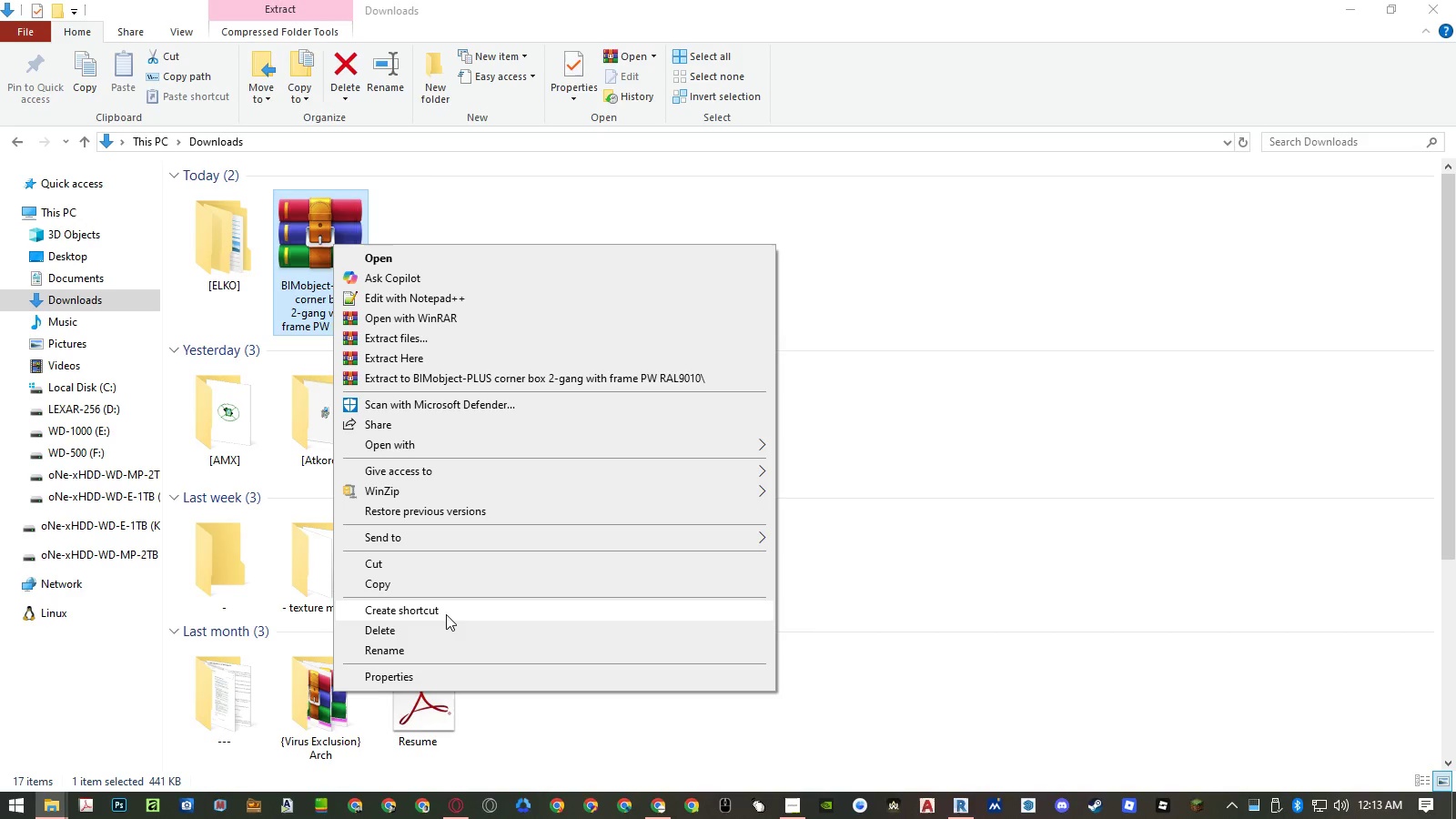 
left_click([445, 630])
 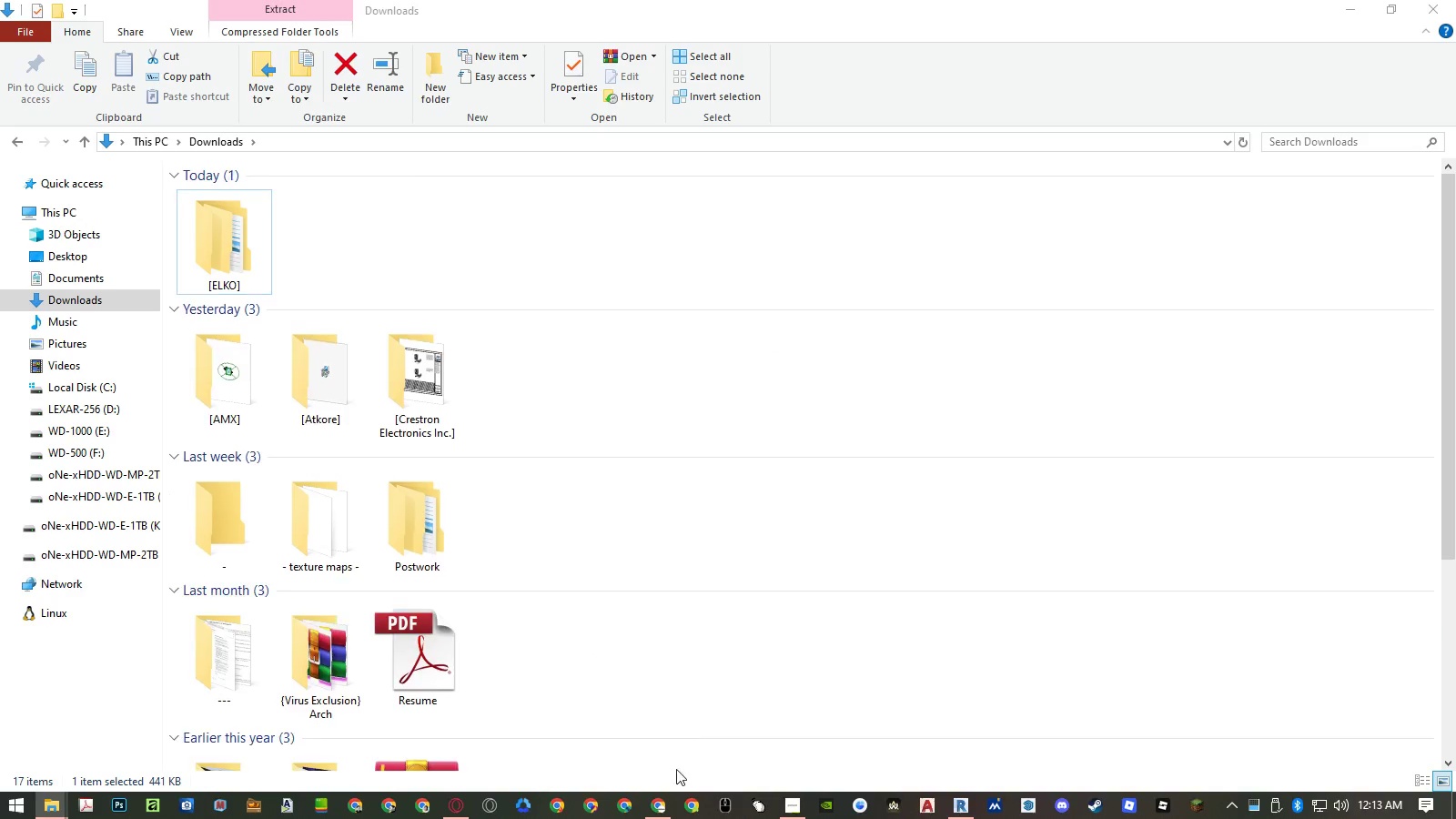 
left_click([668, 810])
 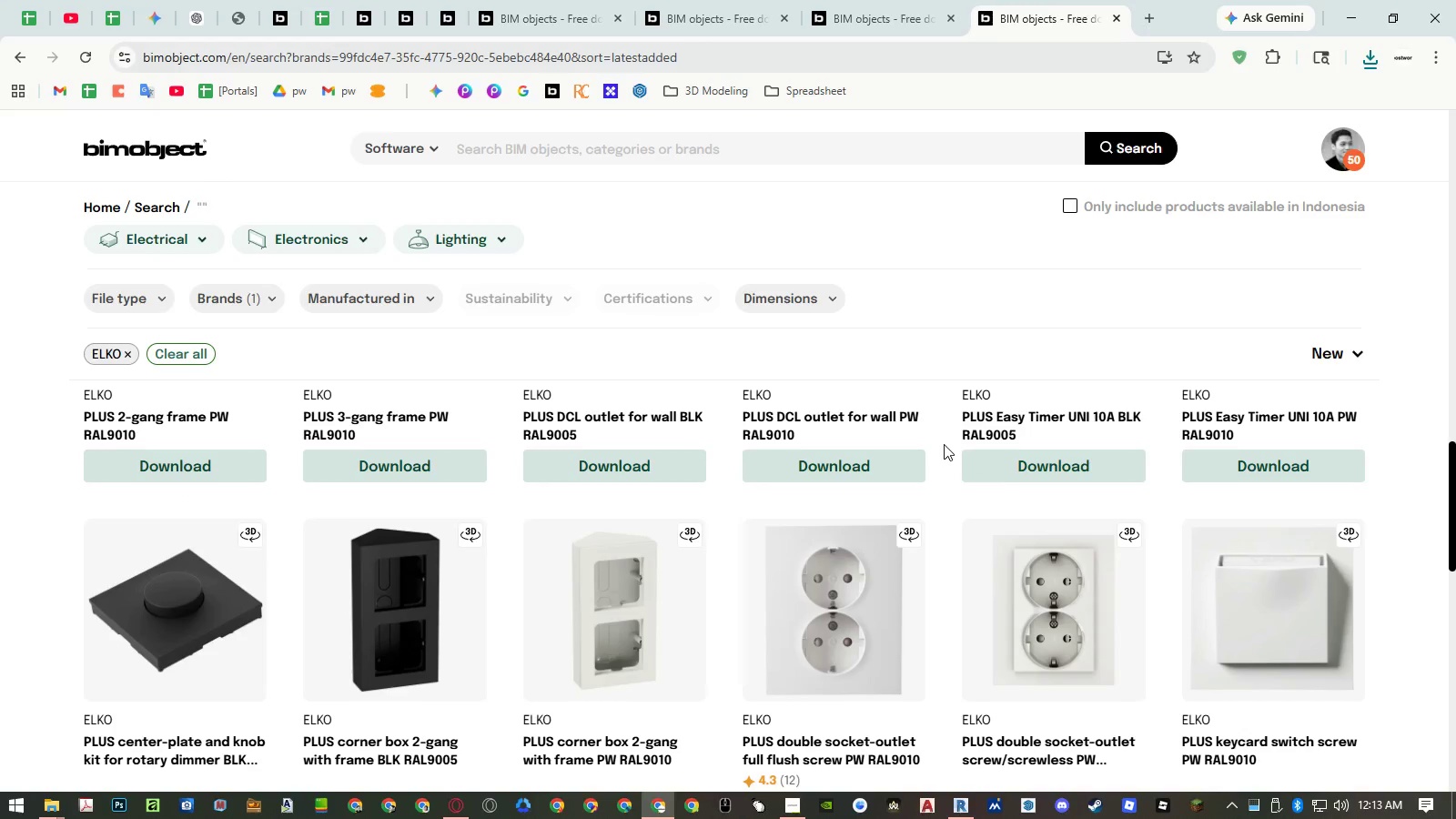 
scroll: coordinate [947, 430], scroll_direction: down, amount: 4.0
 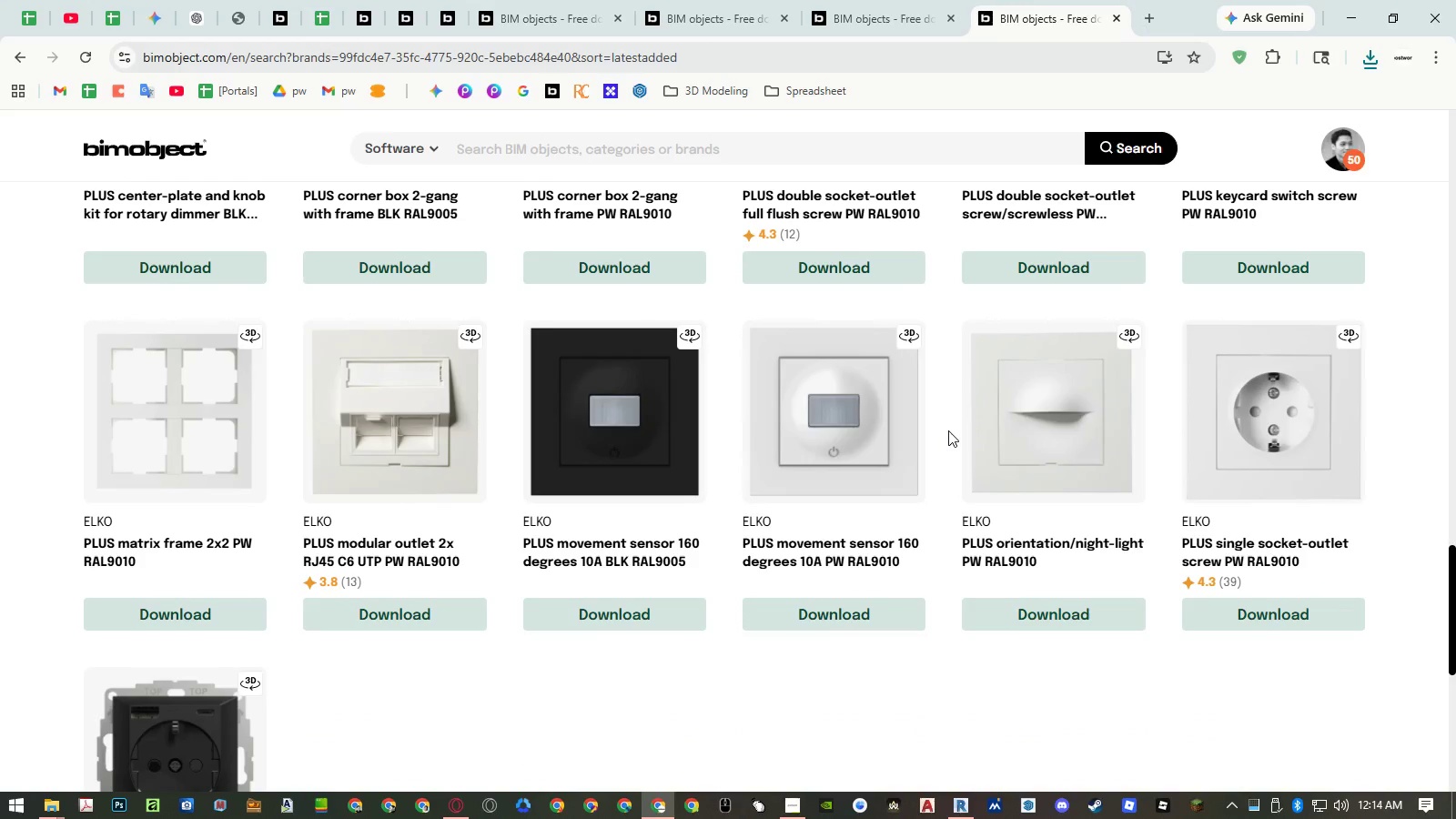 
scroll: coordinate [951, 431], scroll_direction: up, amount: 8.0
 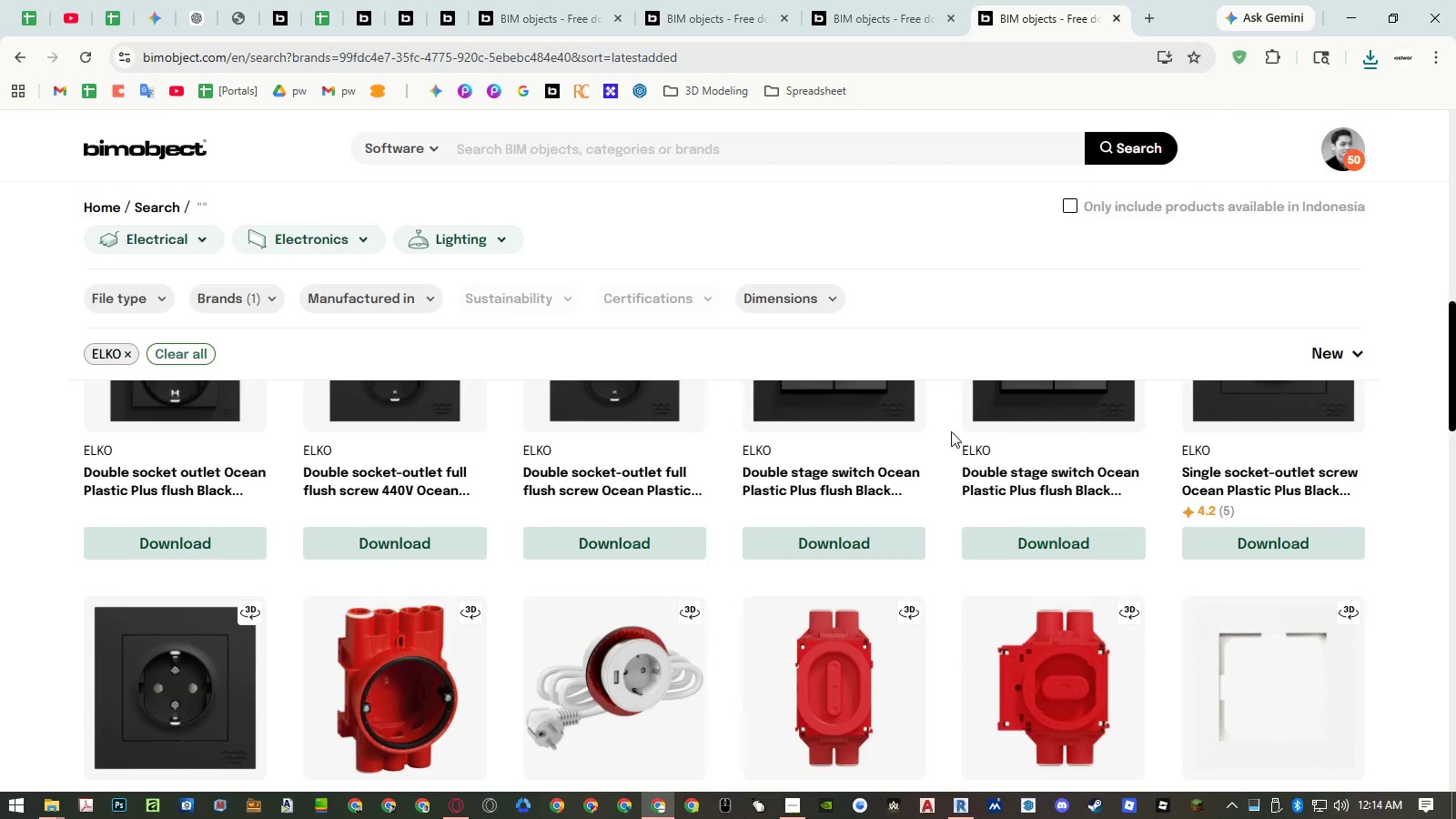 
scroll: coordinate [951, 431], scroll_direction: down, amount: 1.0
 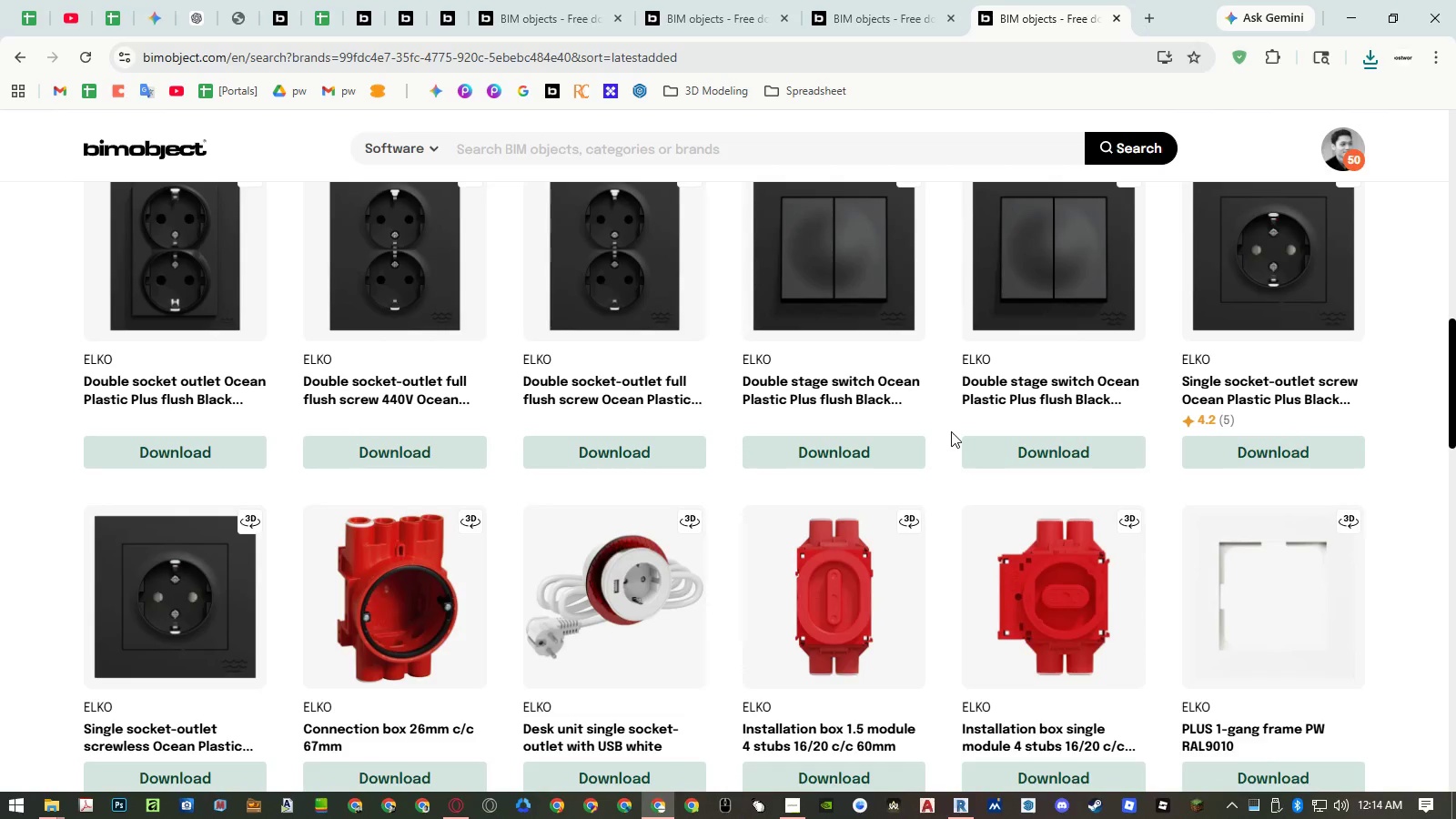 
wait(9.19)
 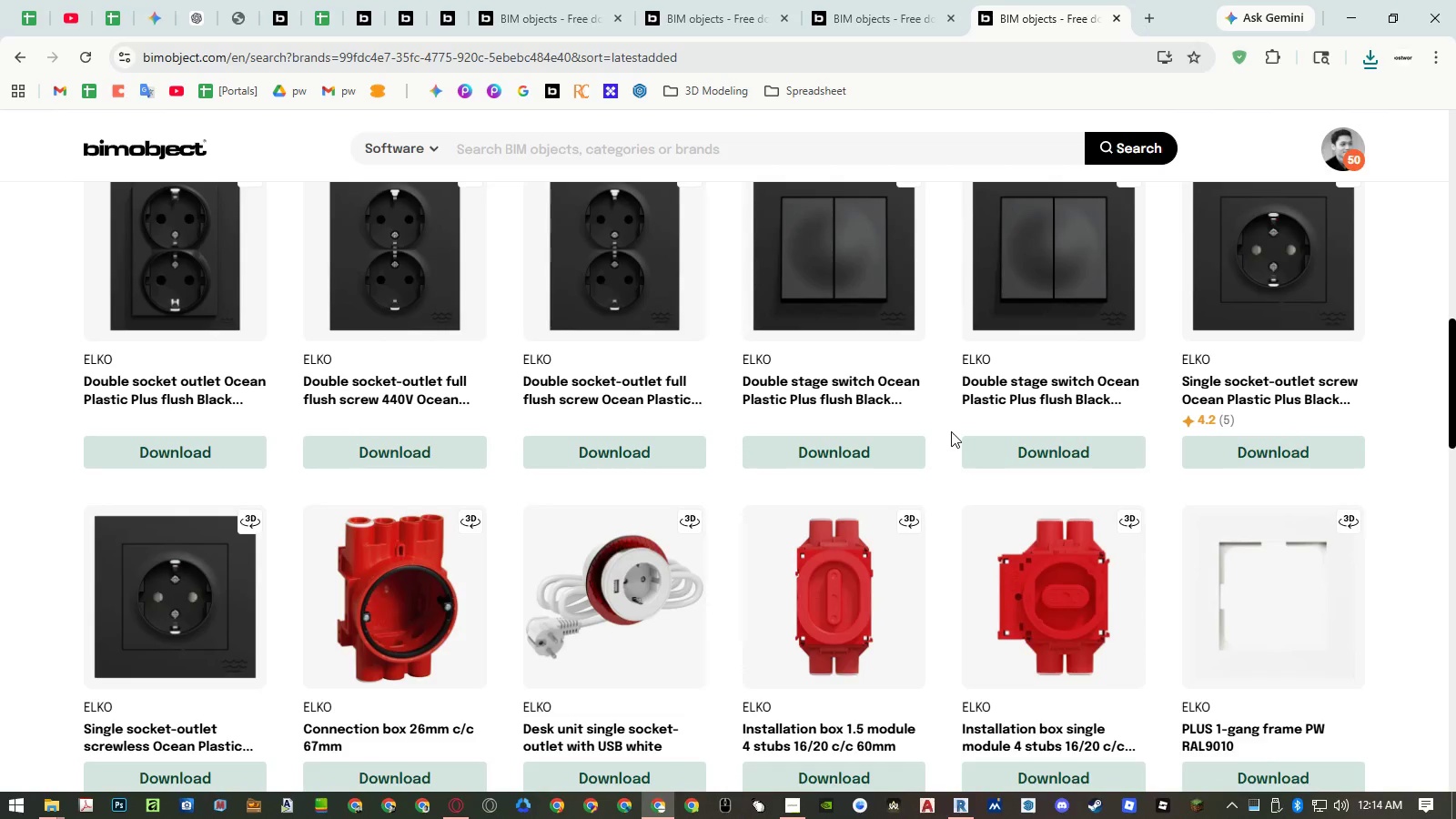 
left_click([963, 808])
 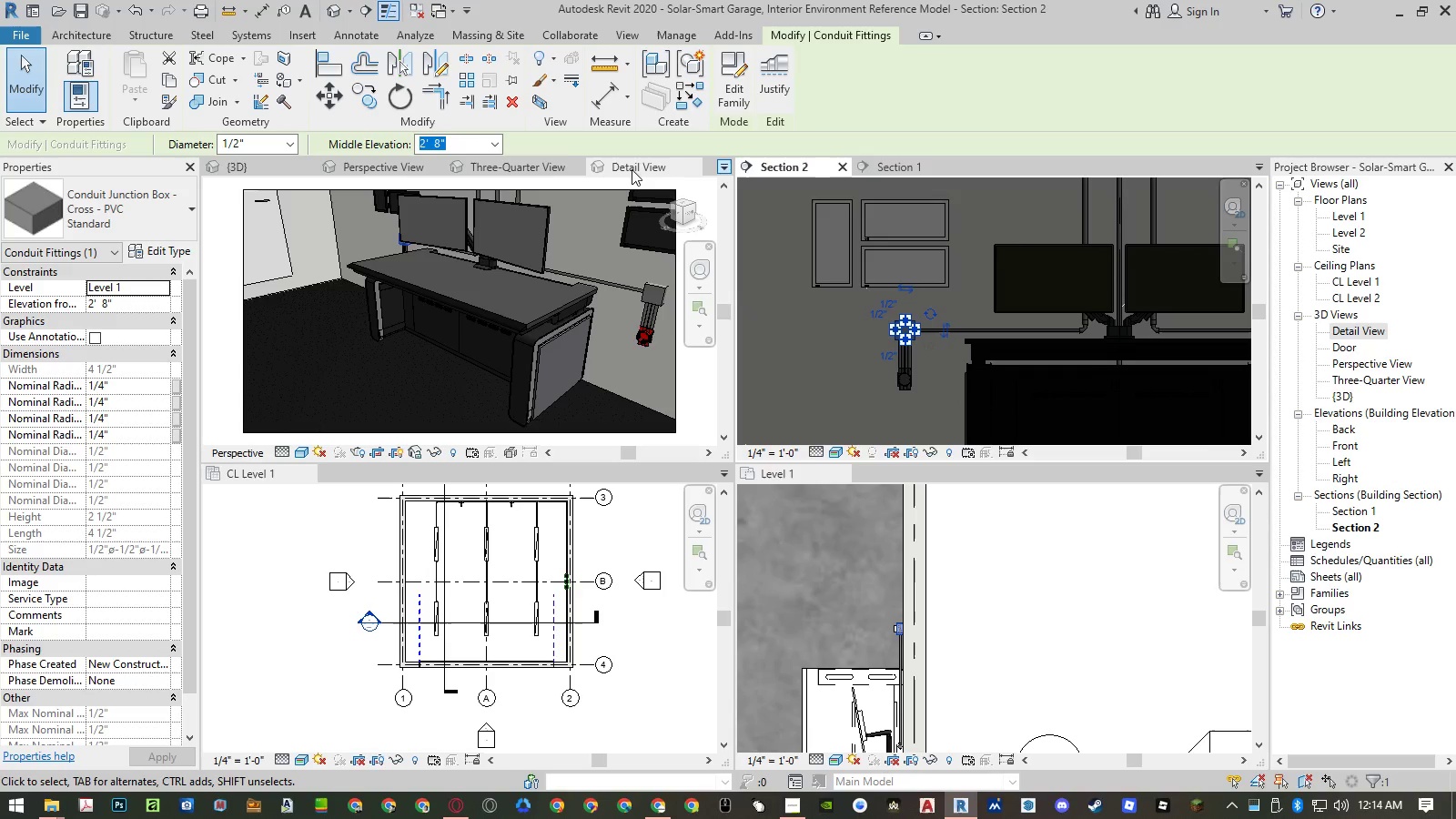 
scroll: coordinate [595, 329], scroll_direction: up, amount: 19.0
 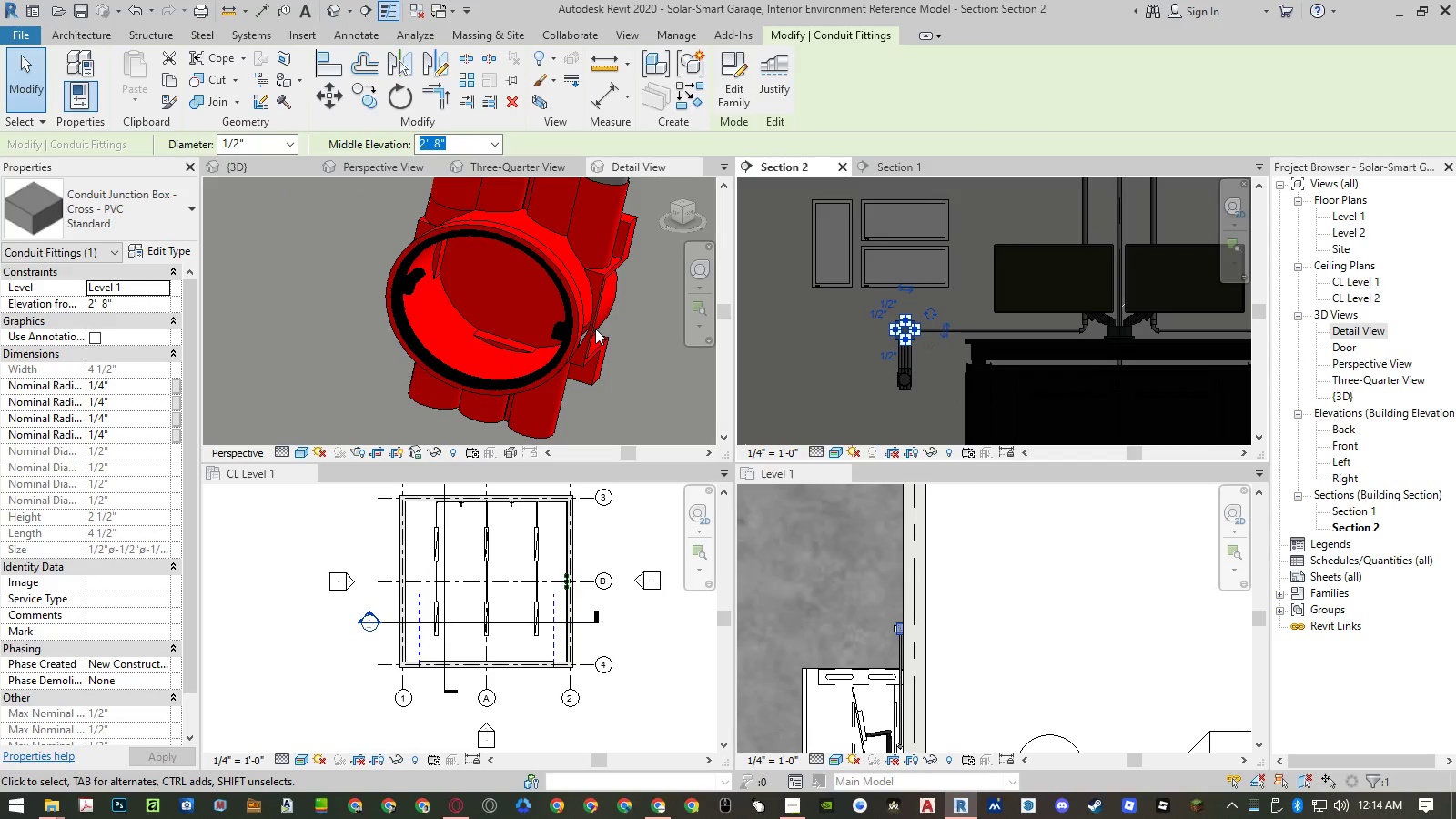 
scroll: coordinate [594, 329], scroll_direction: down, amount: 12.0
 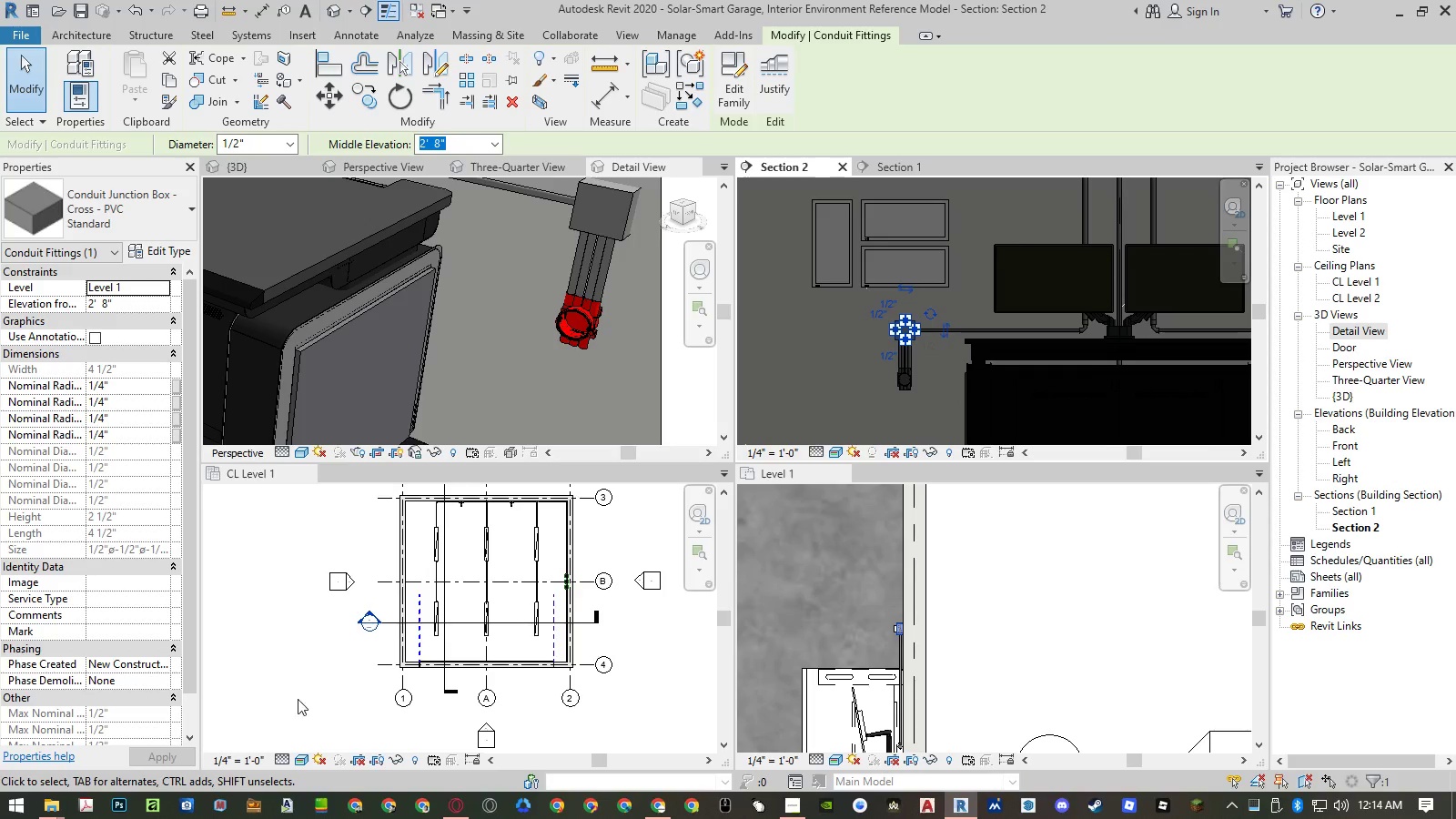 
mouse_move([84, 803])
 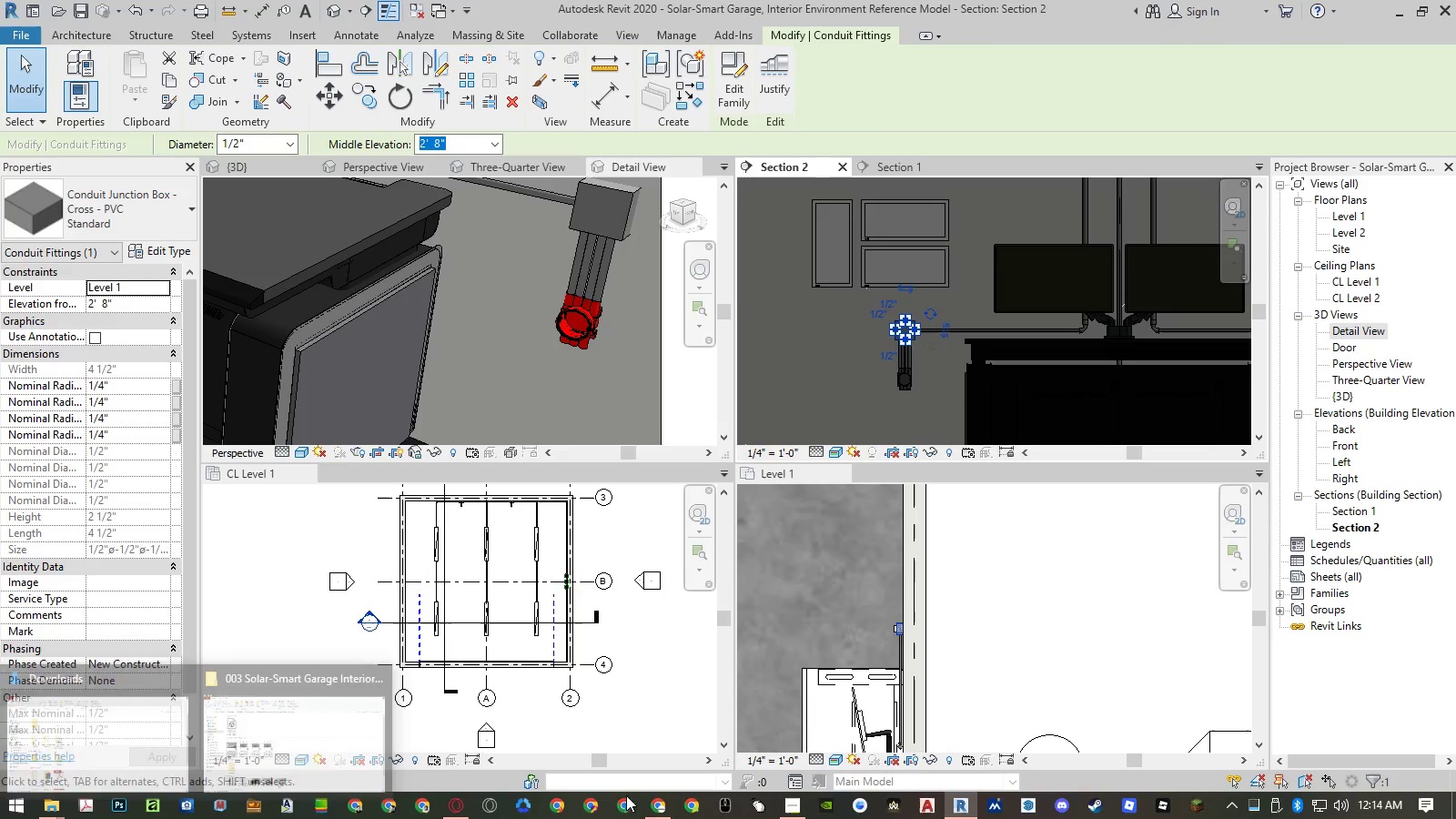 
left_click([655, 810])
 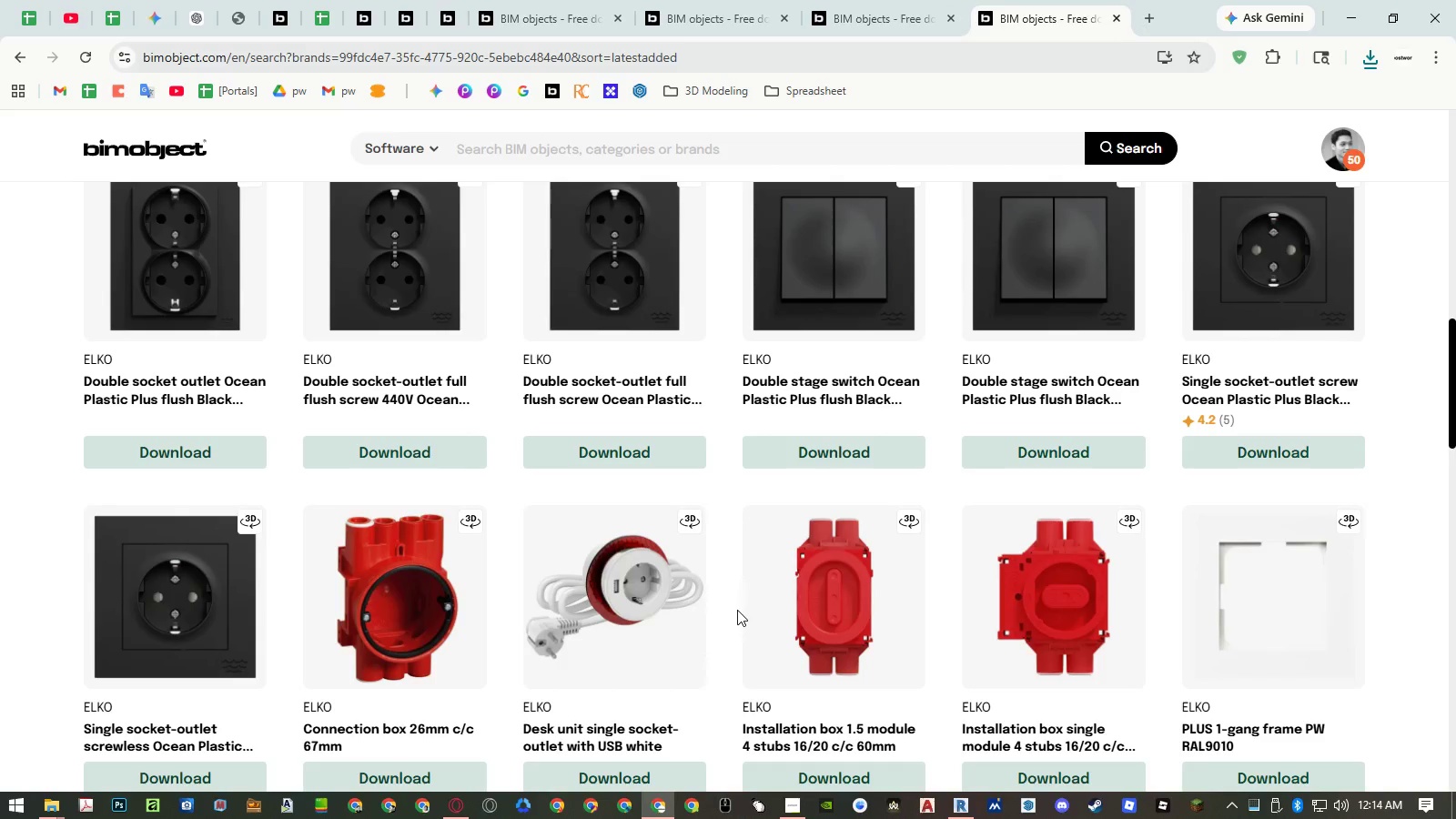 
wait(7.48)
 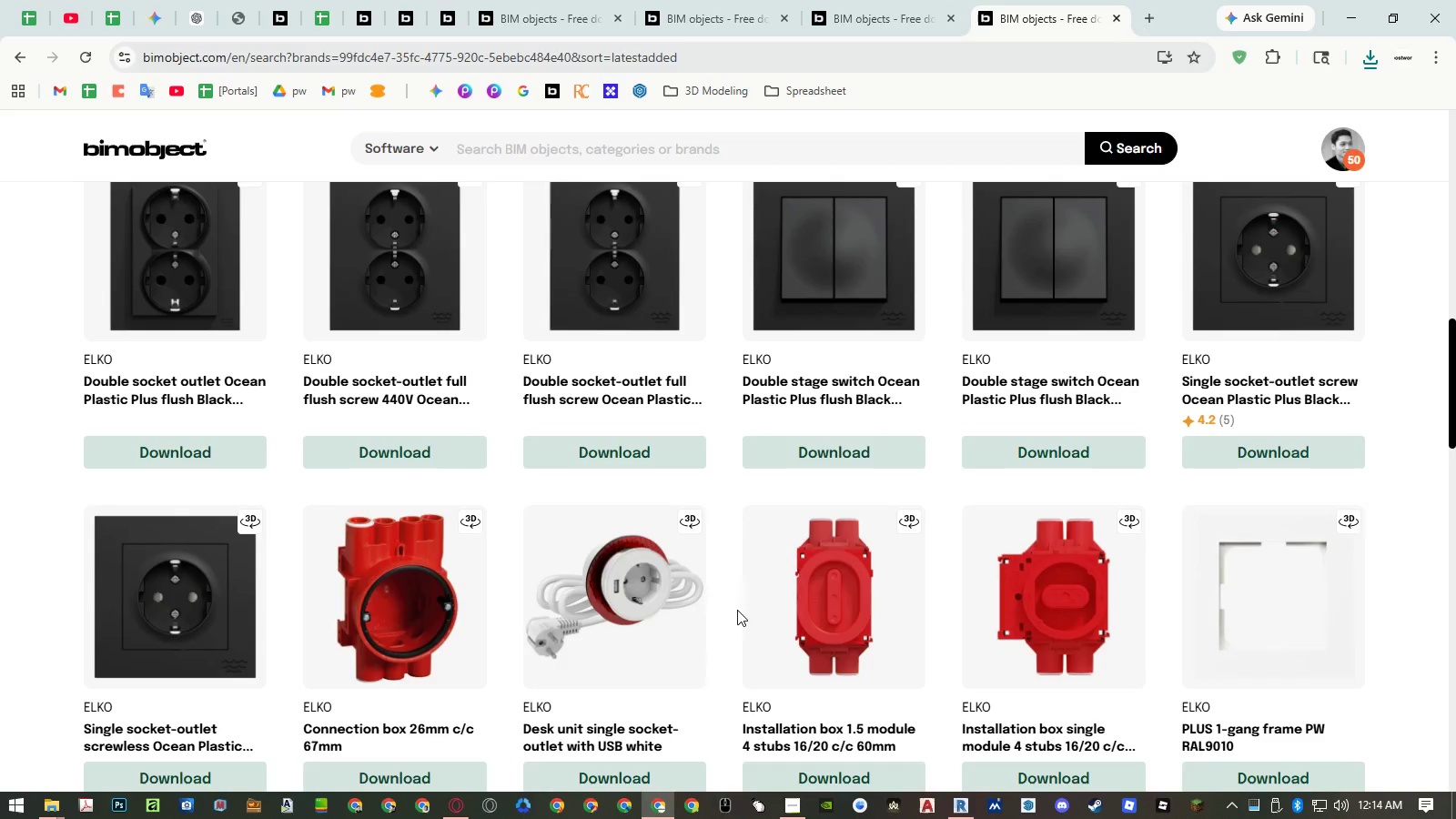 
scroll: coordinate [779, 581], scroll_direction: down, amount: 1.0
 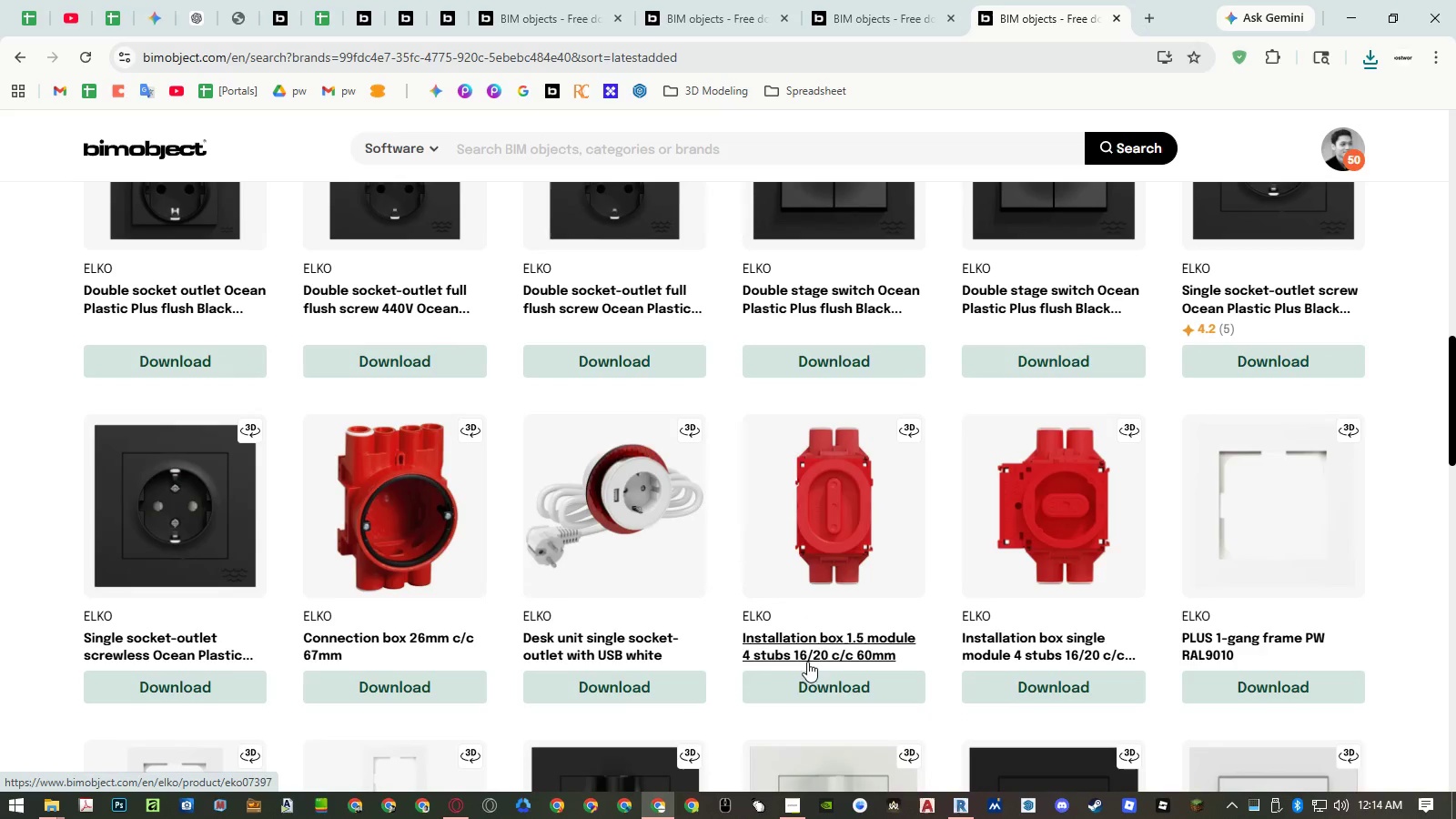 
left_click([807, 687])
 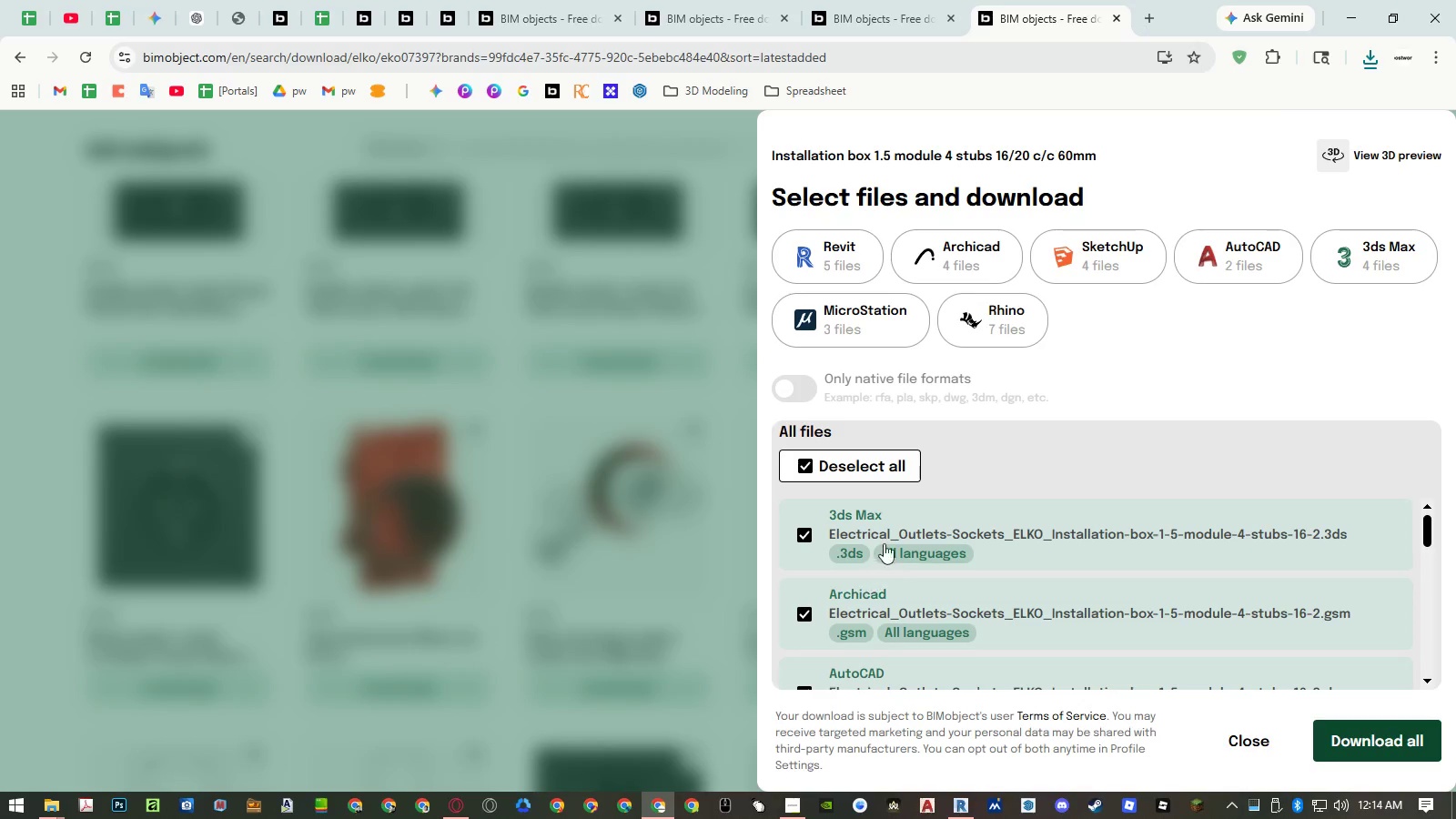 
left_click([834, 260])
 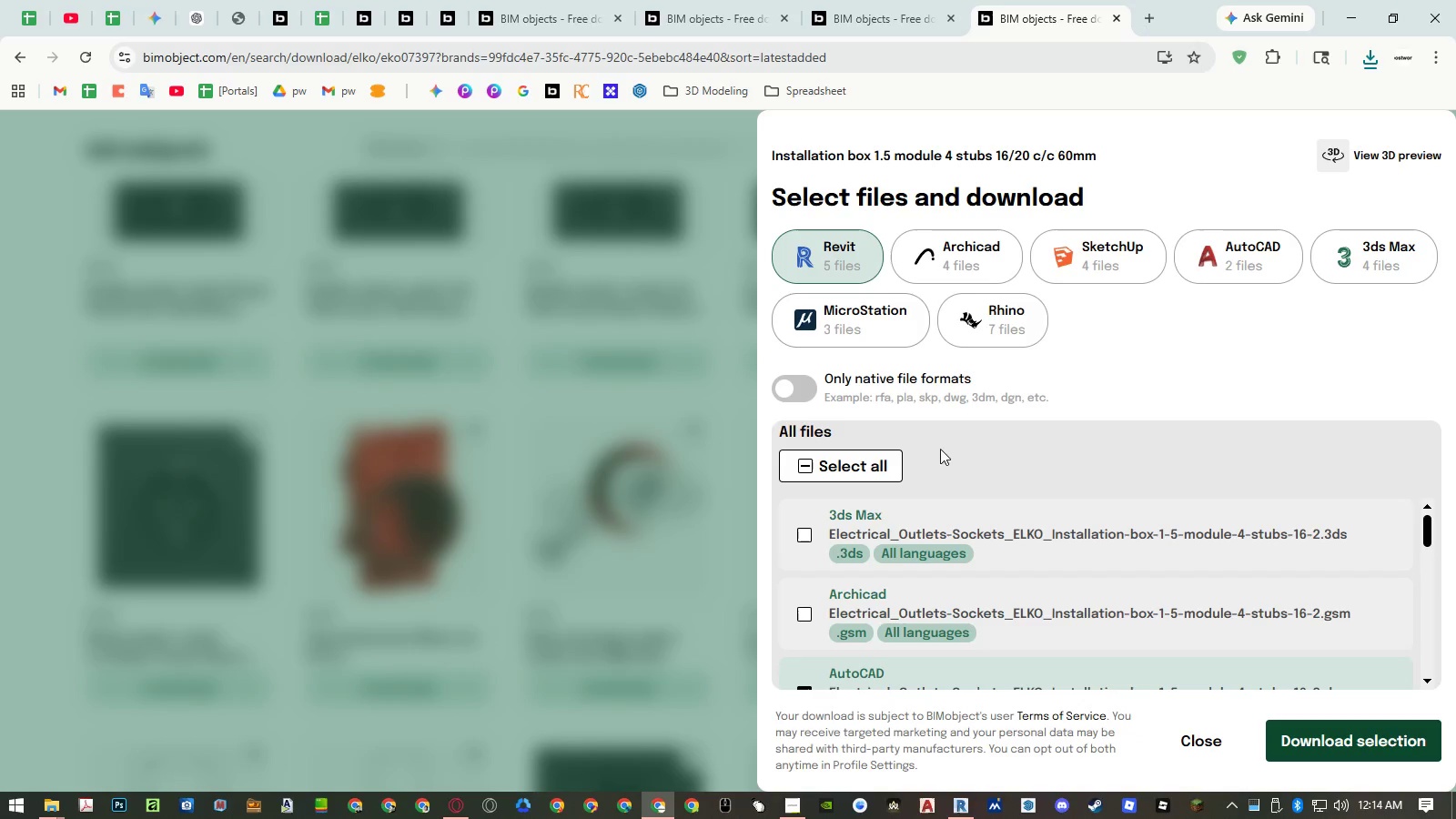 
scroll: coordinate [1066, 535], scroll_direction: down, amount: 2.0
 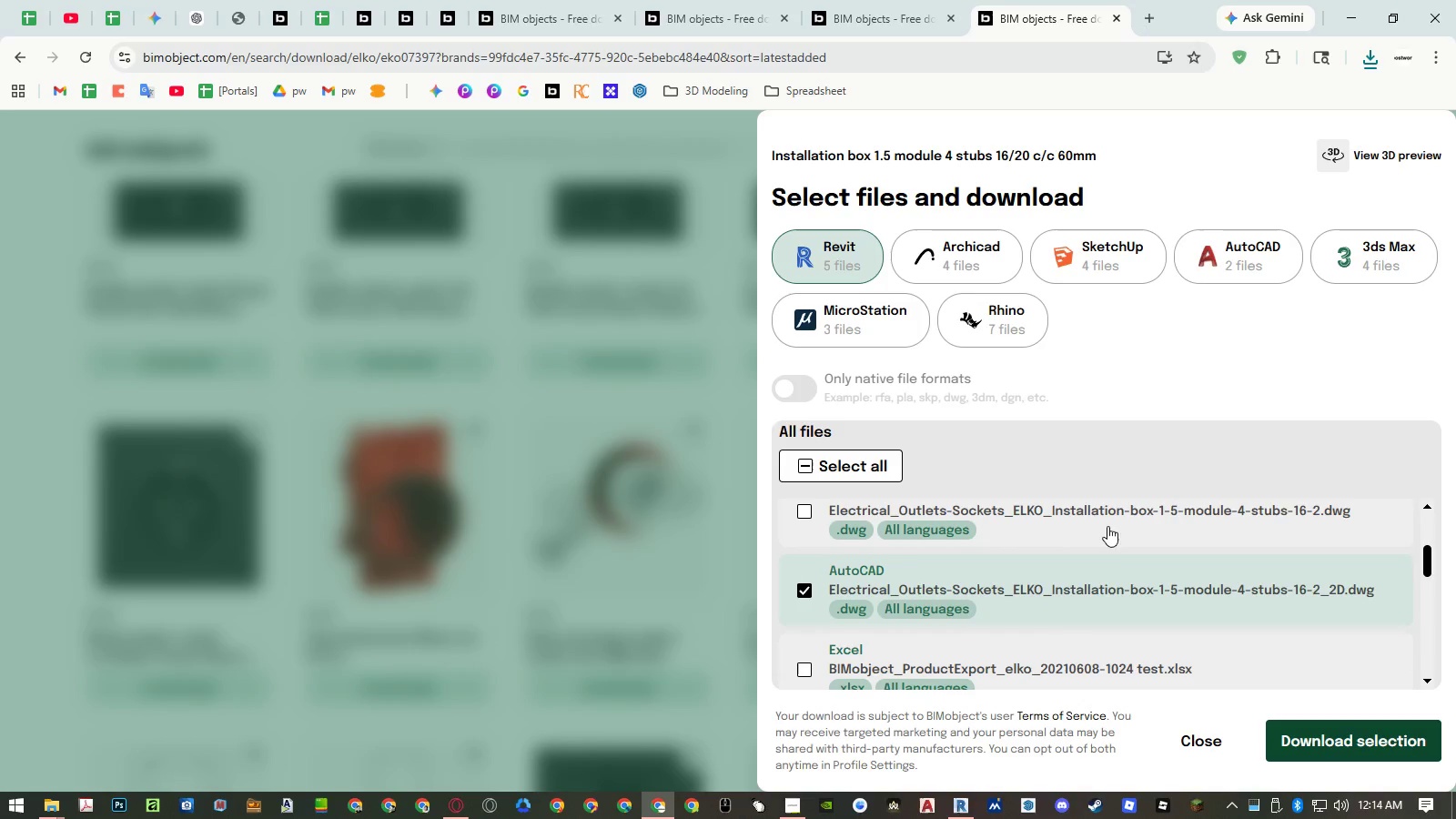 
double_click([1109, 575])
 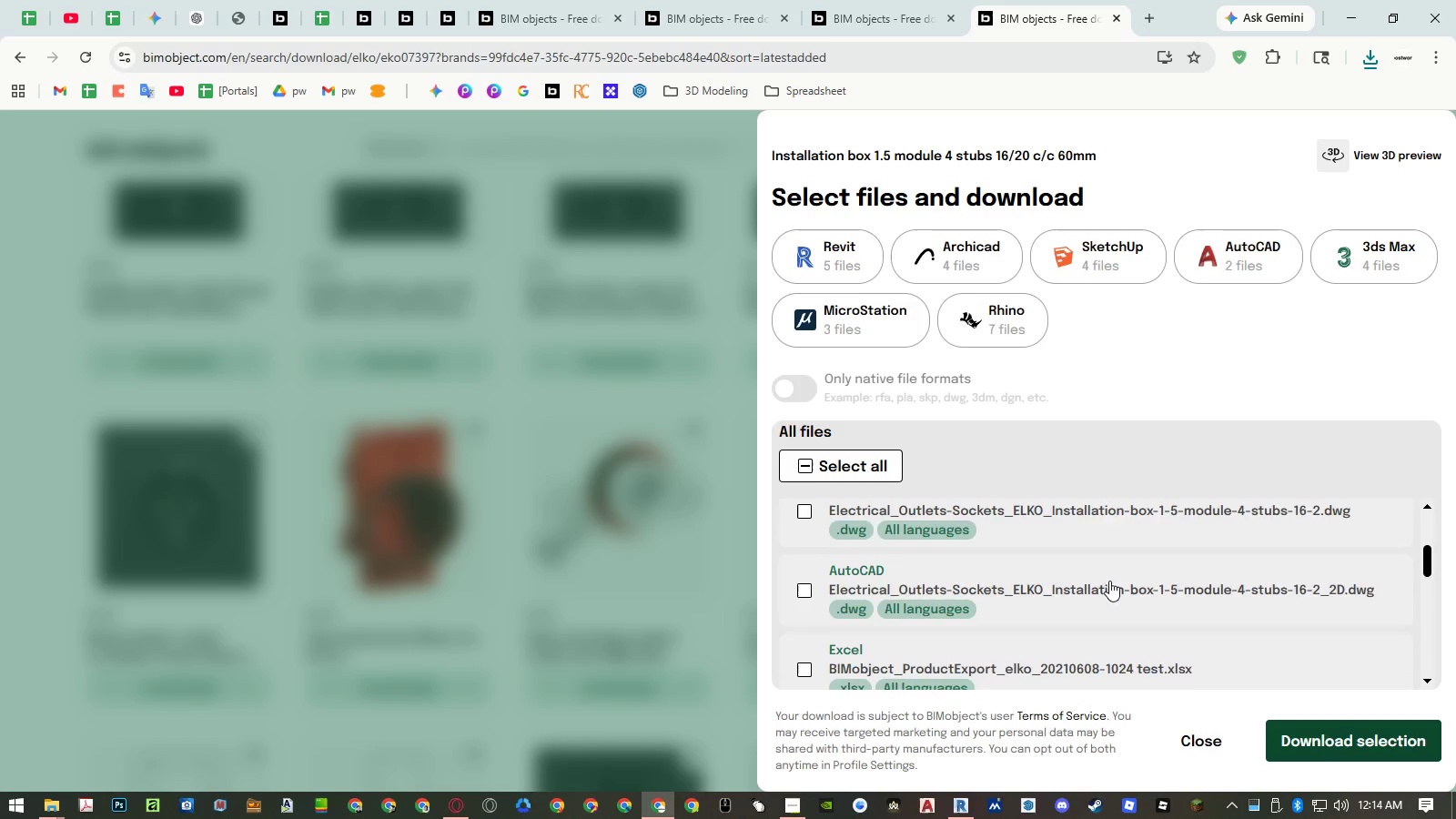 
scroll: coordinate [1109, 592], scroll_direction: down, amount: 7.0
 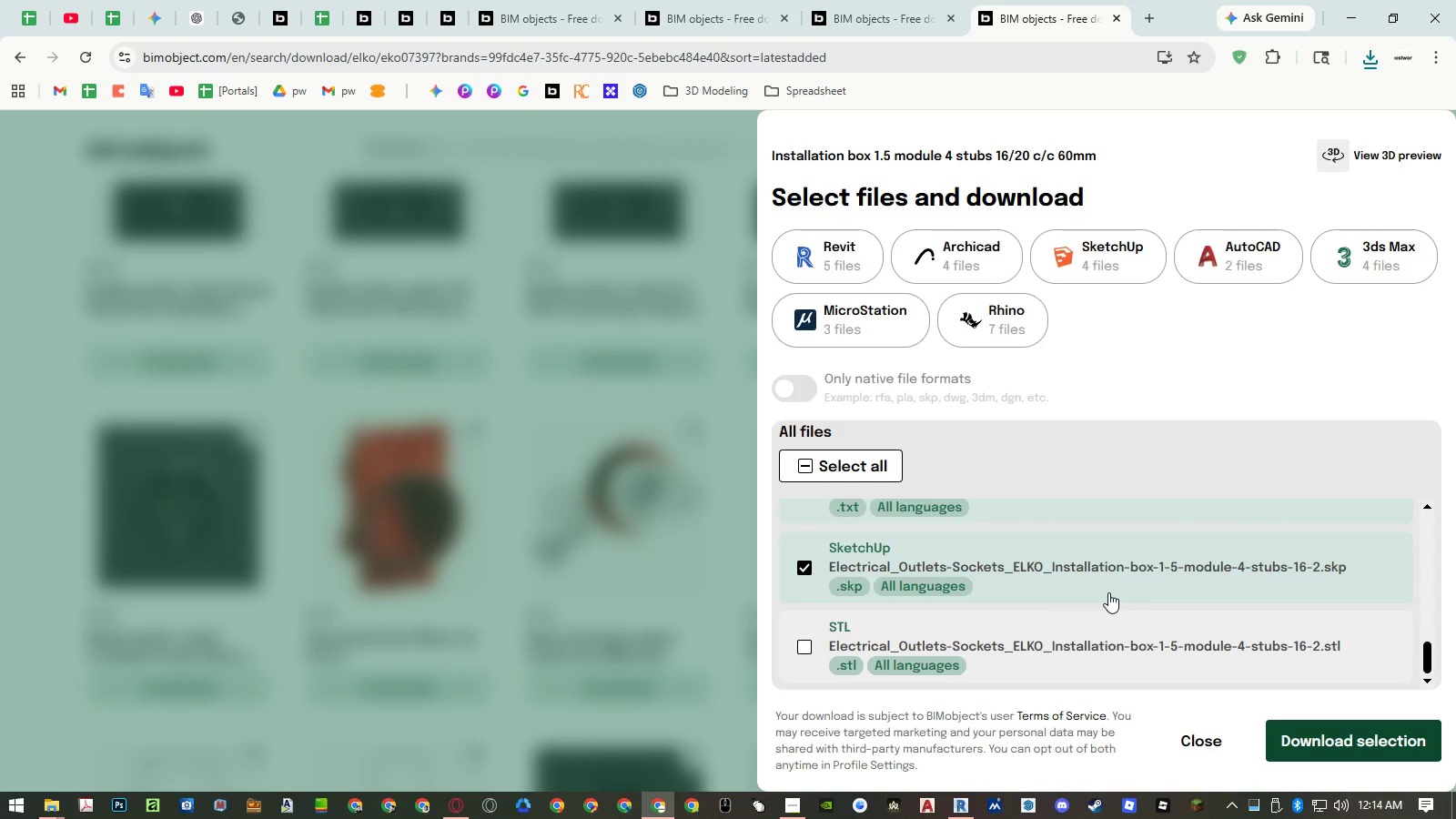 
left_click([1111, 581])
 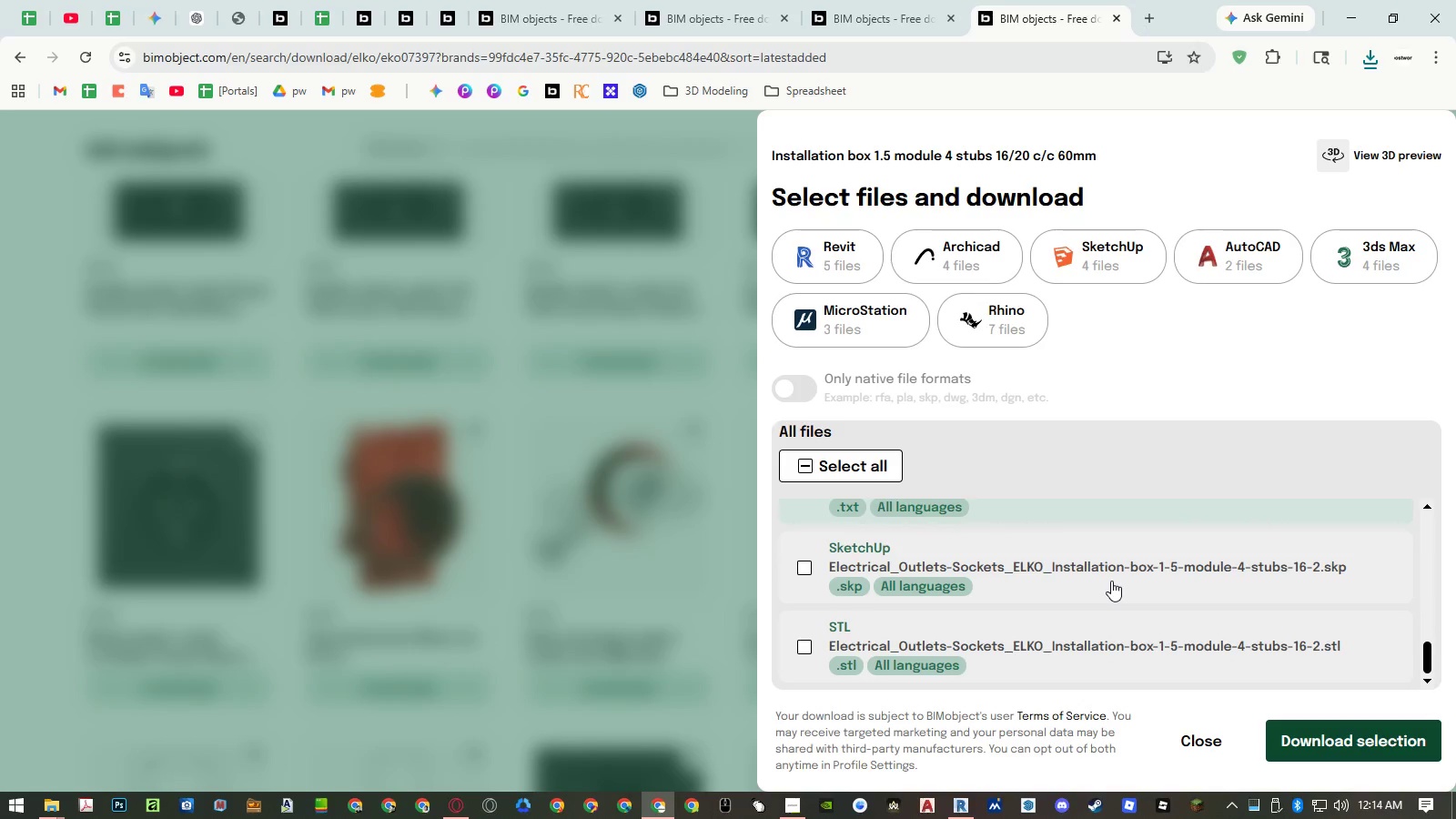 
scroll: coordinate [1111, 581], scroll_direction: up, amount: 2.0
 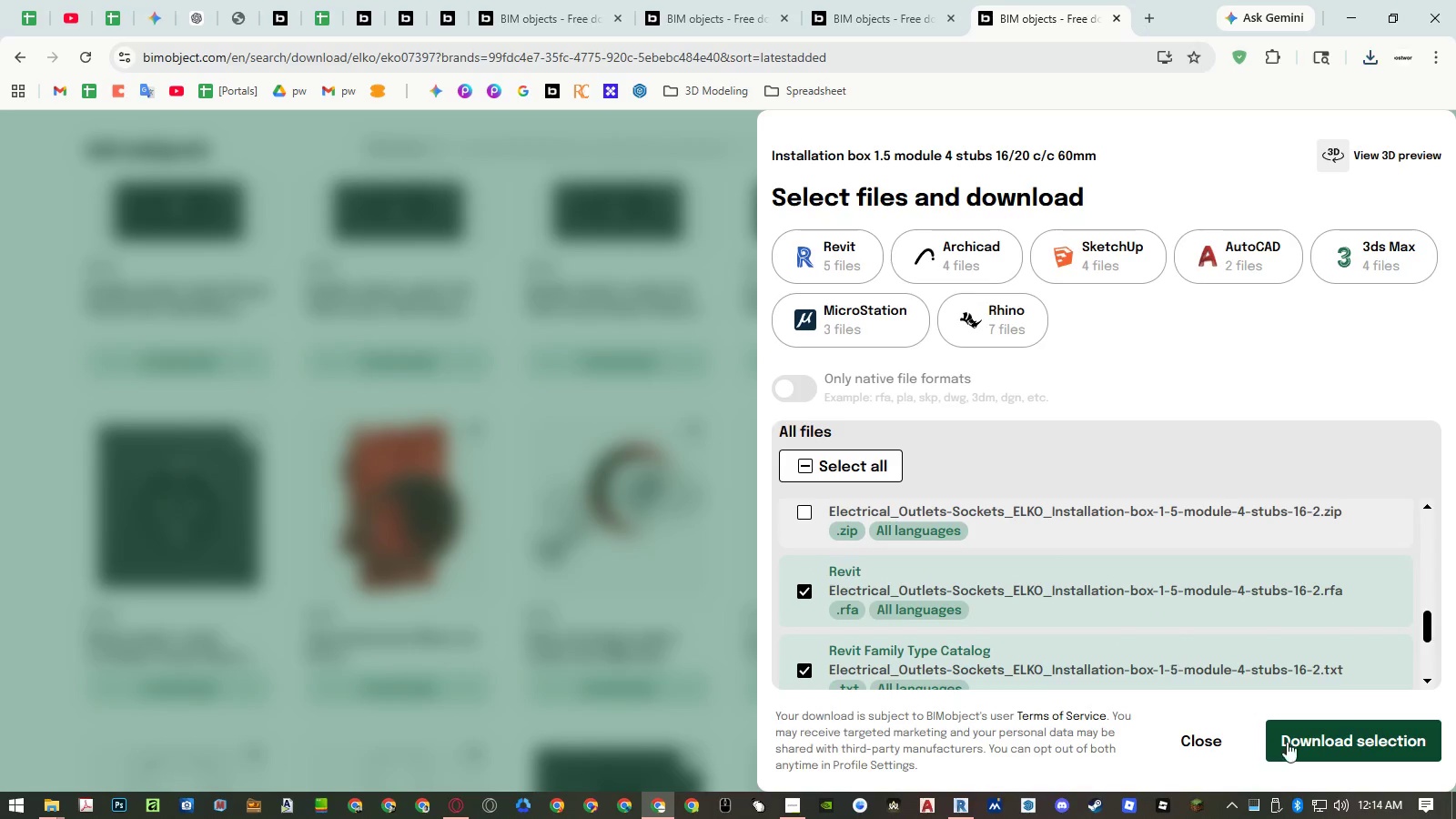 
left_click([1298, 750])
 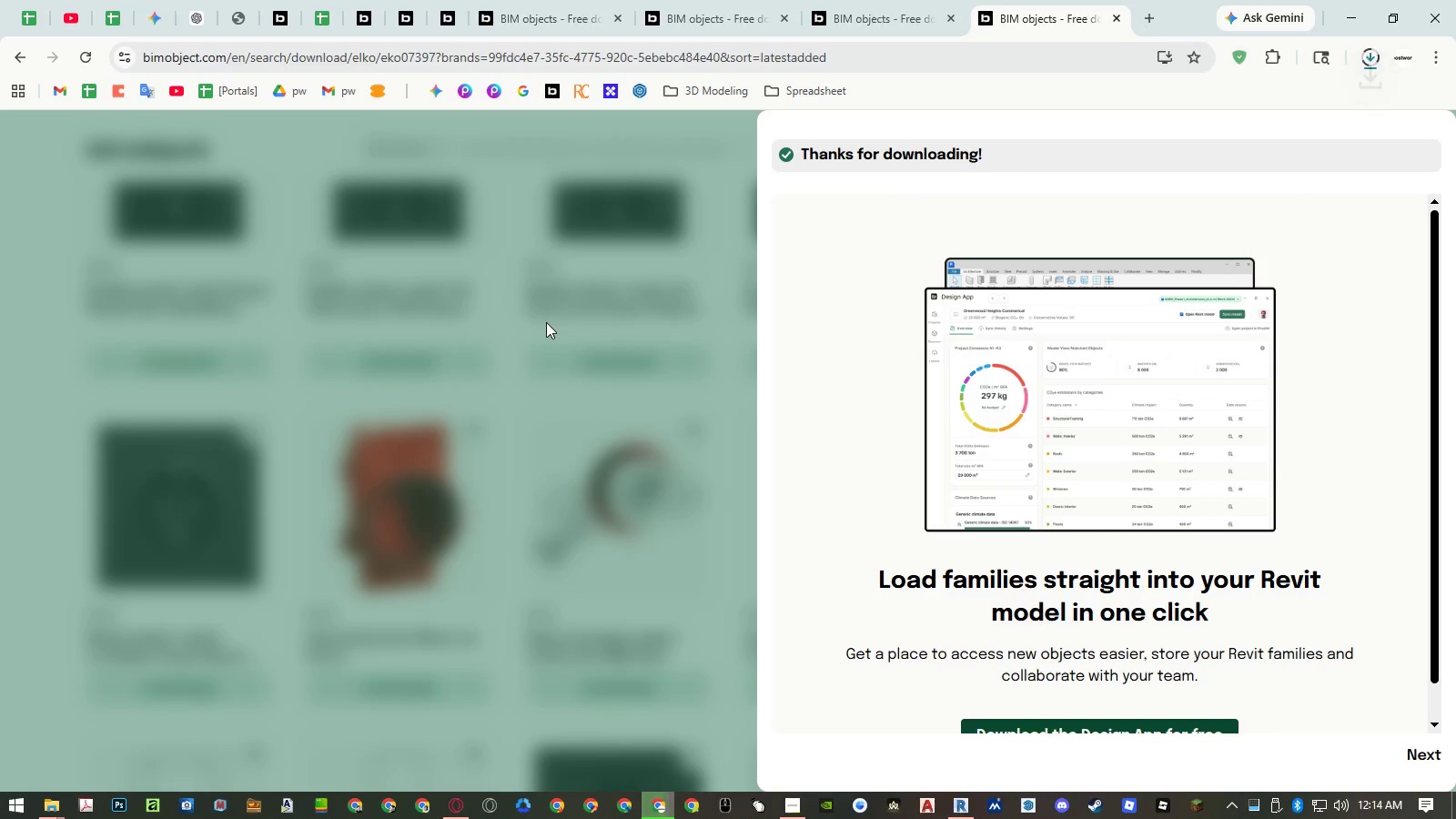 
left_click([548, 318])
 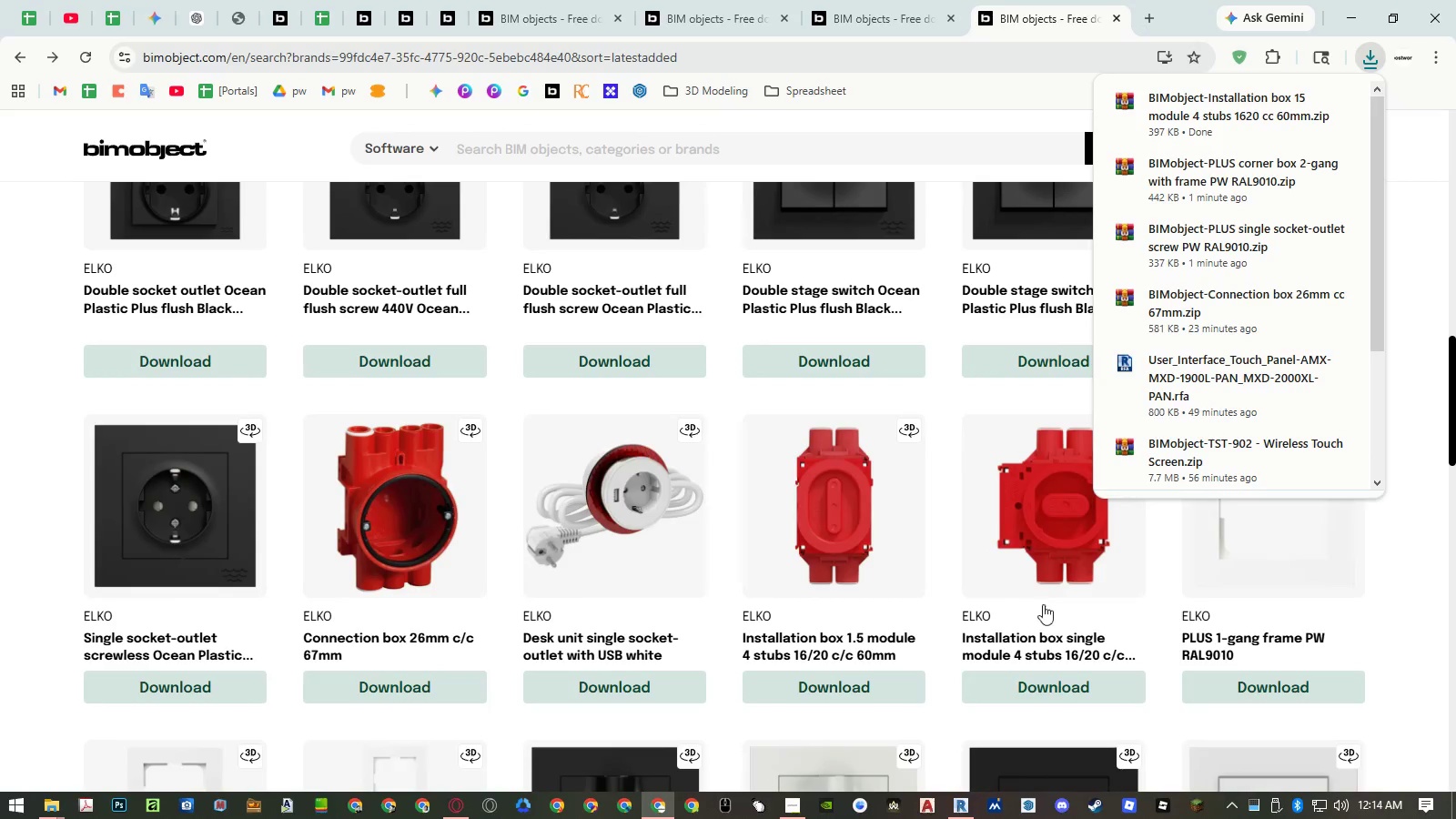 
left_click([1057, 689])
 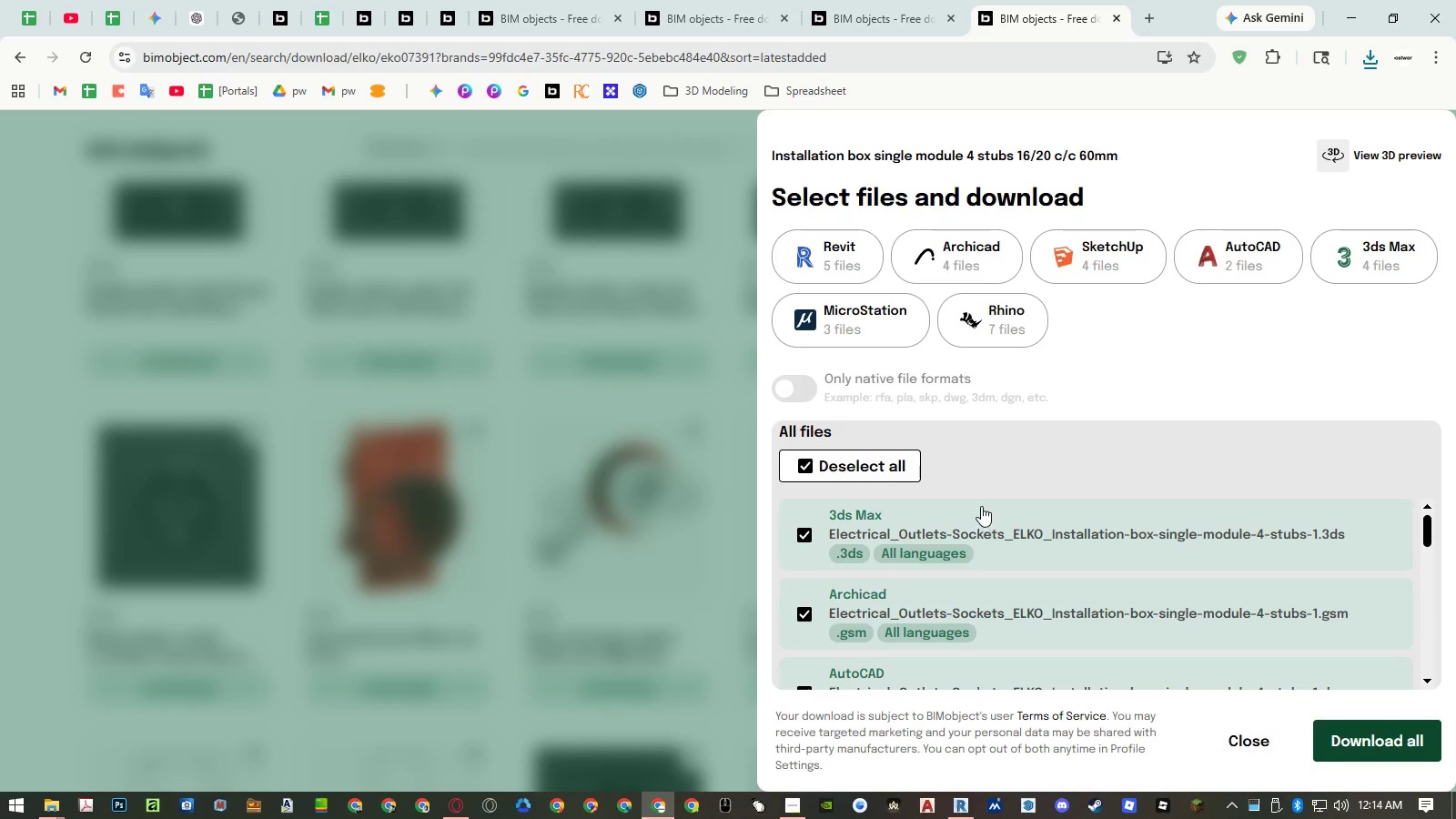 
left_click([827, 249])
 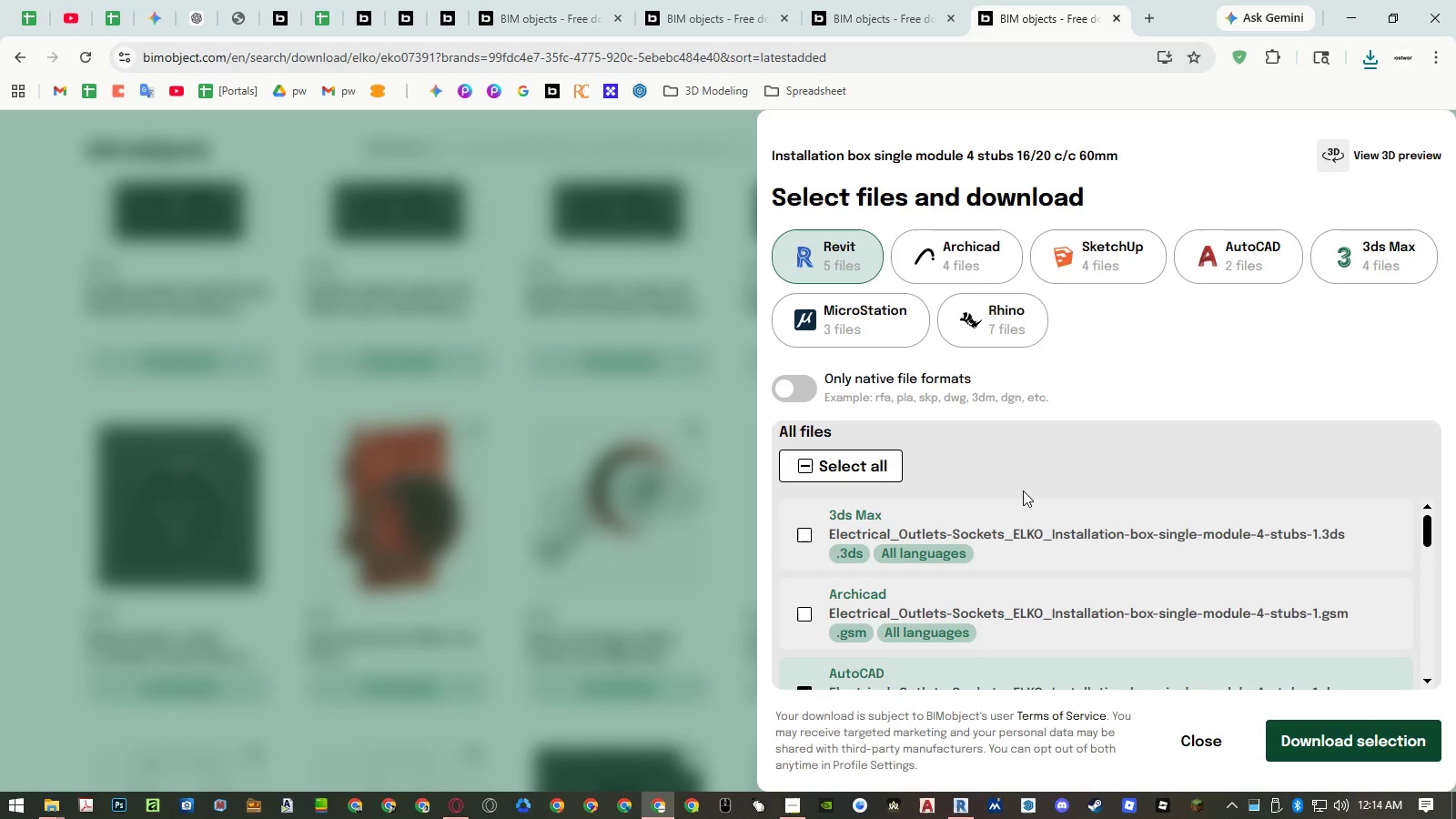 
scroll: coordinate [1045, 520], scroll_direction: down, amount: 2.0
 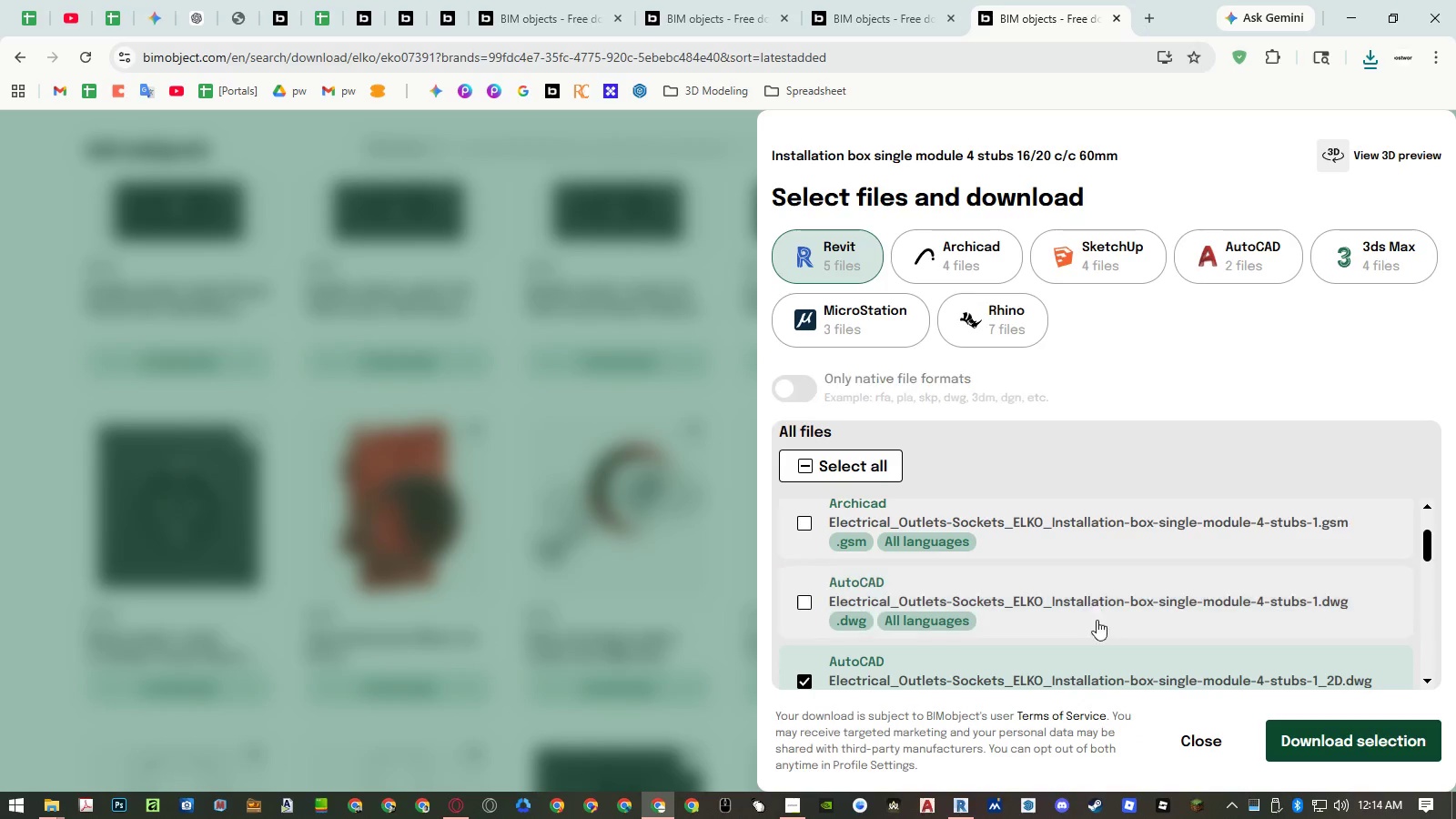 
double_click([1102, 668])
 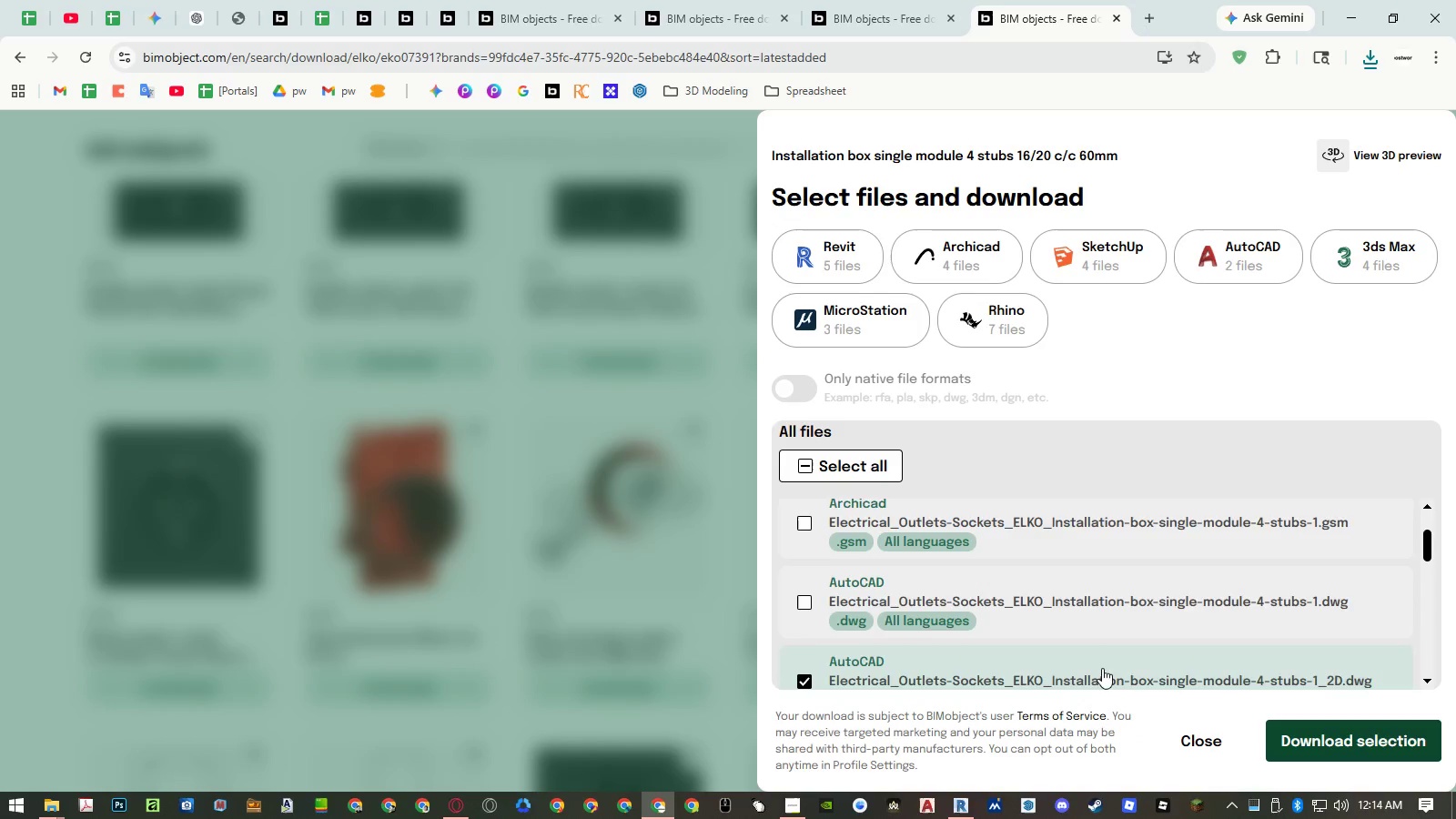 
scroll: coordinate [1101, 632], scroll_direction: down, amount: 7.0
 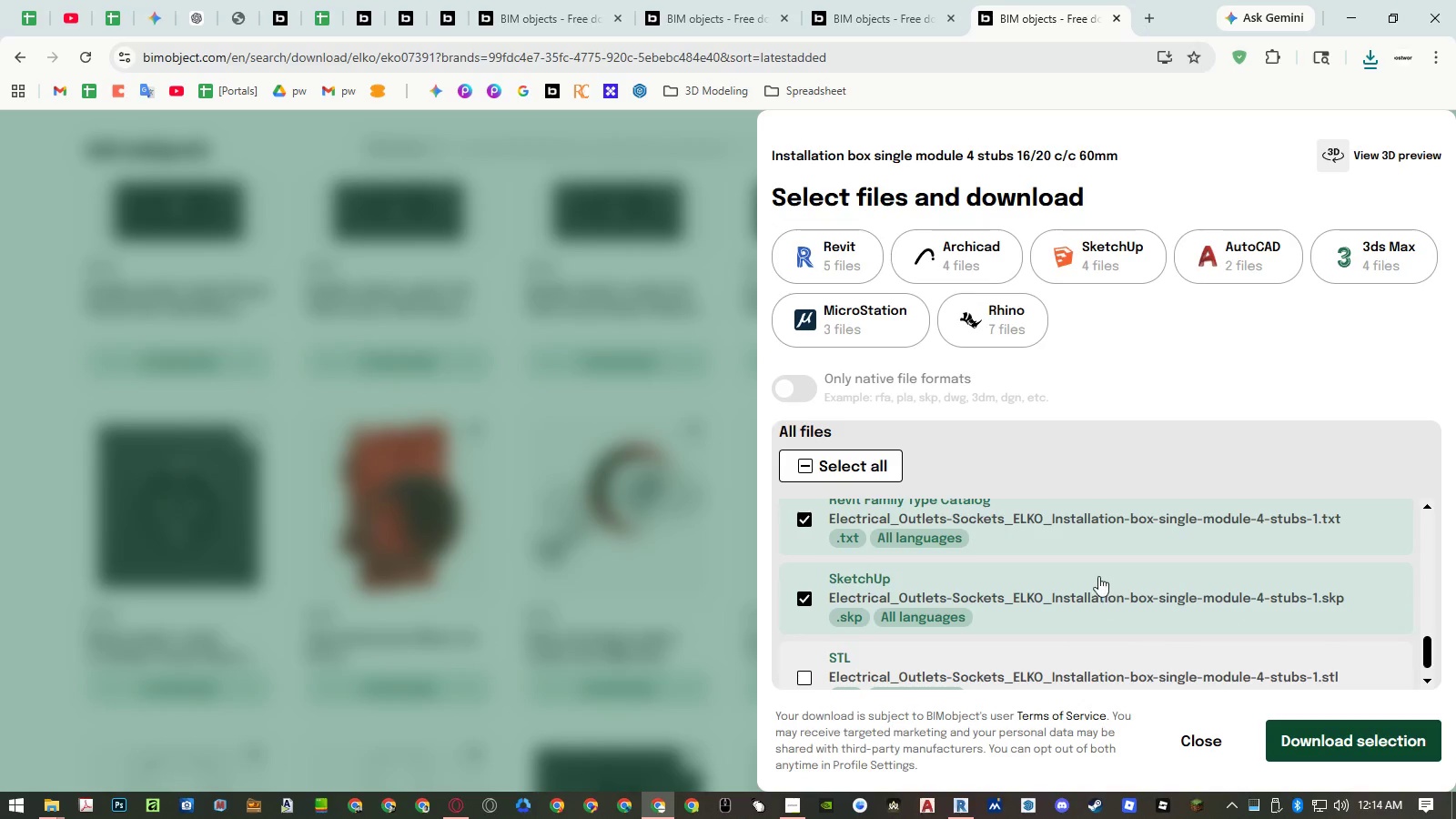 
left_click([1098, 575])
 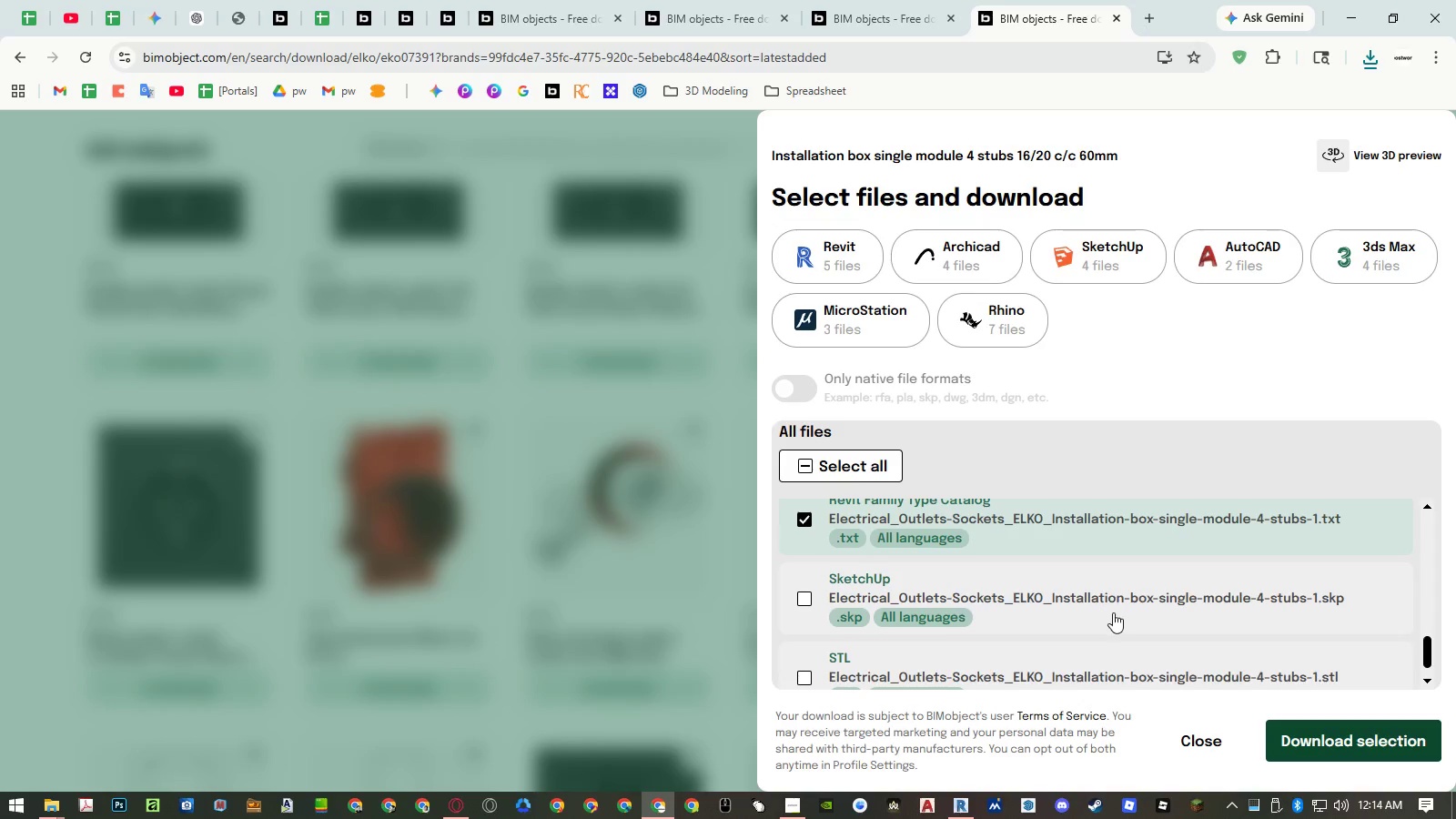 
scroll: coordinate [1113, 612], scroll_direction: up, amount: 2.0
 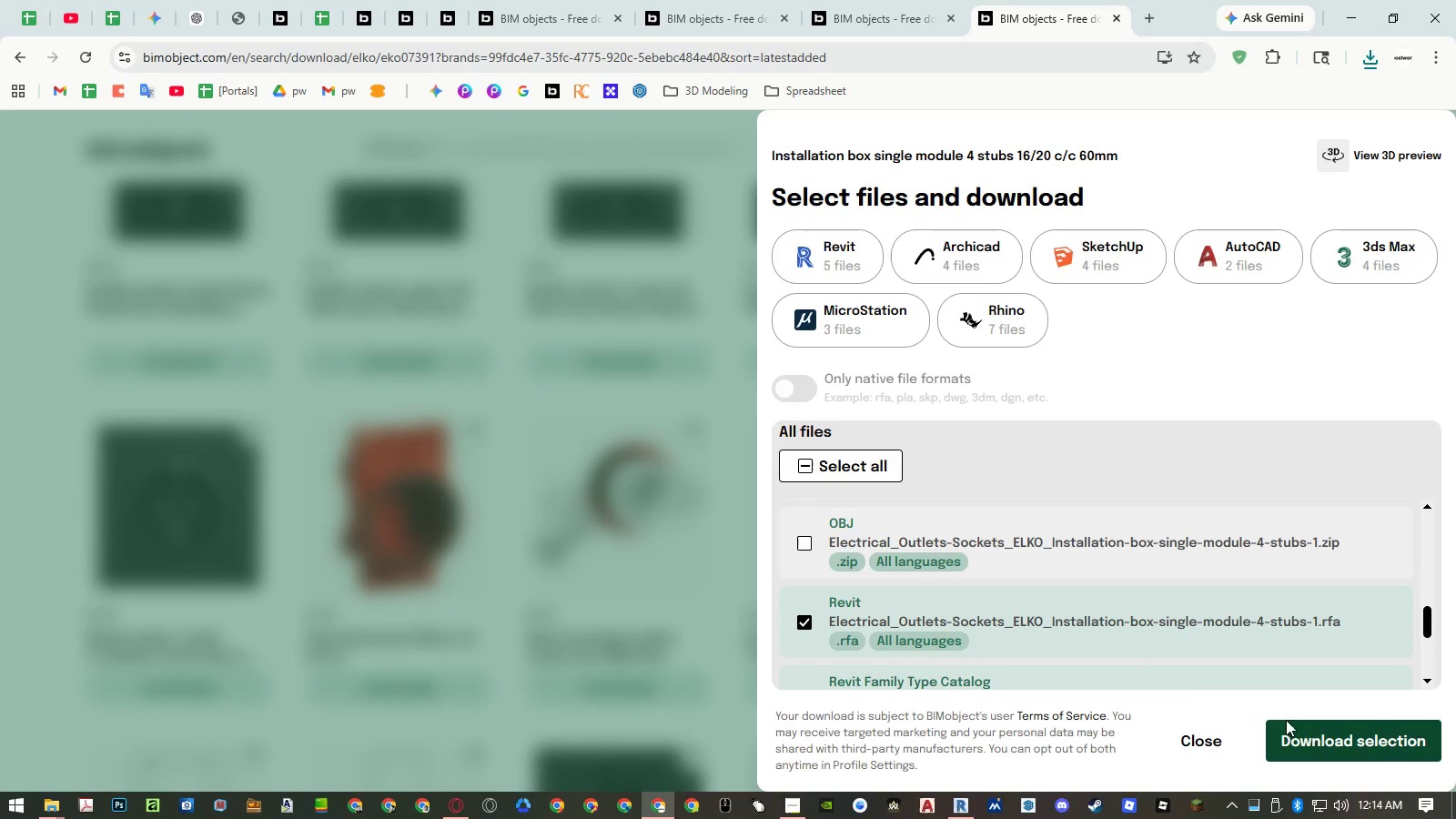 
left_click([1302, 733])
 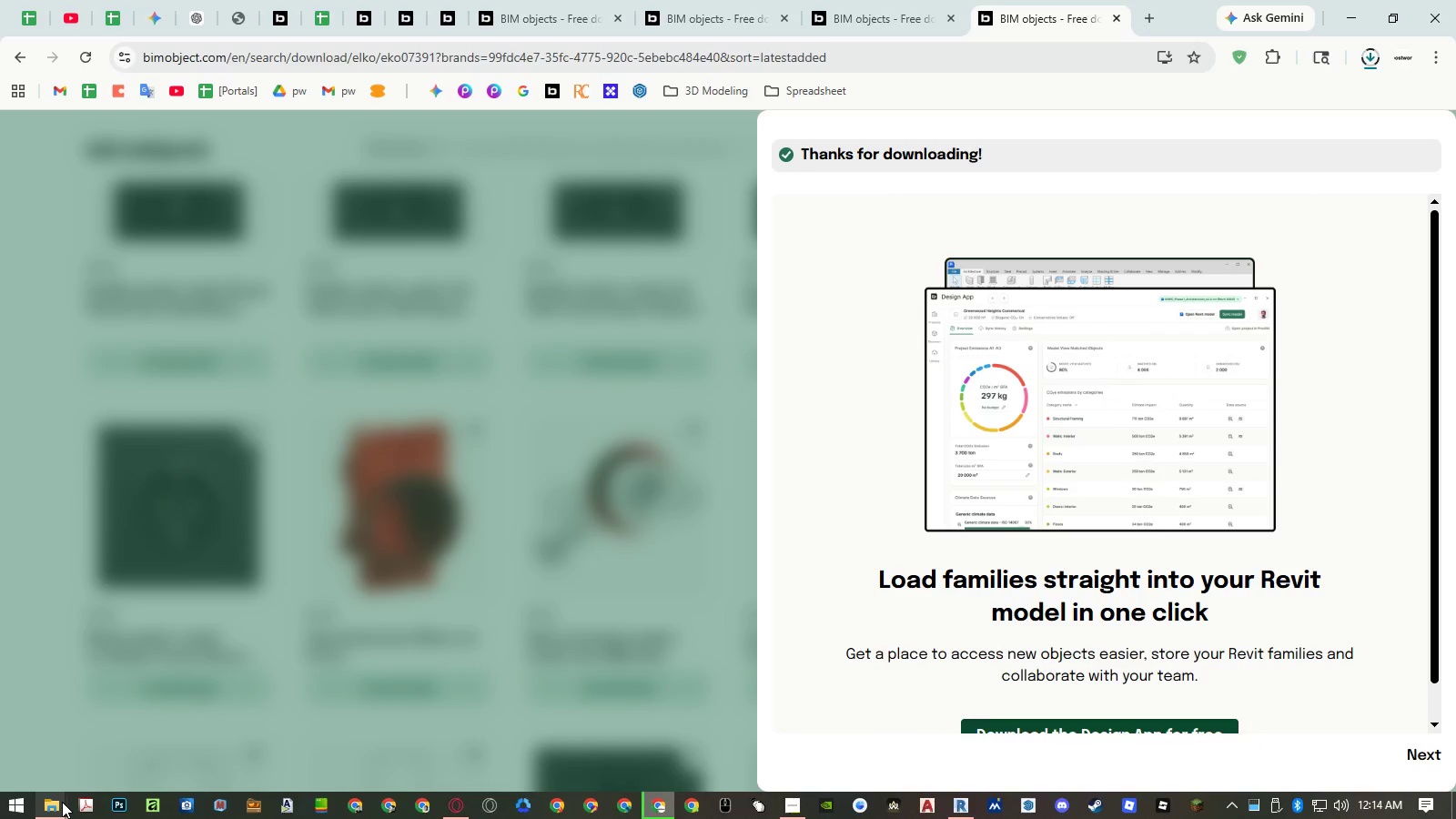 
left_click([62, 802])
 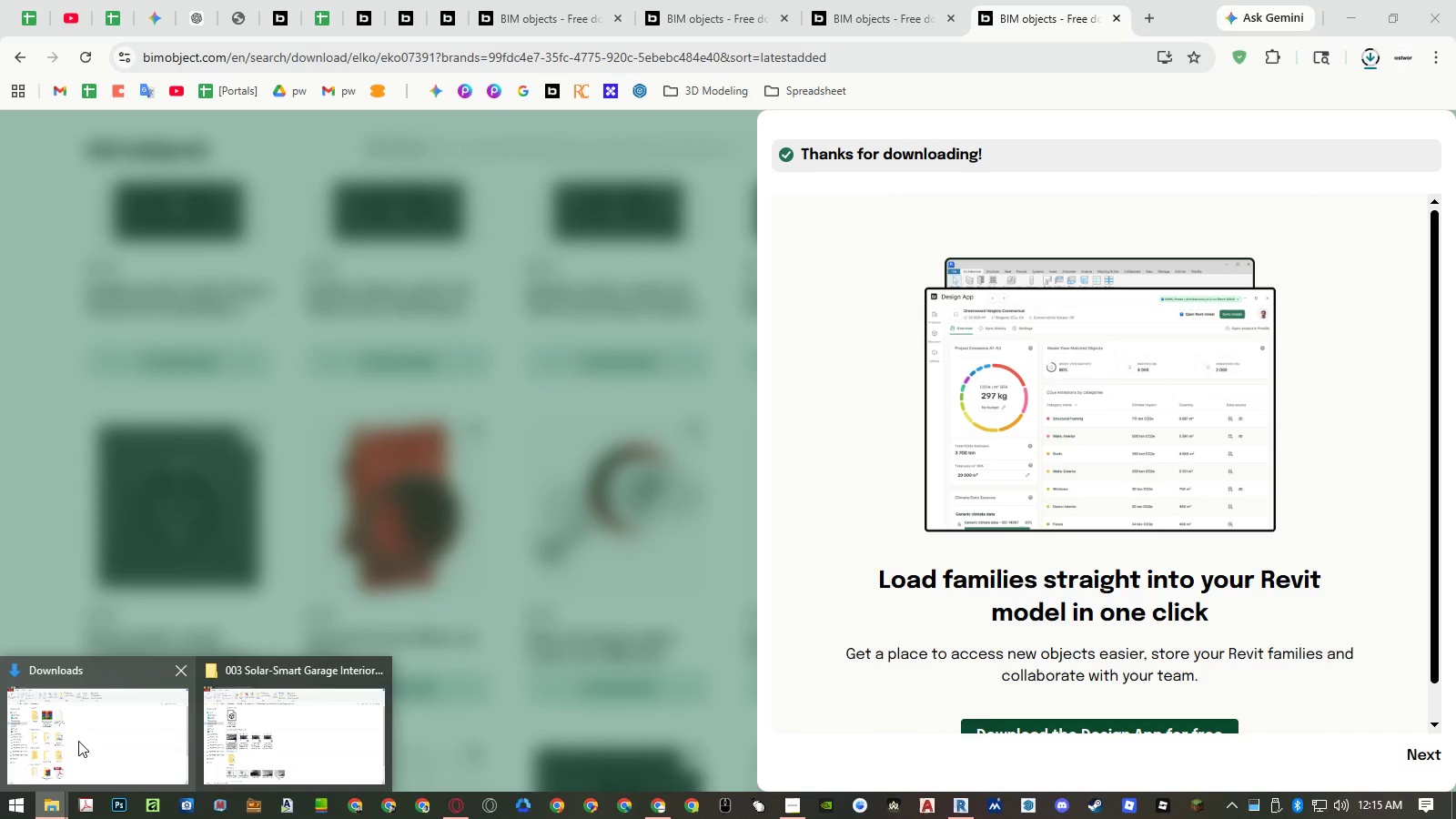 
left_click([79, 739])
 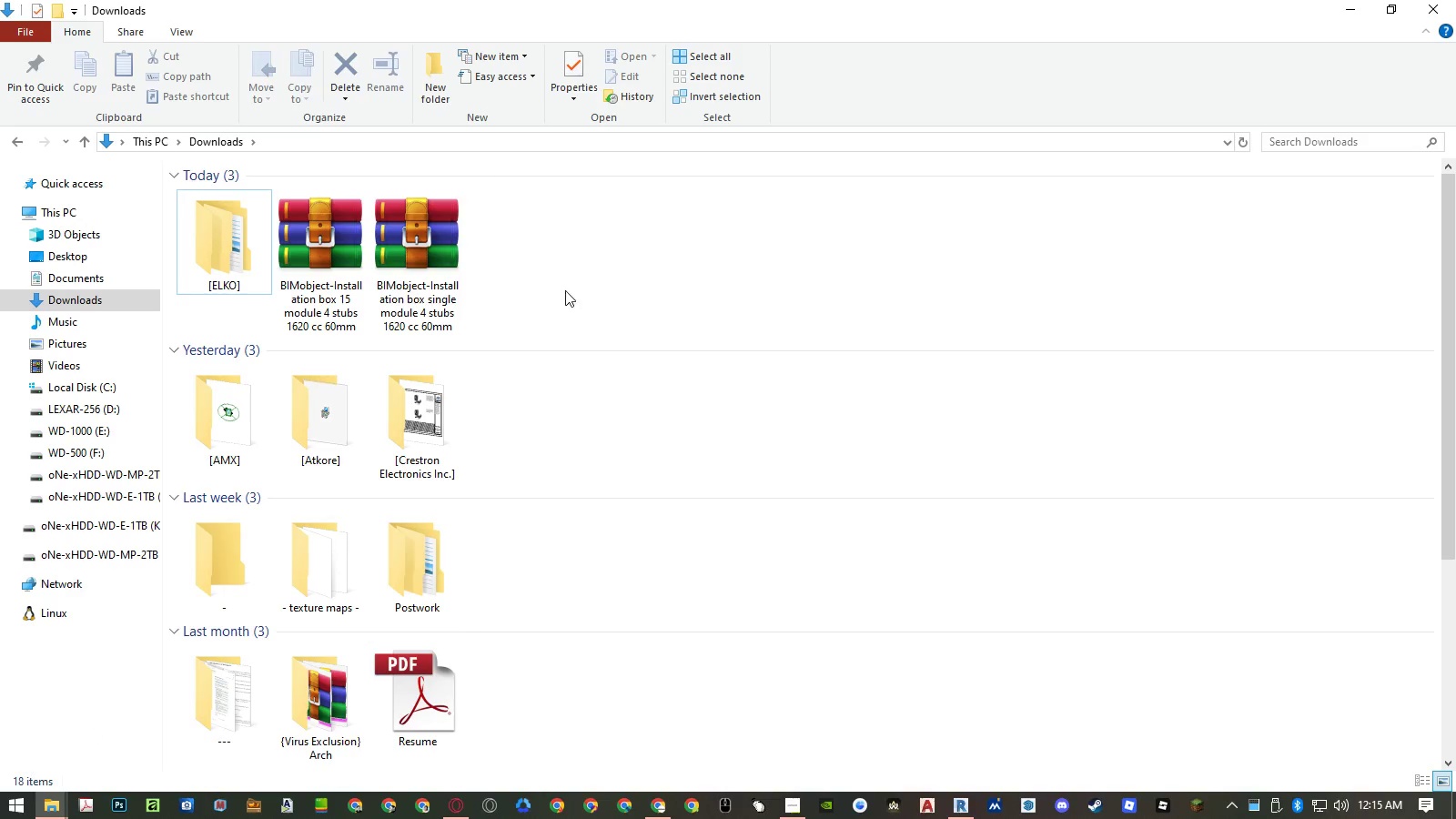 
left_click_drag(start_coordinate=[540, 255], to_coordinate=[336, 277])
 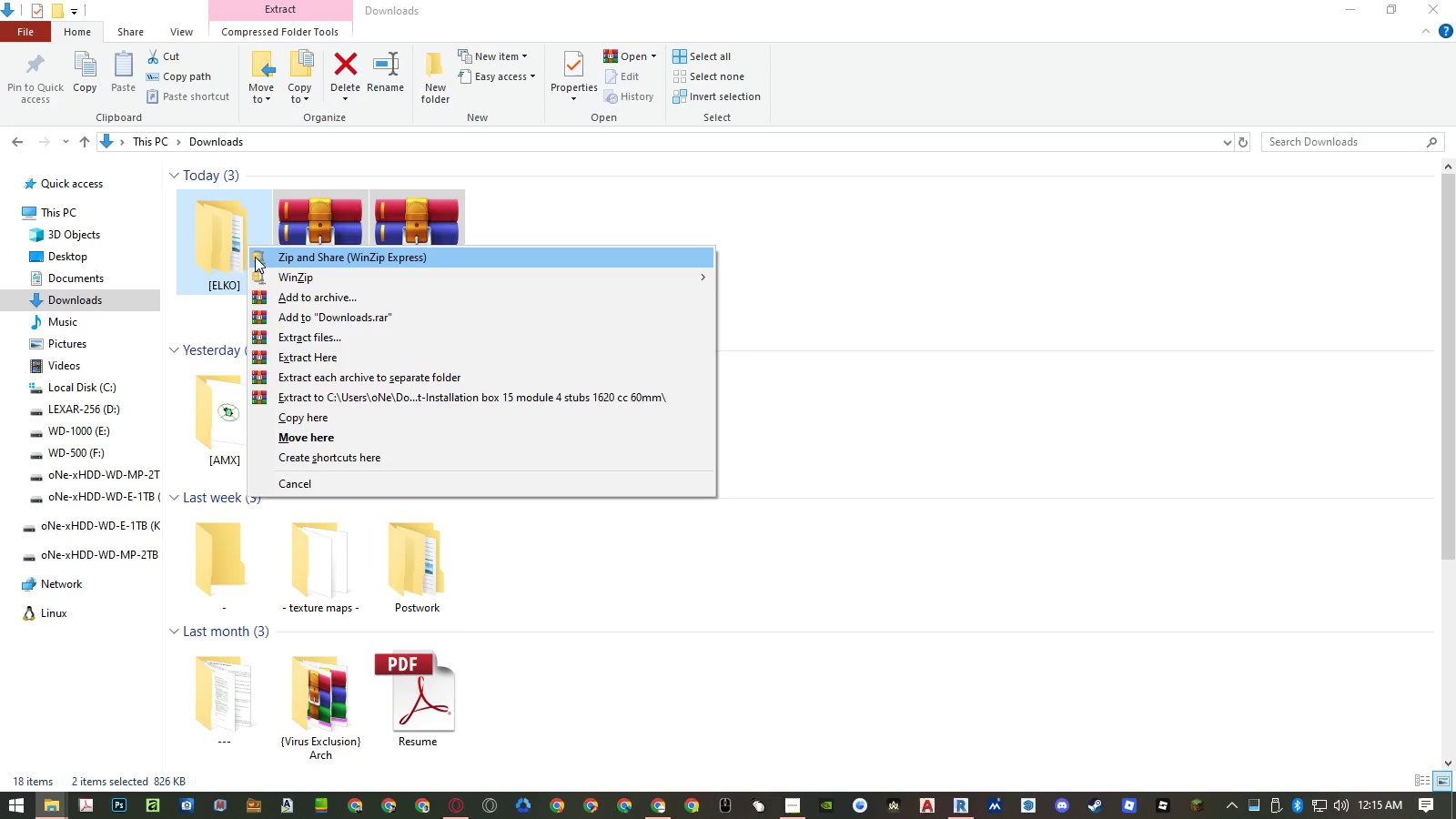 
left_click([305, 364])
 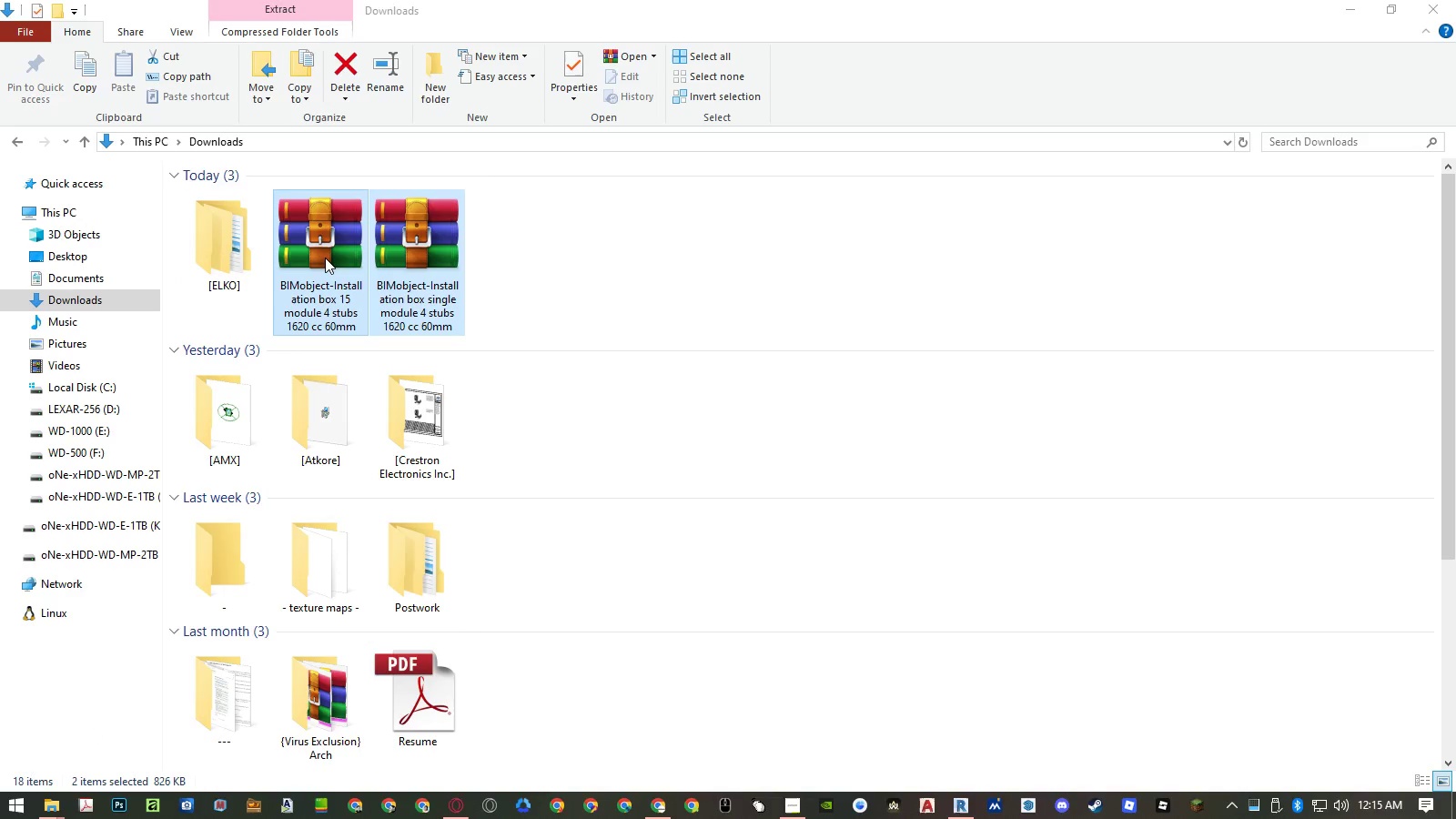 
right_click([325, 258])
 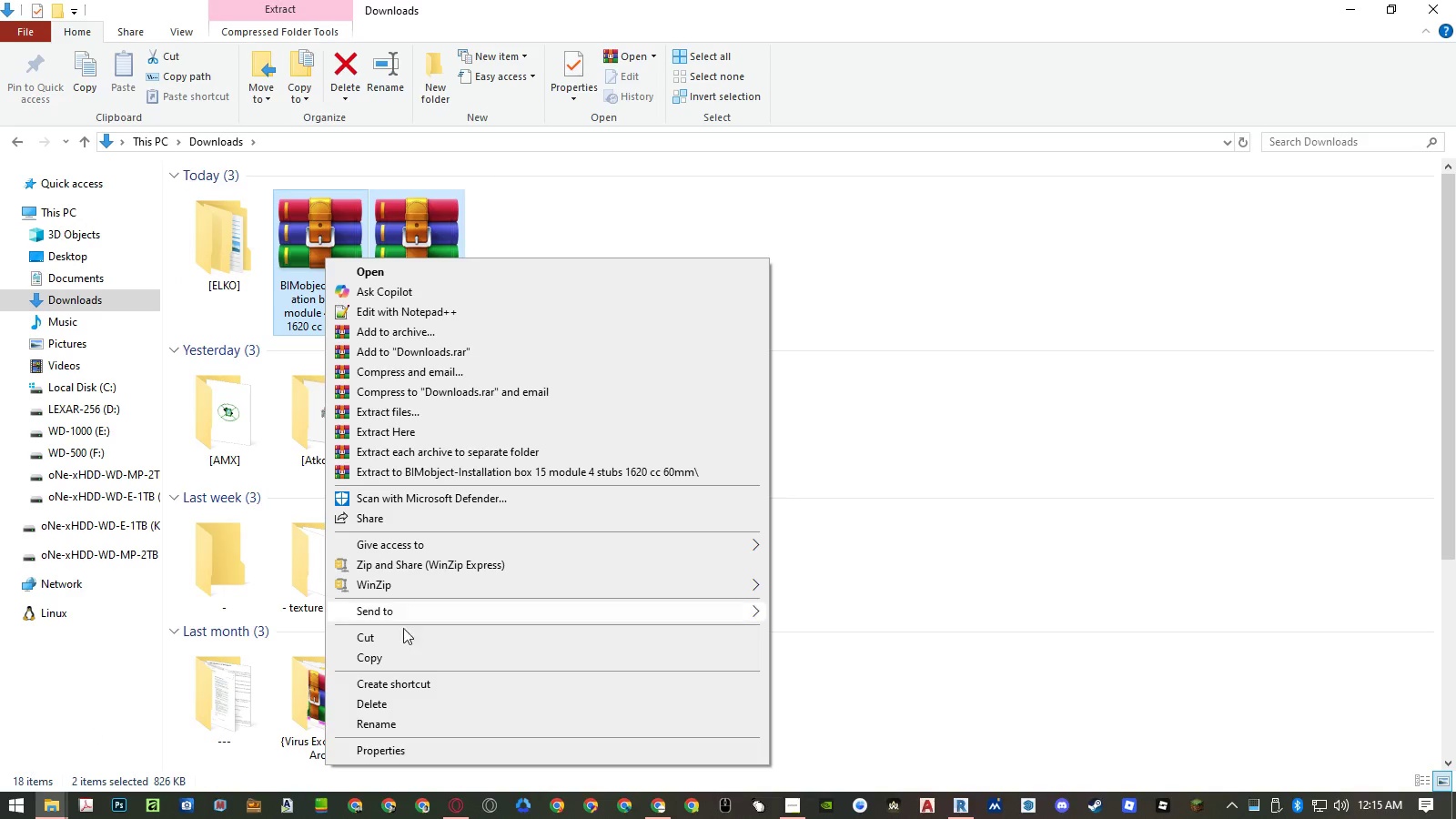 
left_click([398, 703])
 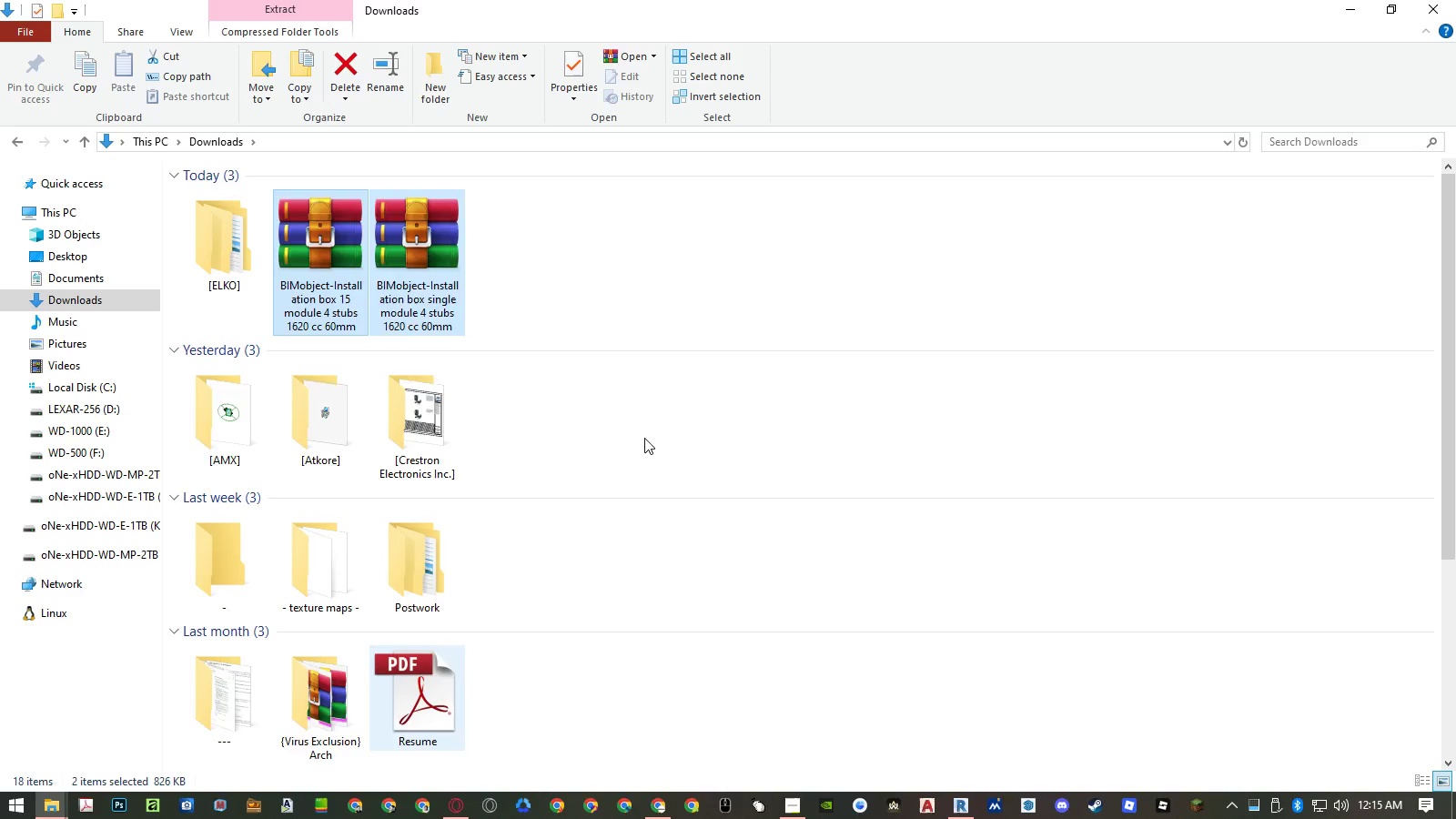 
left_click([656, 412])
 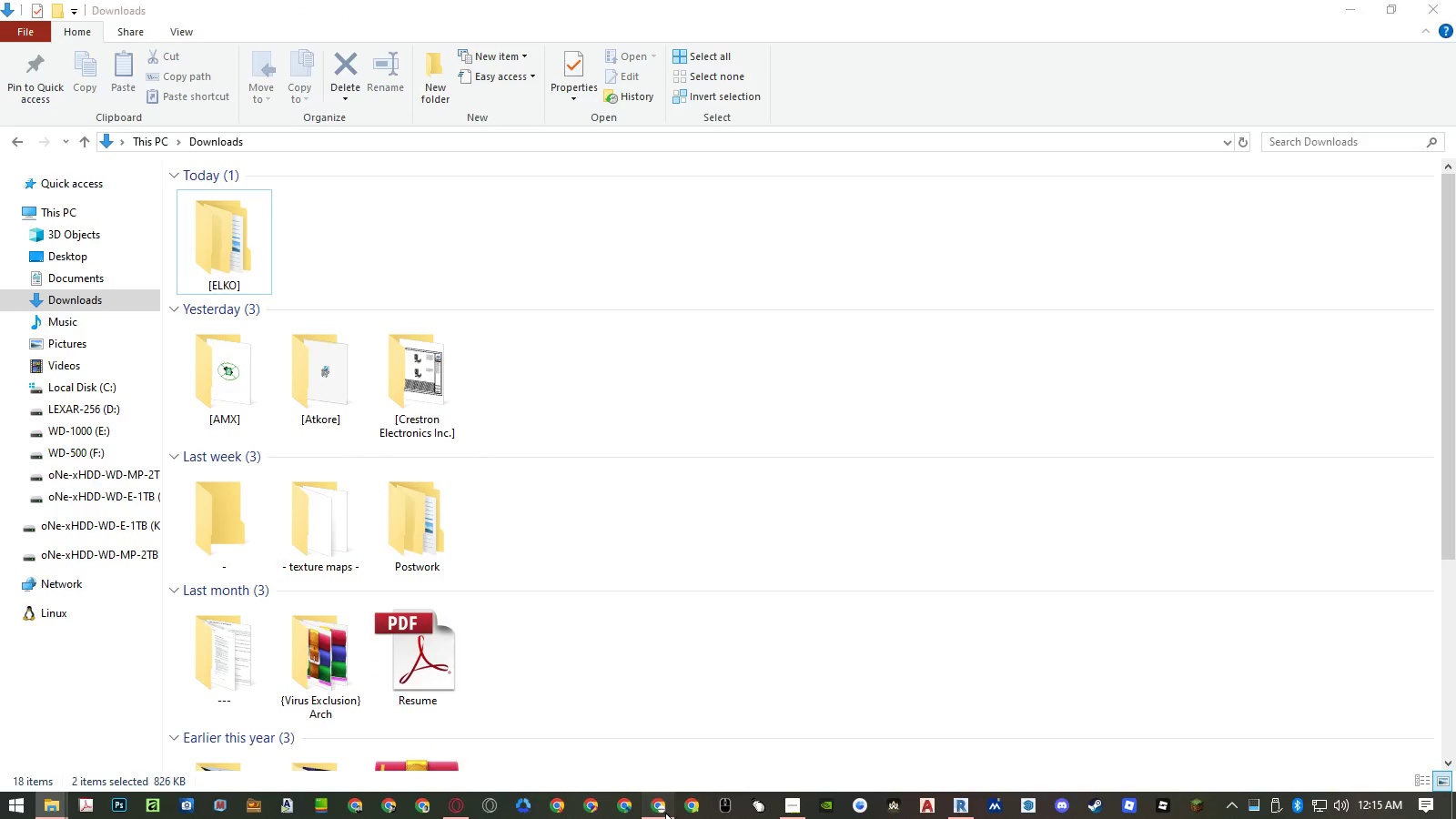 
left_click([601, 421])
 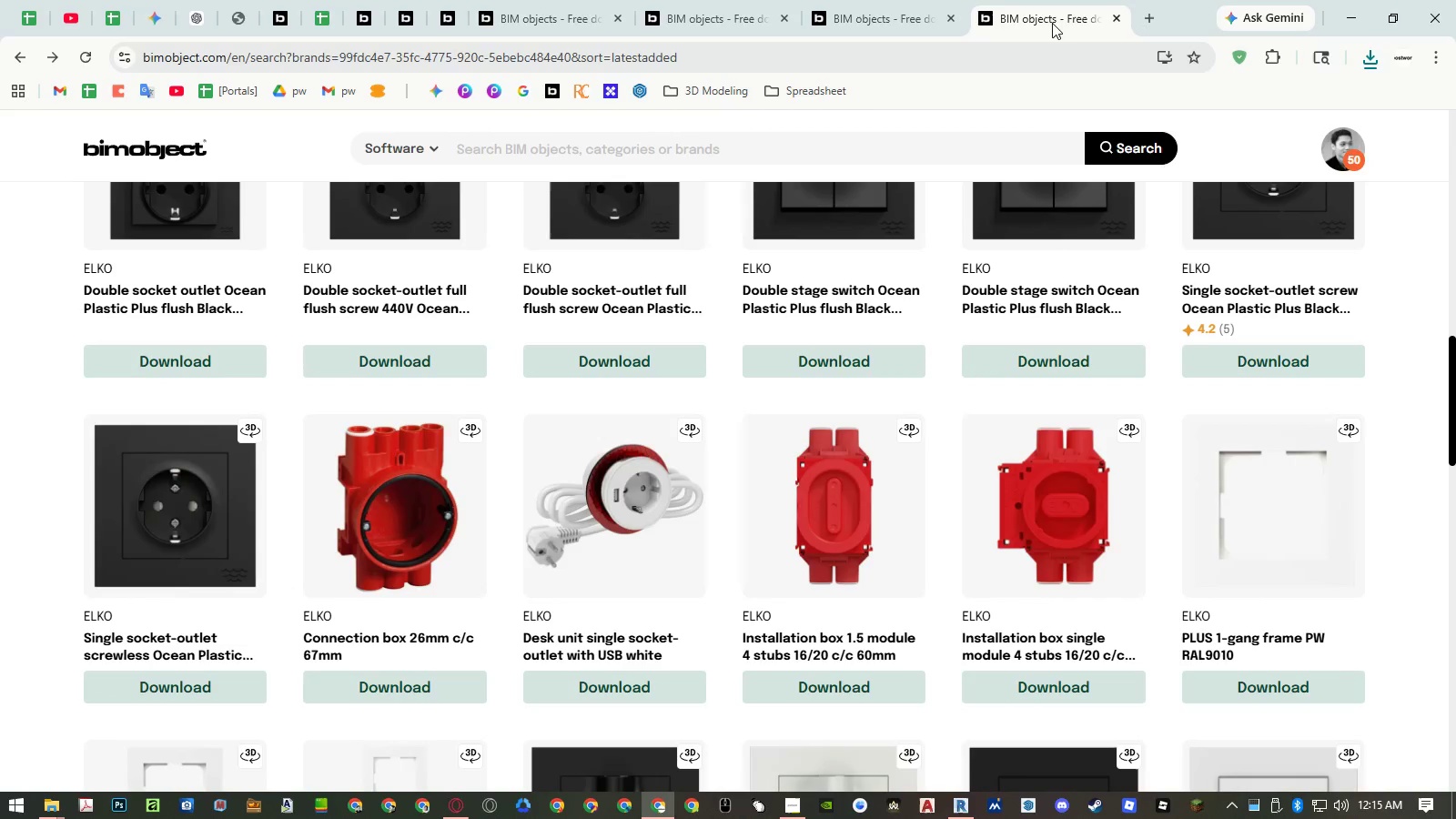 
scroll: coordinate [976, 322], scroll_direction: down, amount: 4.0
 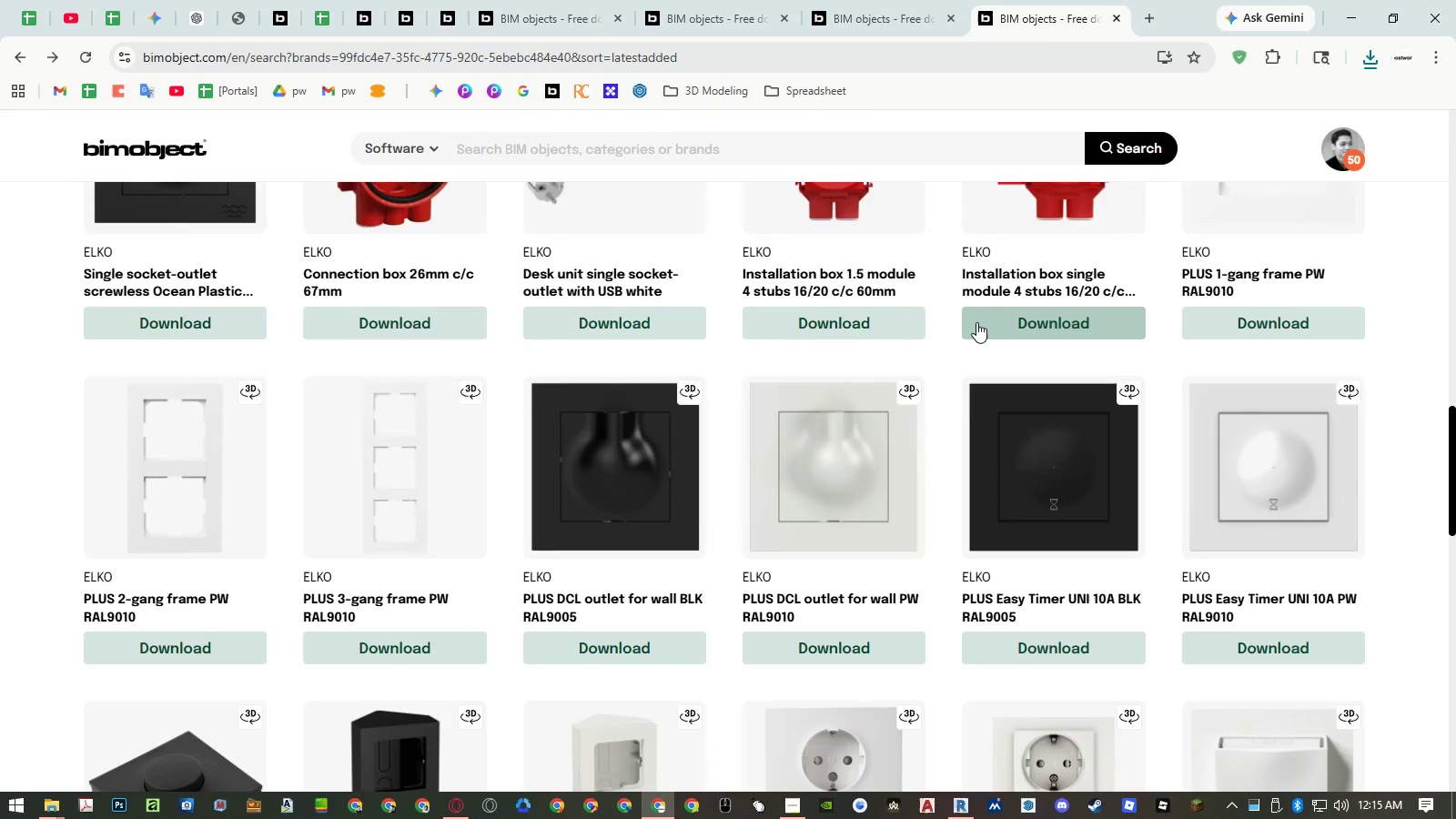 
scroll: coordinate [964, 469], scroll_direction: up, amount: 11.0
 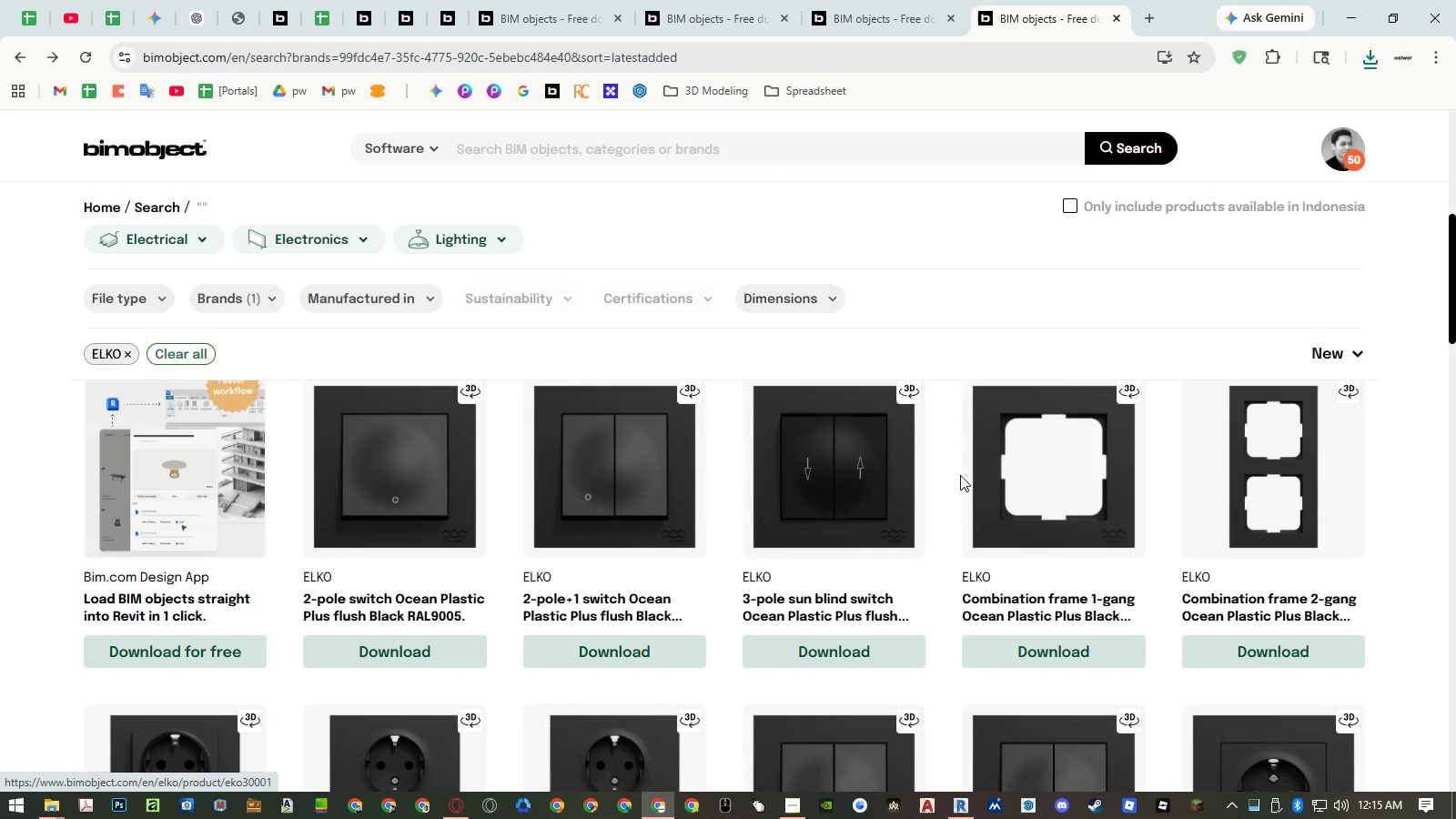 
scroll: coordinate [960, 476], scroll_direction: down, amount: 3.0
 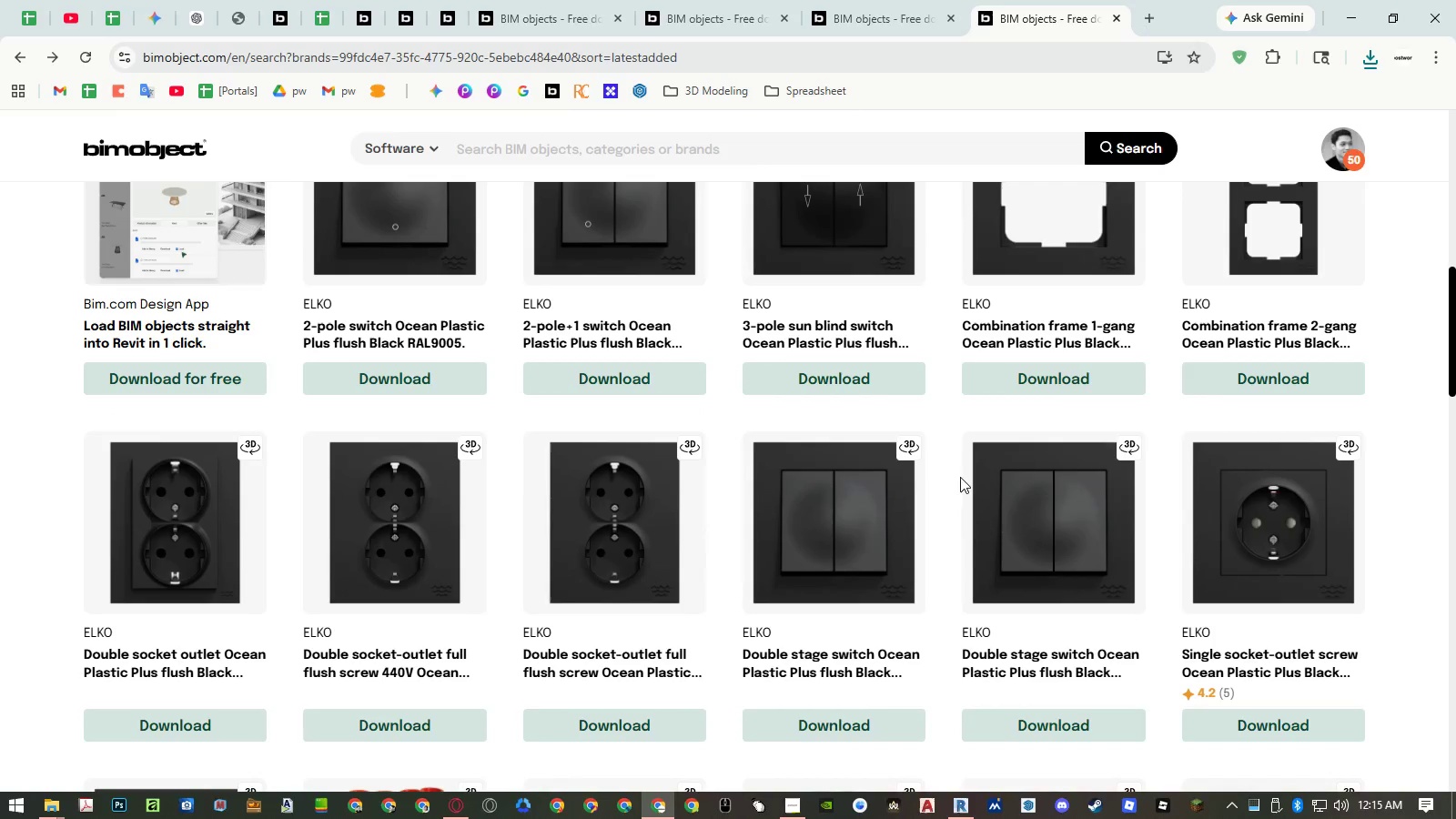 
scroll: coordinate [959, 480], scroll_direction: up, amount: 4.0
 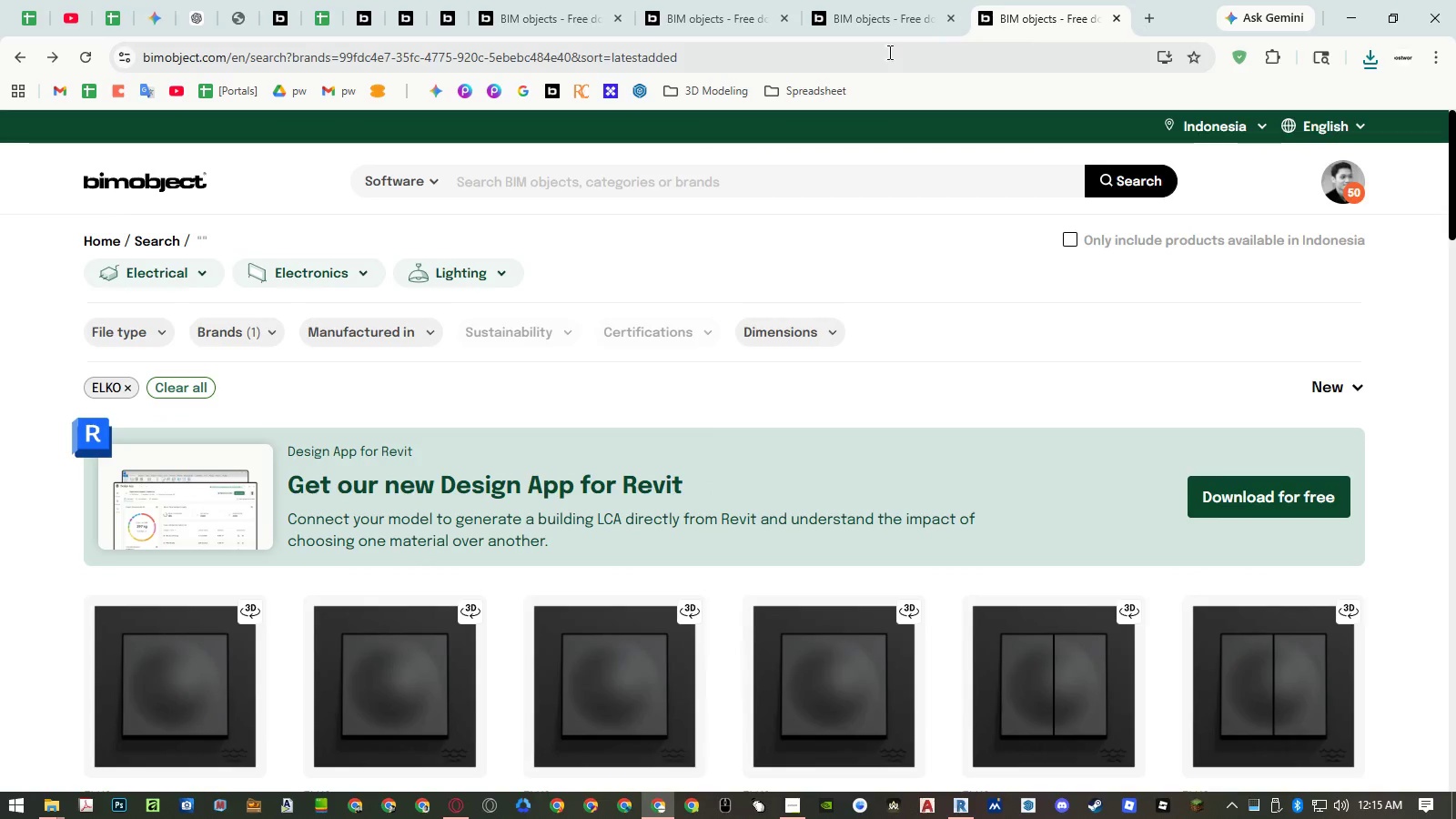 
left_click([552, 89])
 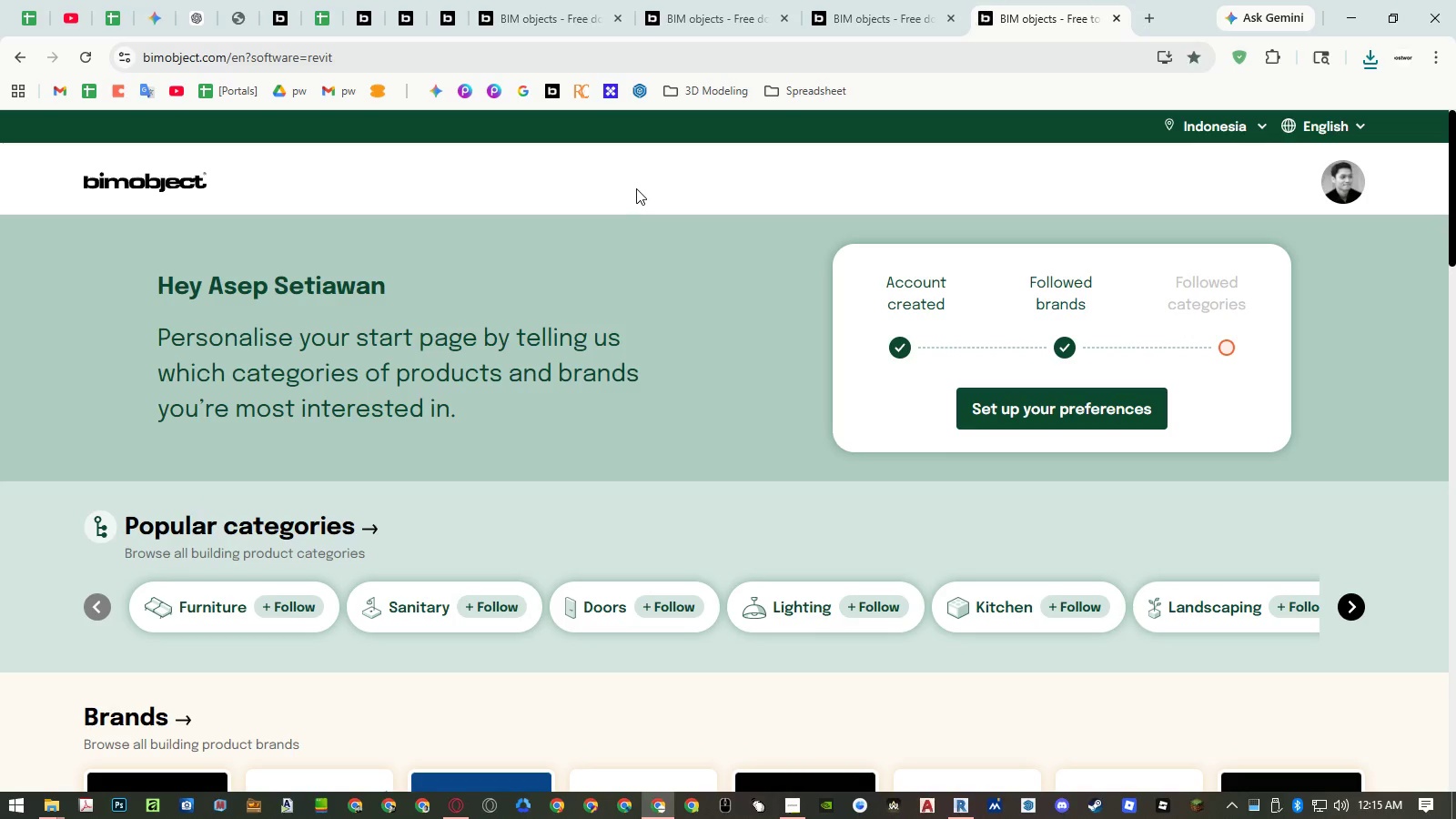 
left_click([637, 190])
 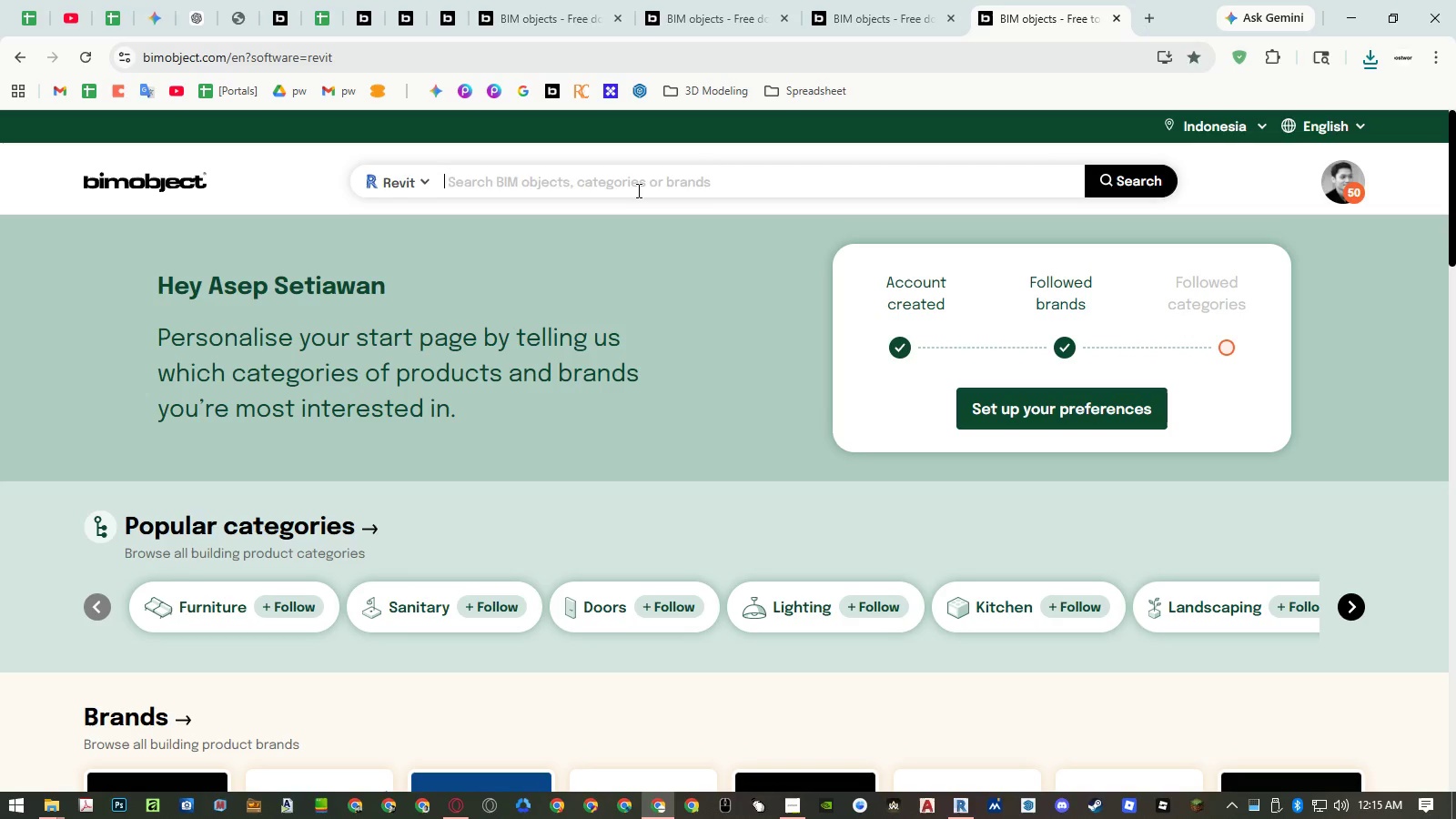 
type(conjunction conduit)
 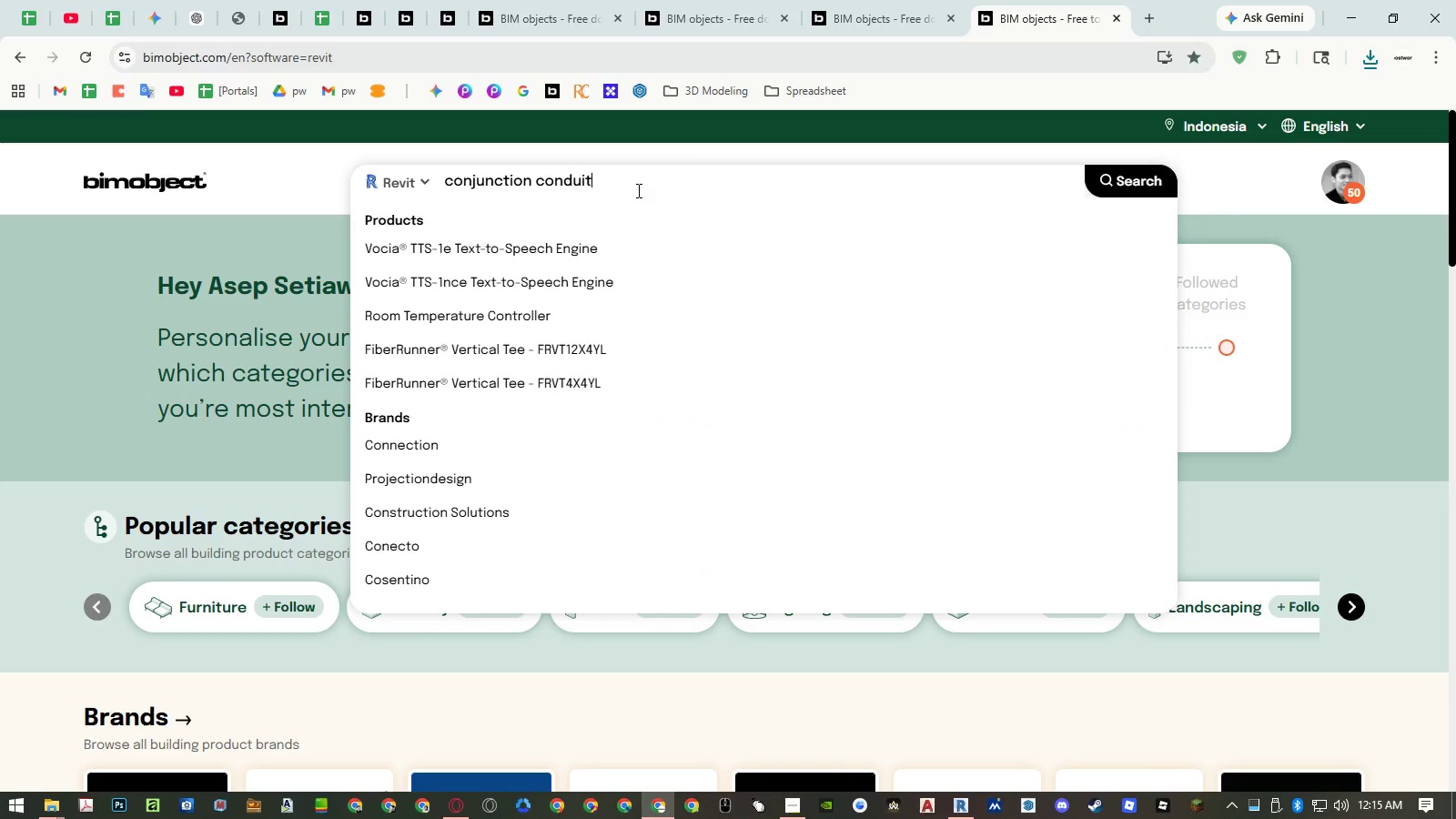 
key(Enter)
 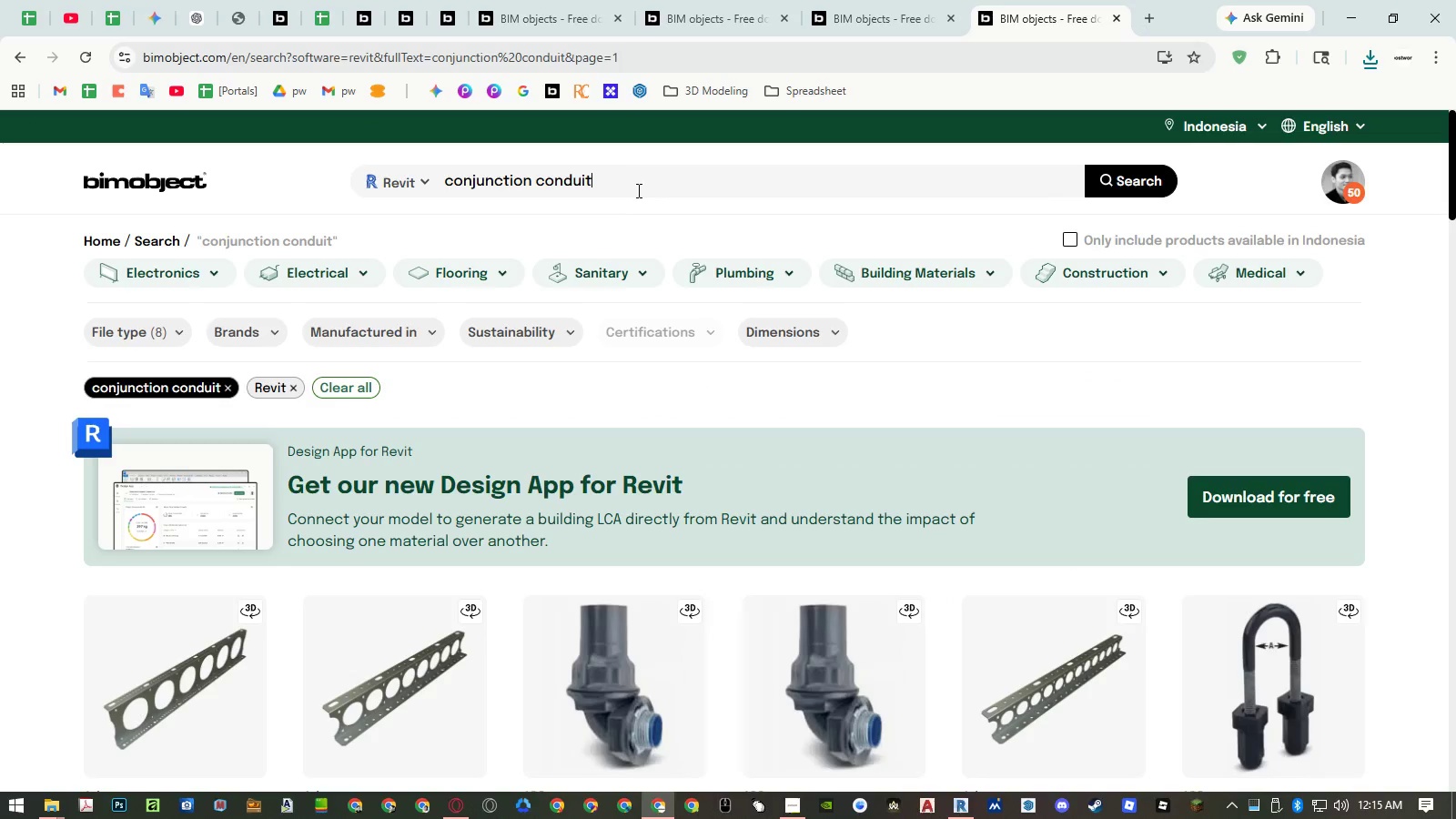 
scroll: coordinate [656, 230], scroll_direction: down, amount: 7.0
 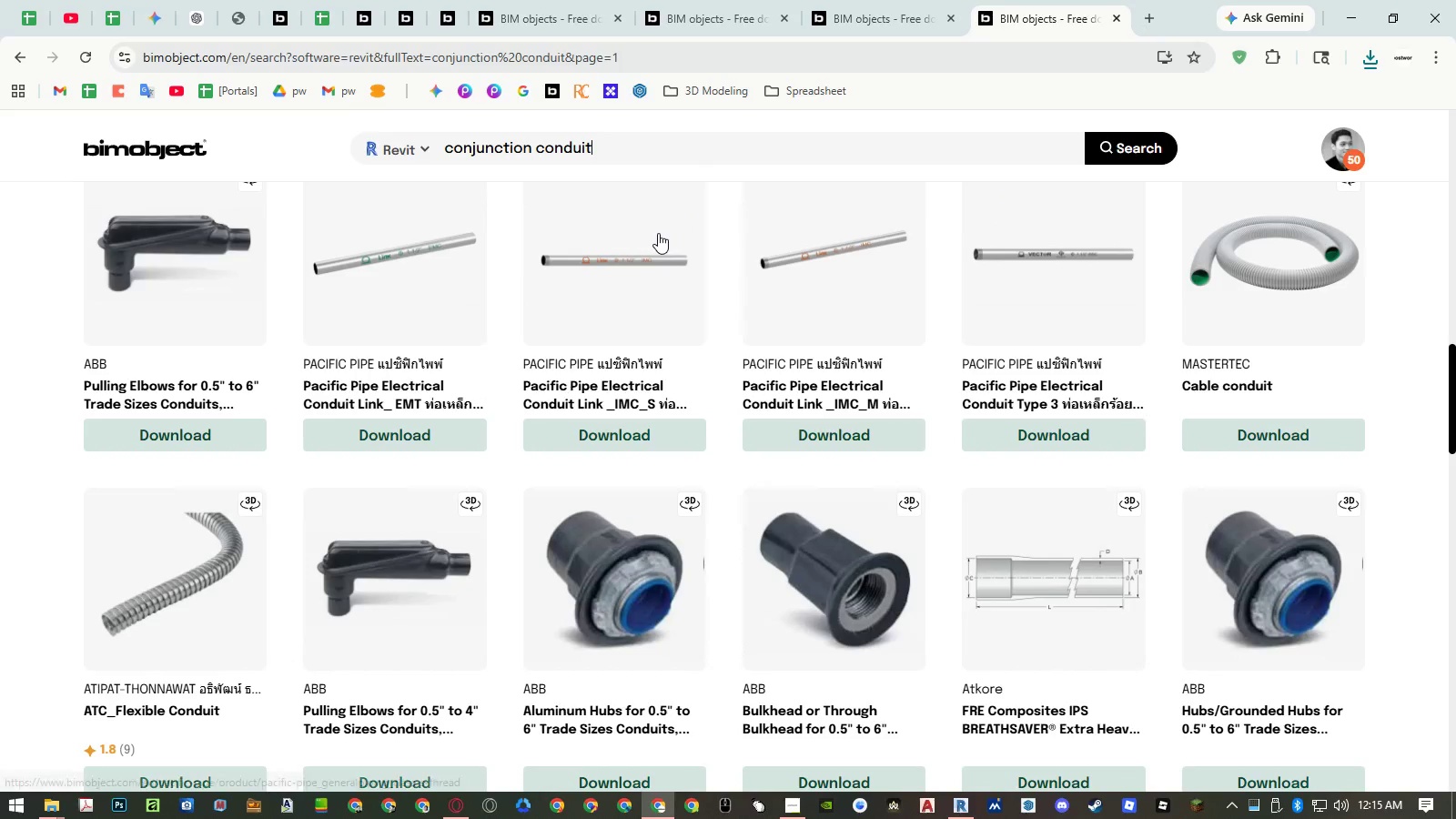 
scroll: coordinate [667, 367], scroll_direction: up, amount: 13.0
 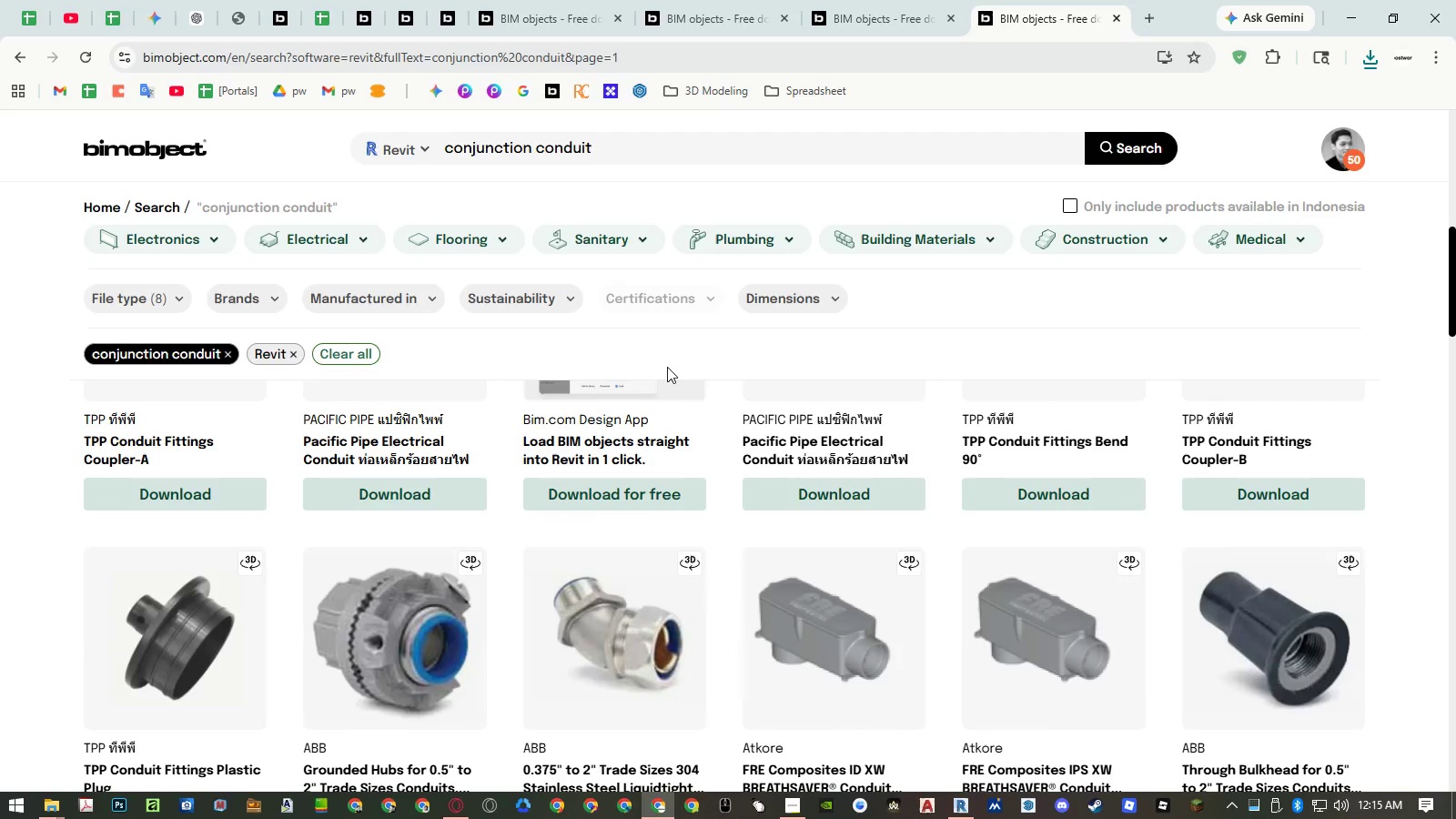 
scroll: coordinate [667, 367], scroll_direction: down, amount: 20.0
 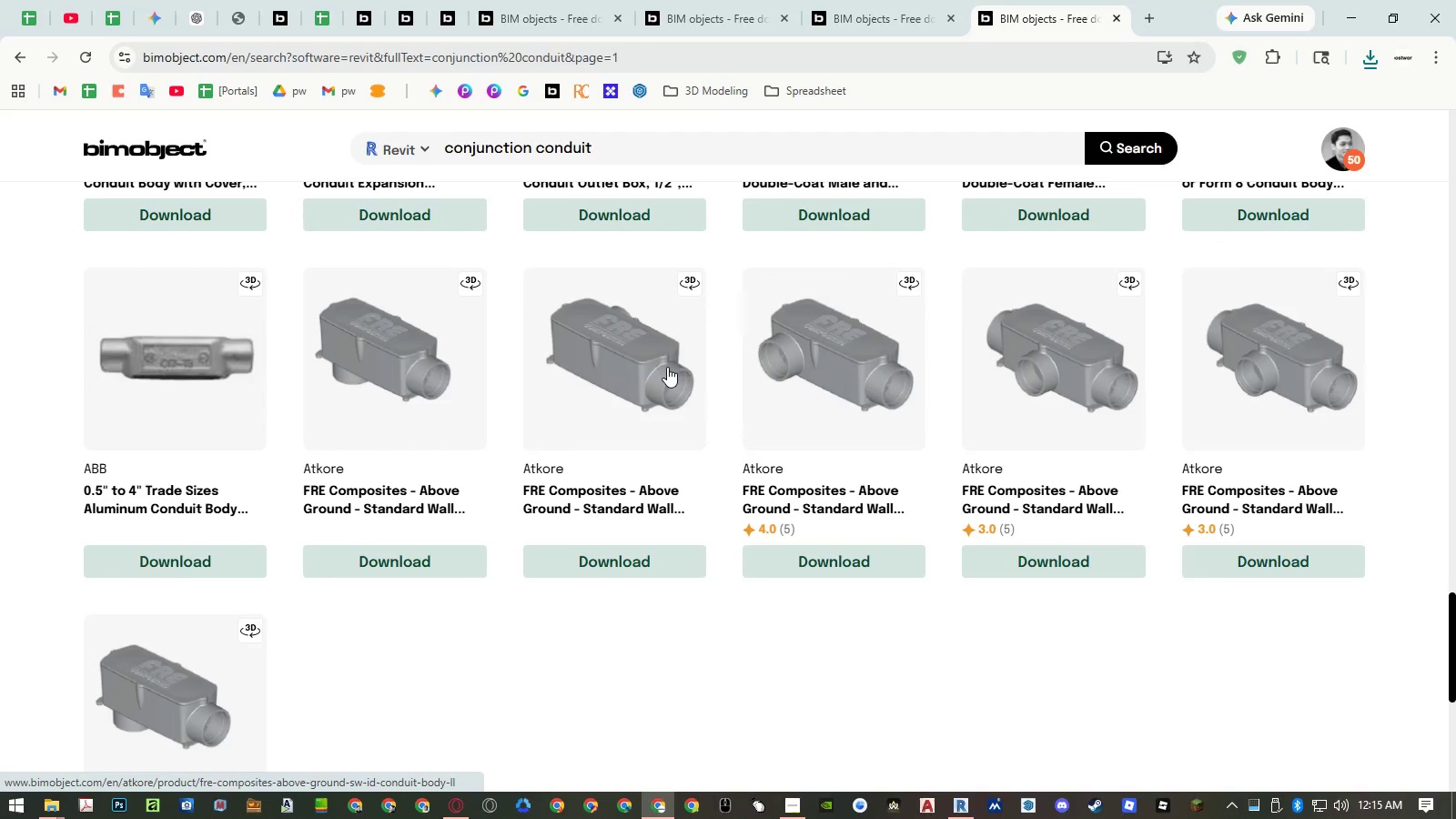 
scroll: coordinate [691, 374], scroll_direction: up, amount: 7.0
 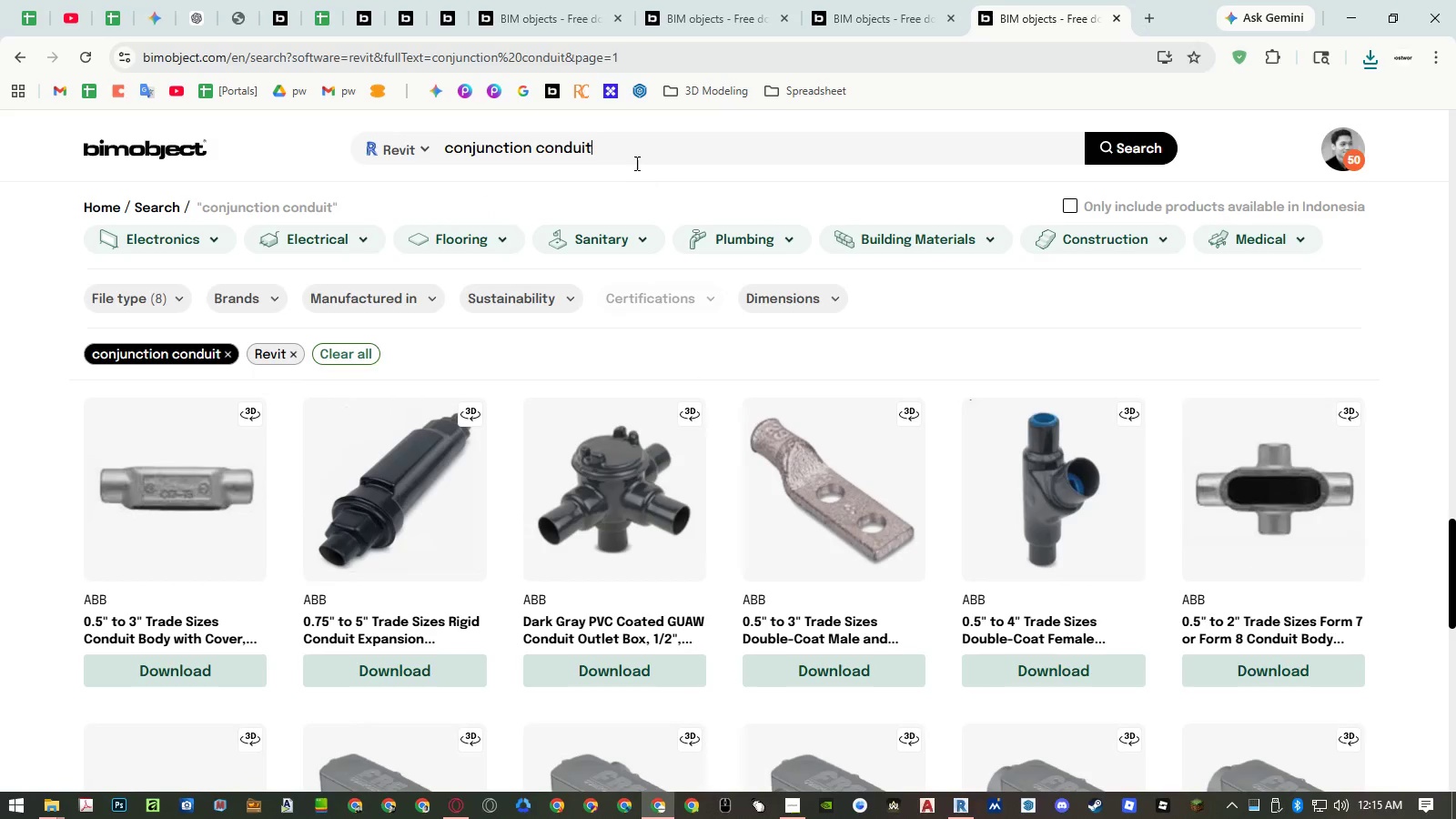 
double_click([635, 161])
 